 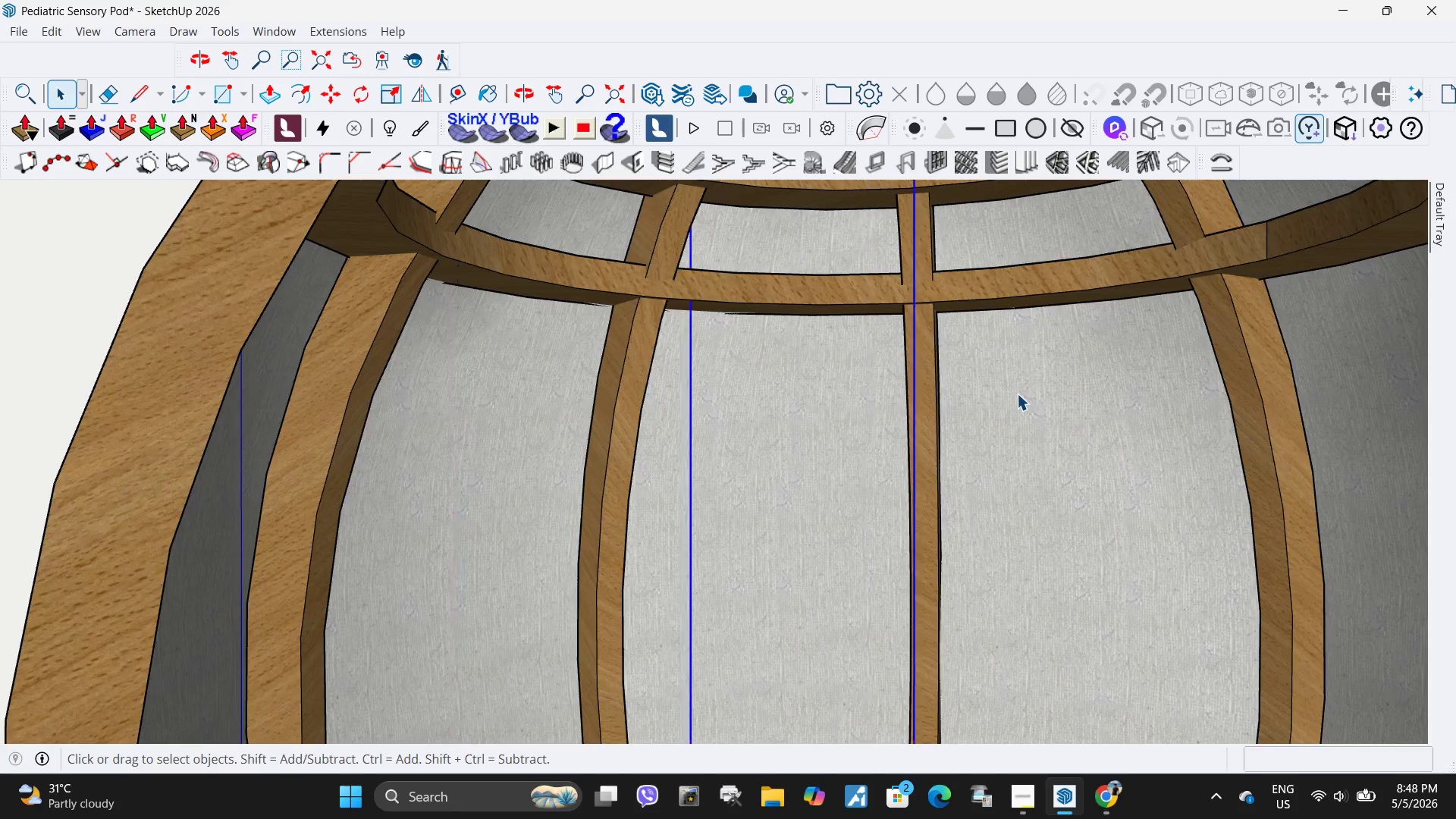 
triple_click([1017, 394])
 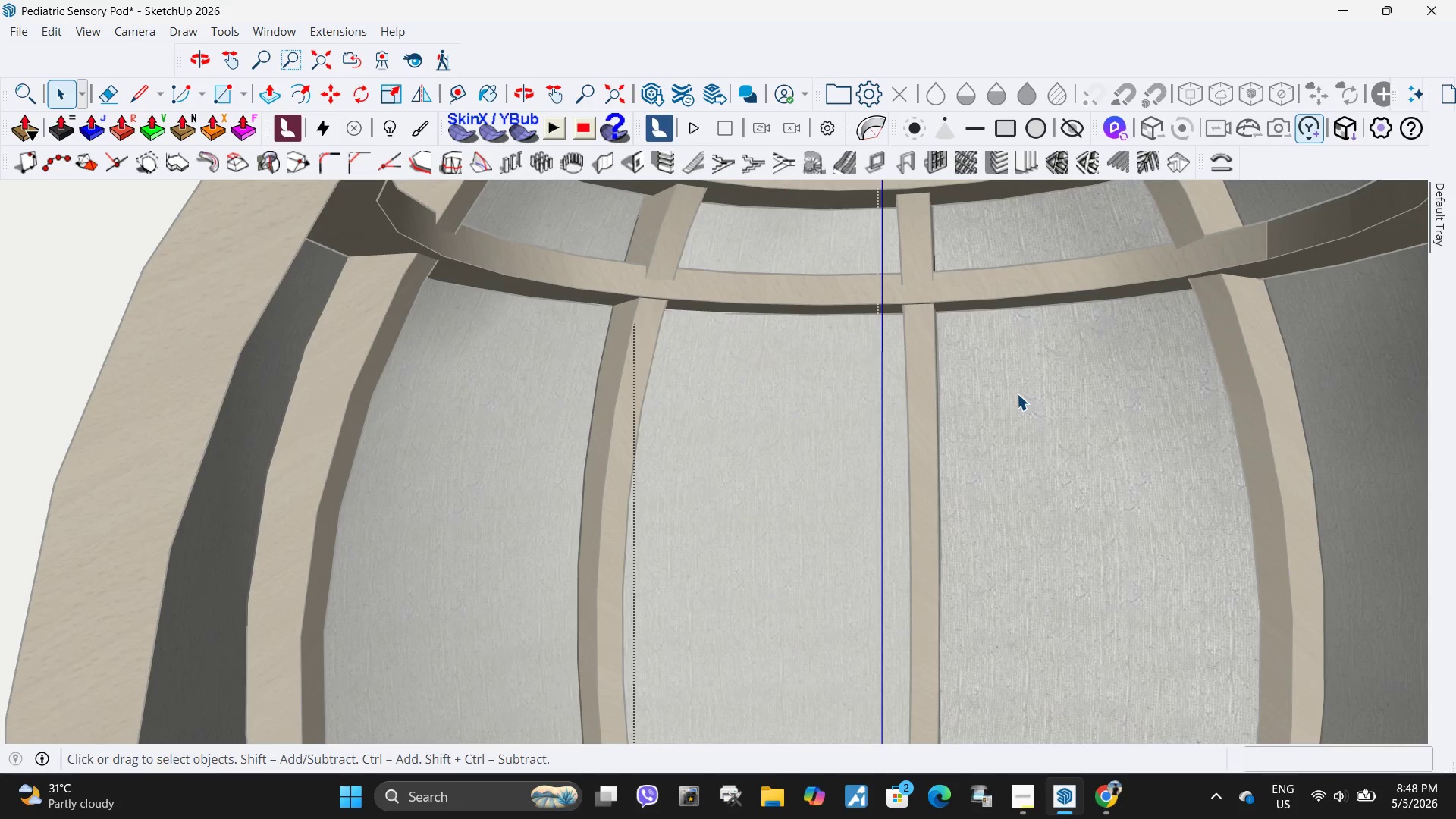 
triple_click([1017, 394])
 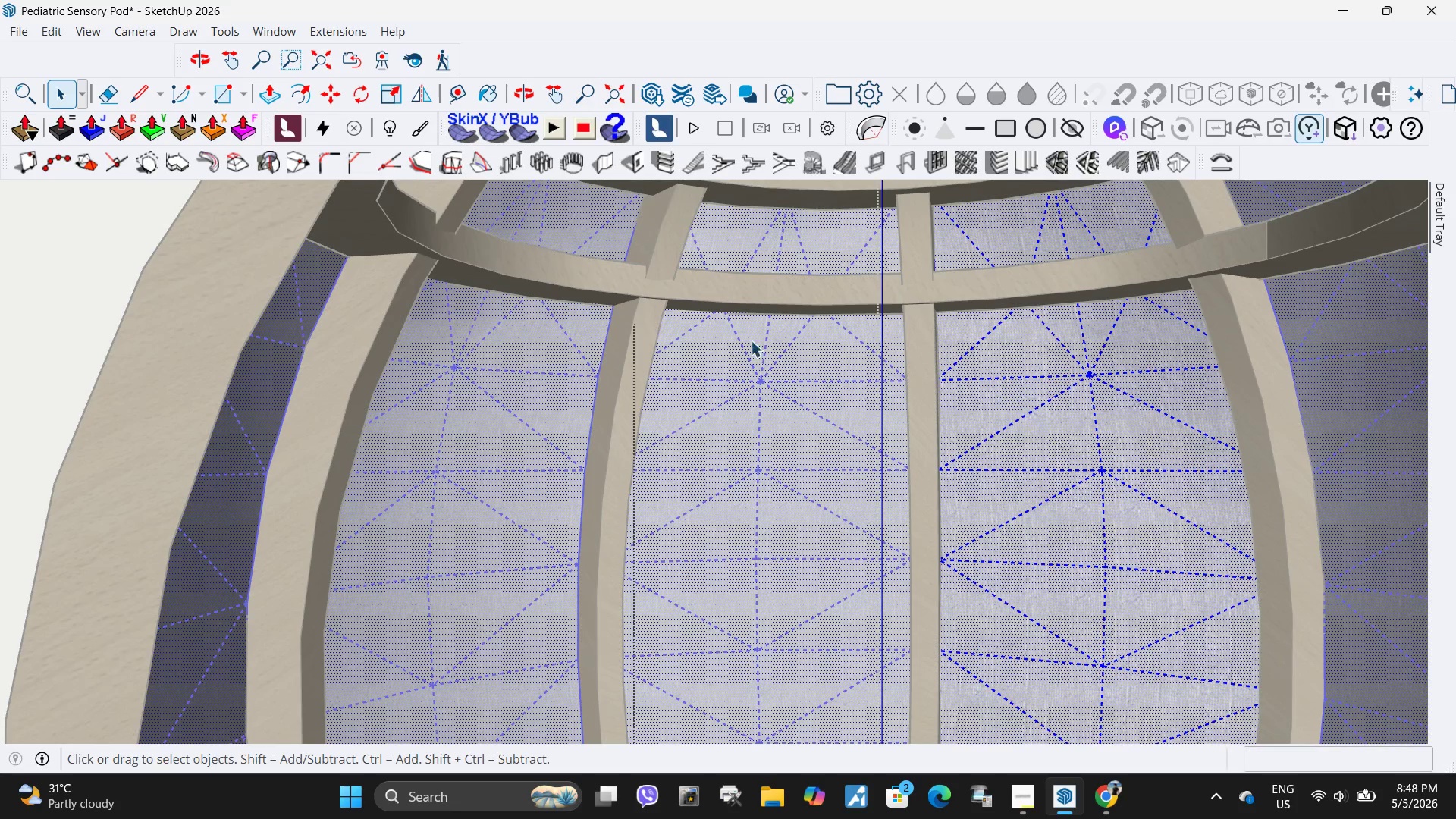 
left_click([739, 340])
 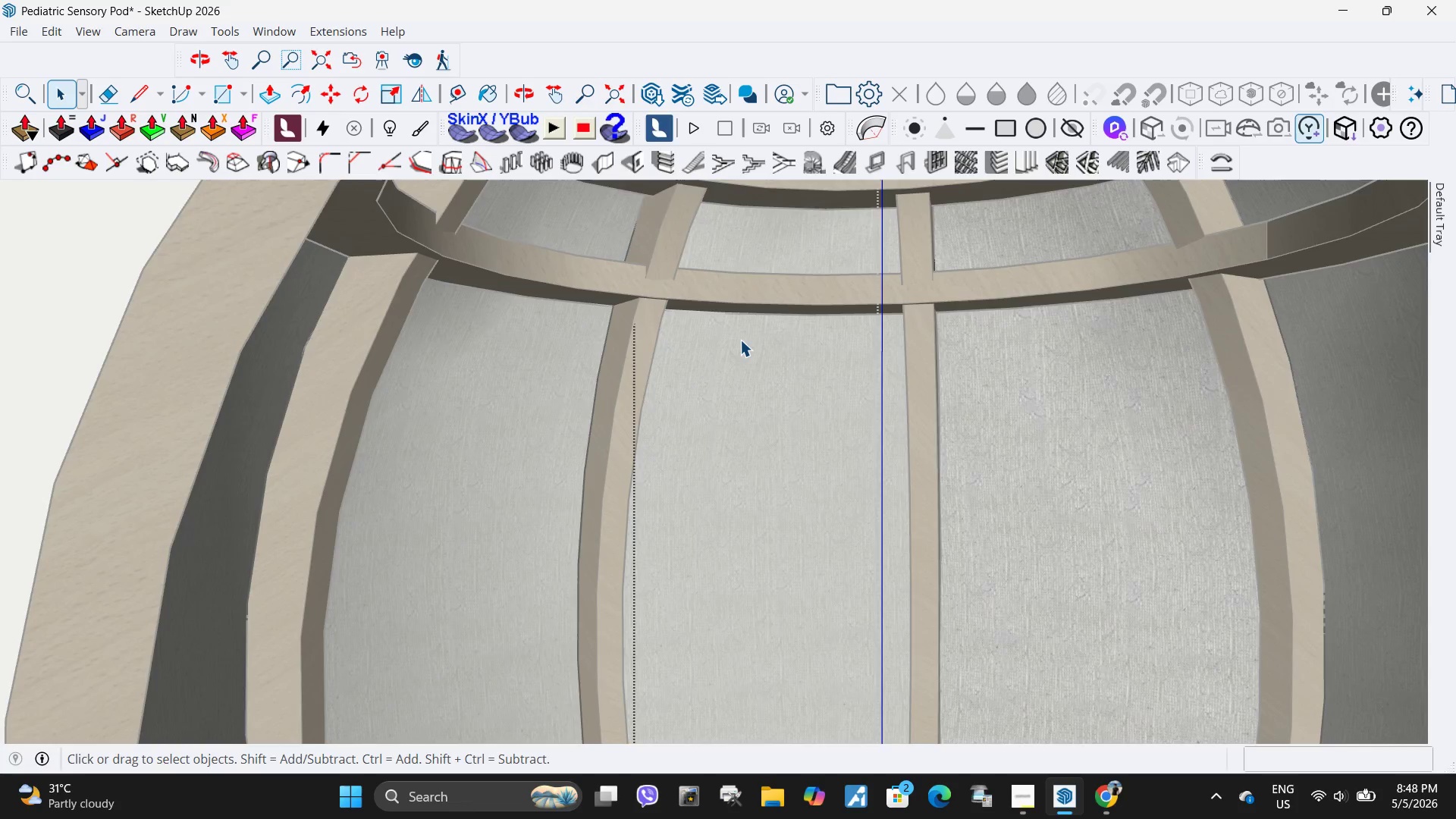 
left_click([736, 356])
 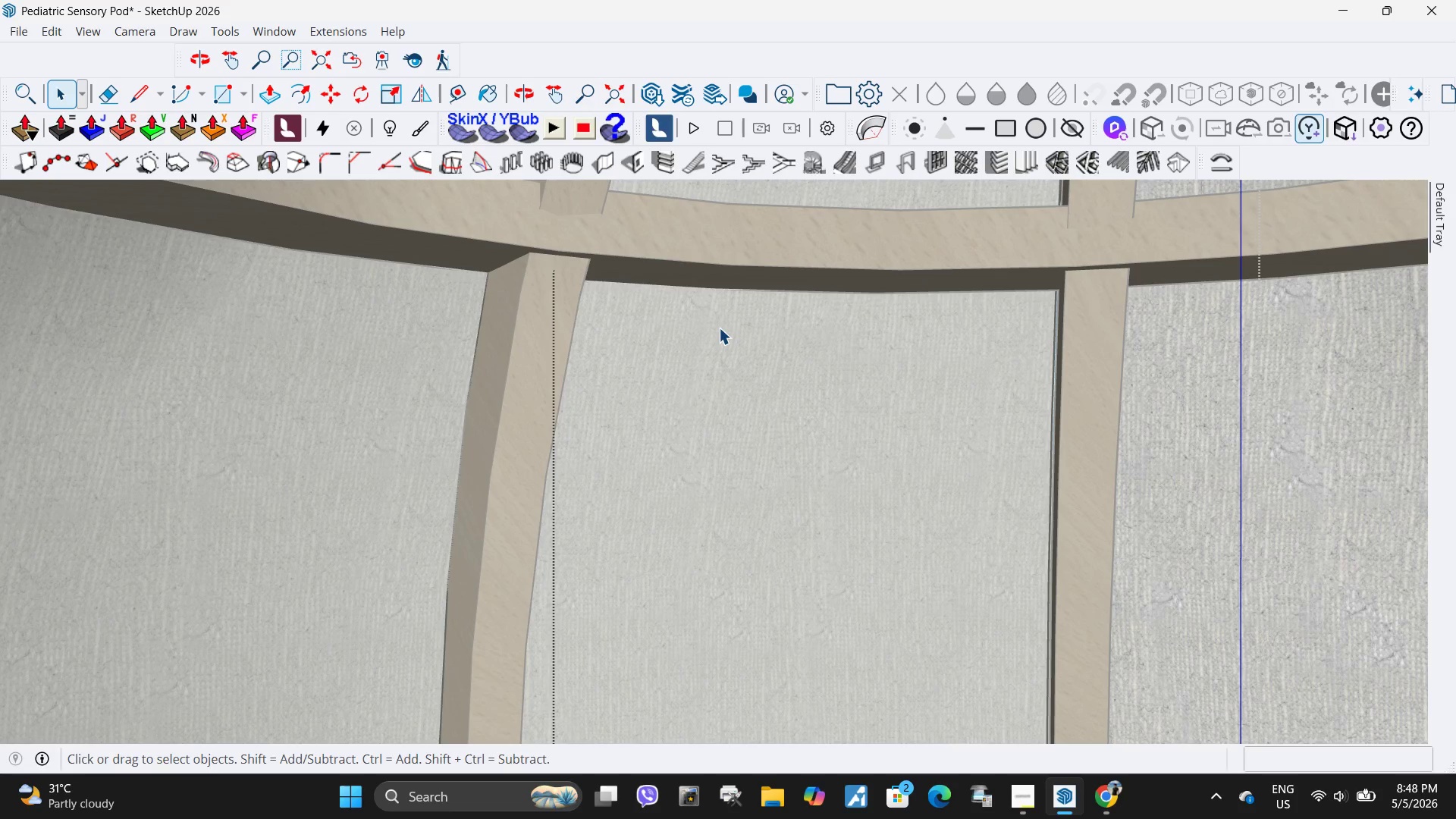 
scroll: coordinate [740, 340], scroll_direction: up, amount: 6.0
 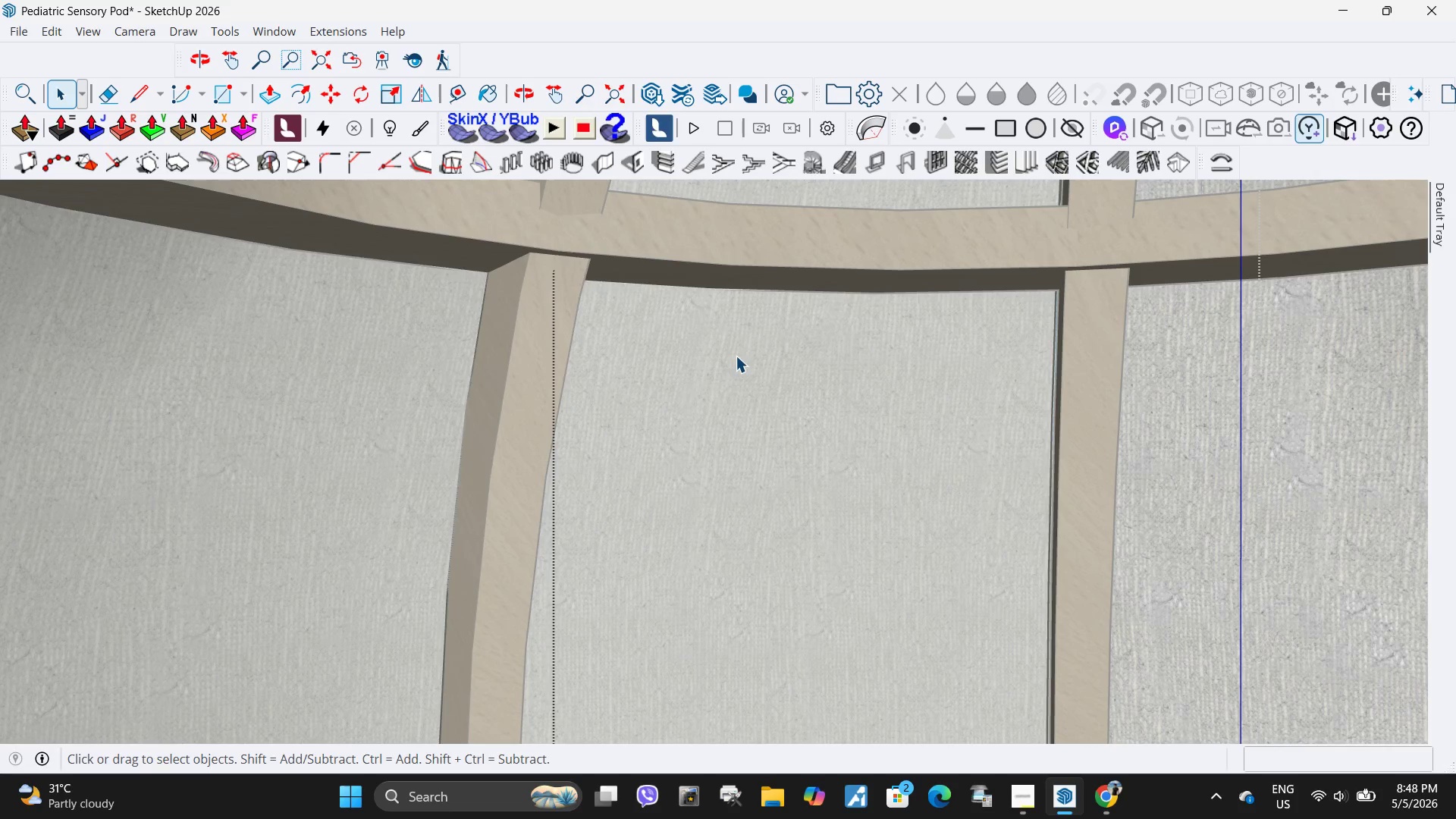 
scroll: coordinate [719, 328], scroll_direction: down, amount: 6.0
 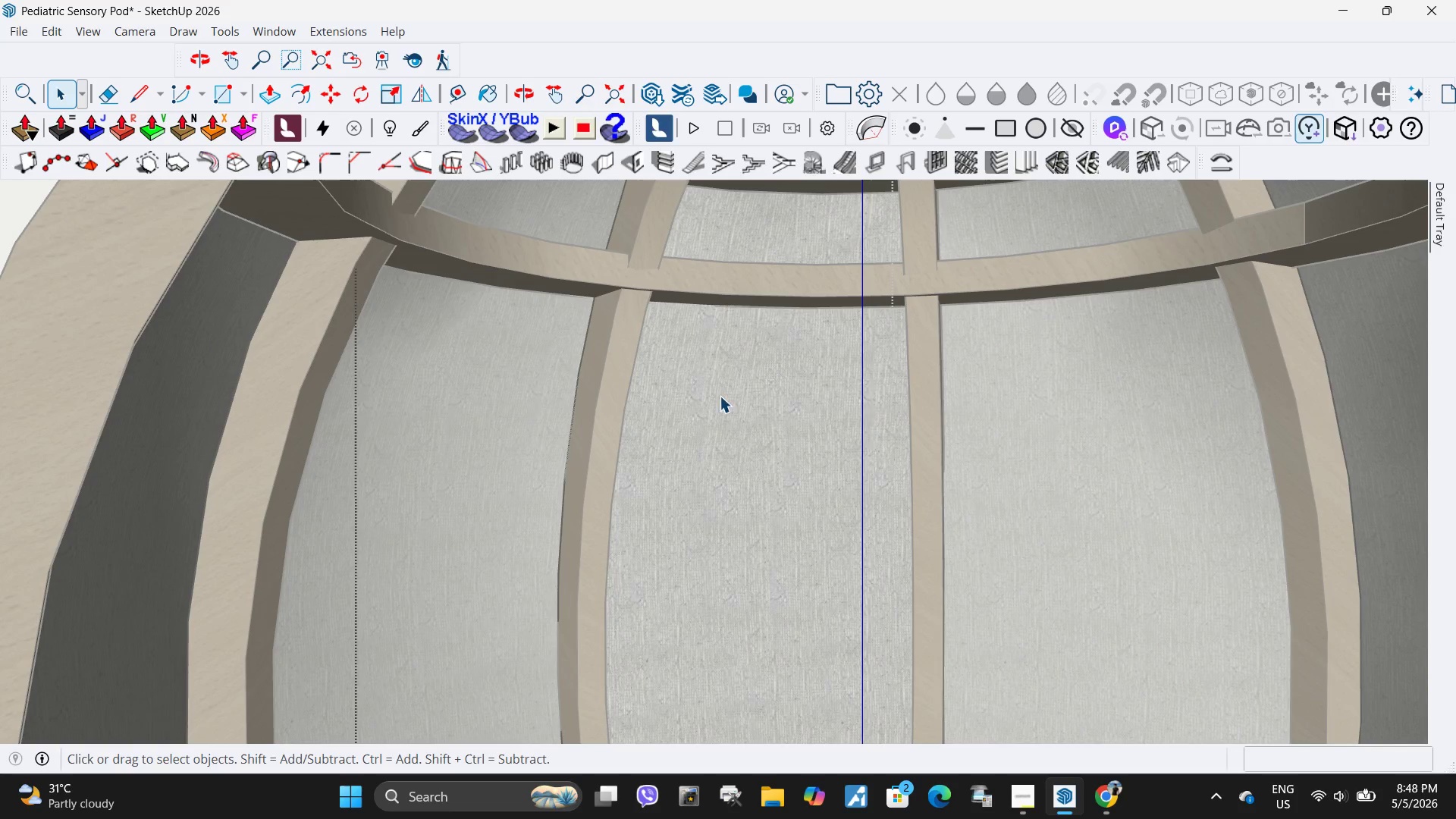 
triple_click([771, 393])
 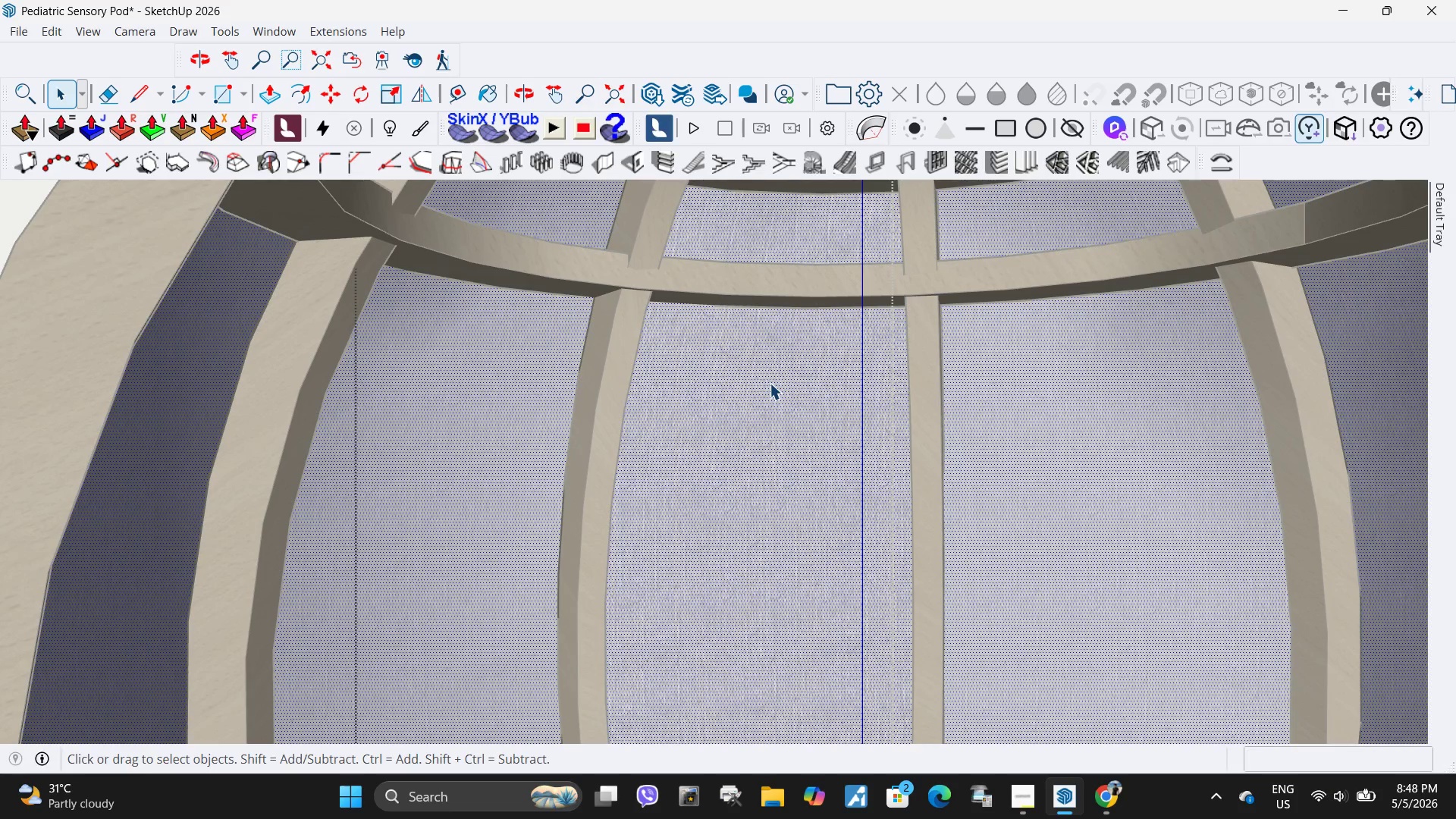 
key(P)
 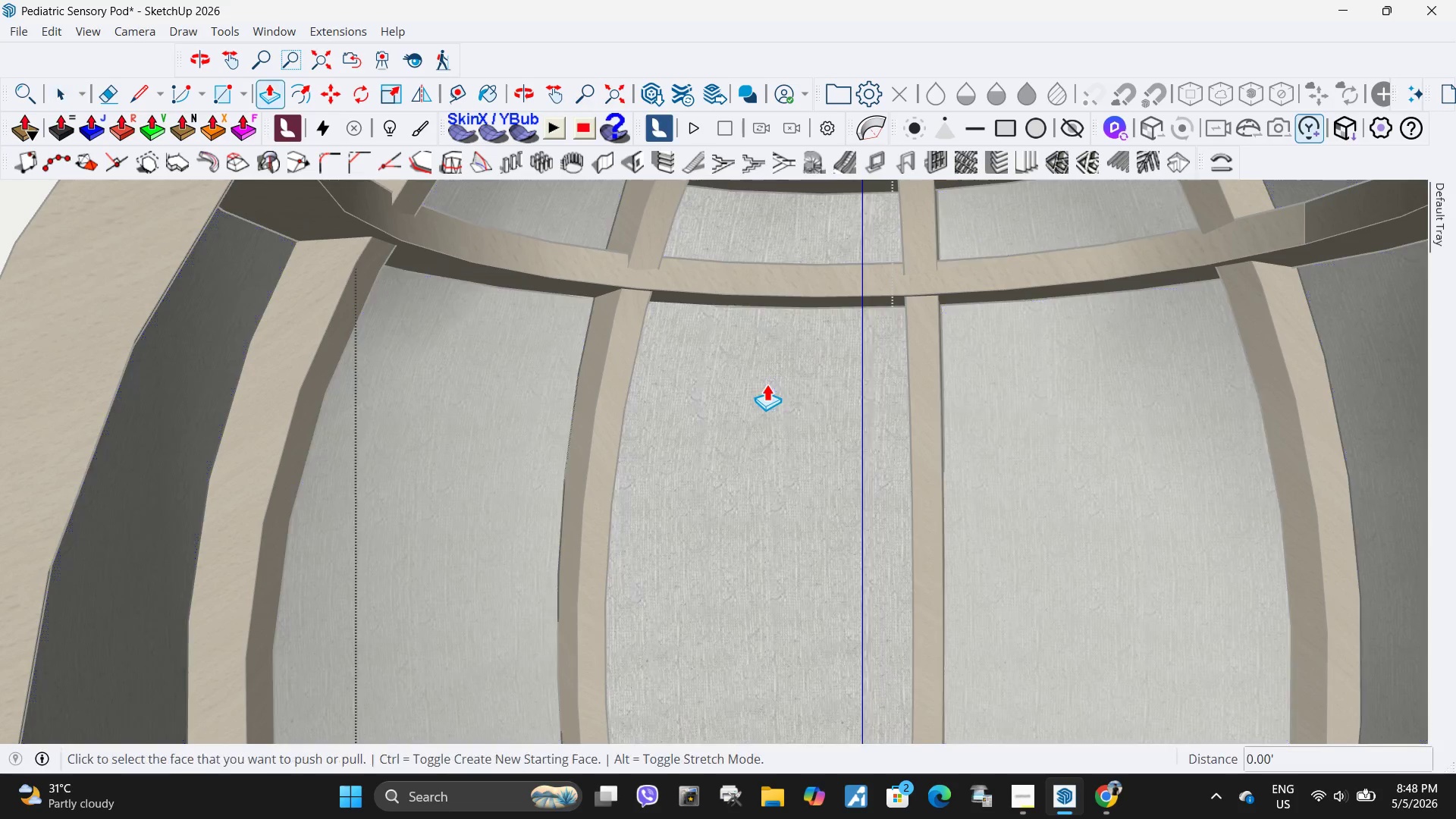 
left_click([767, 384])
 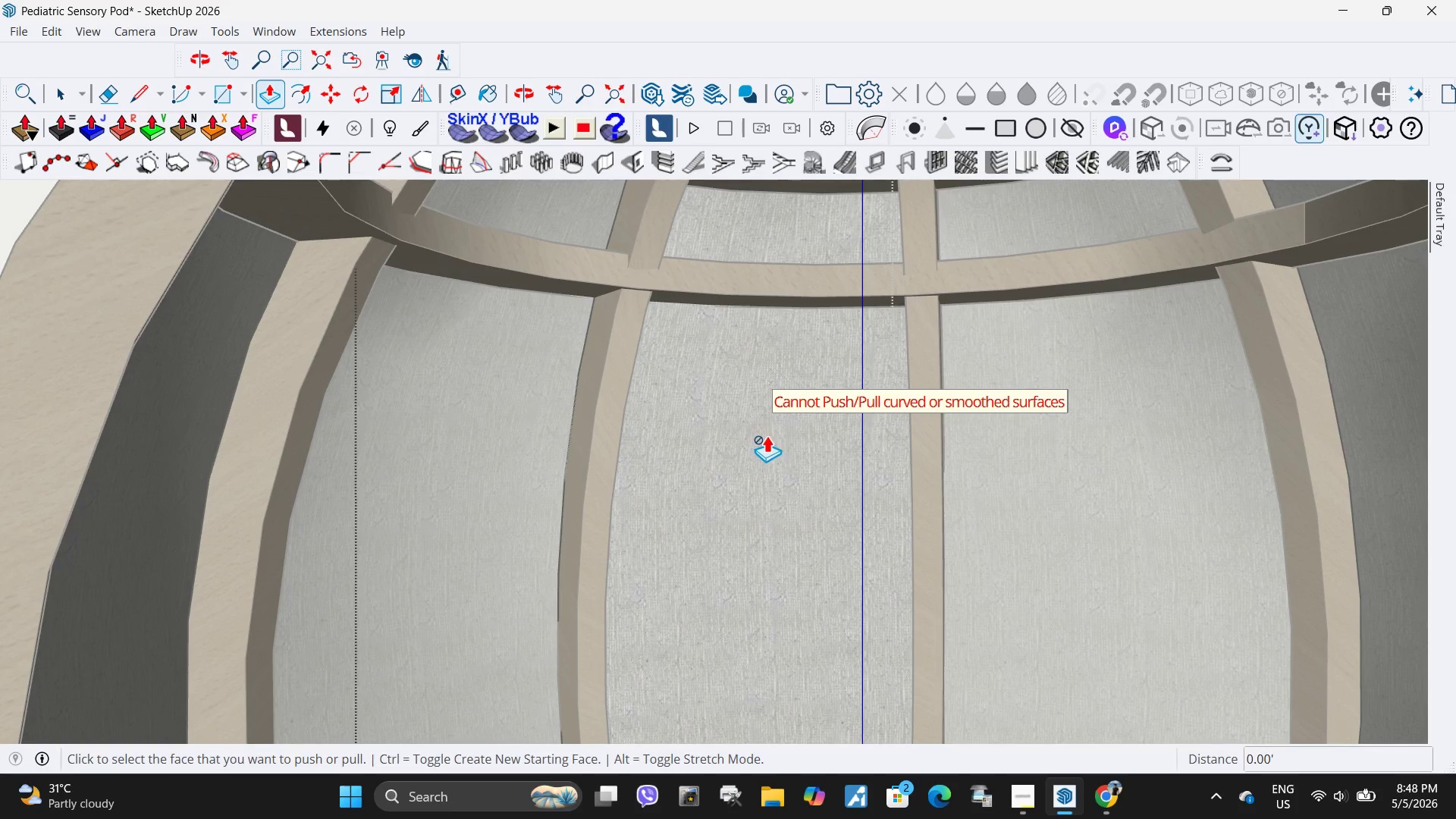 
key(Space)
 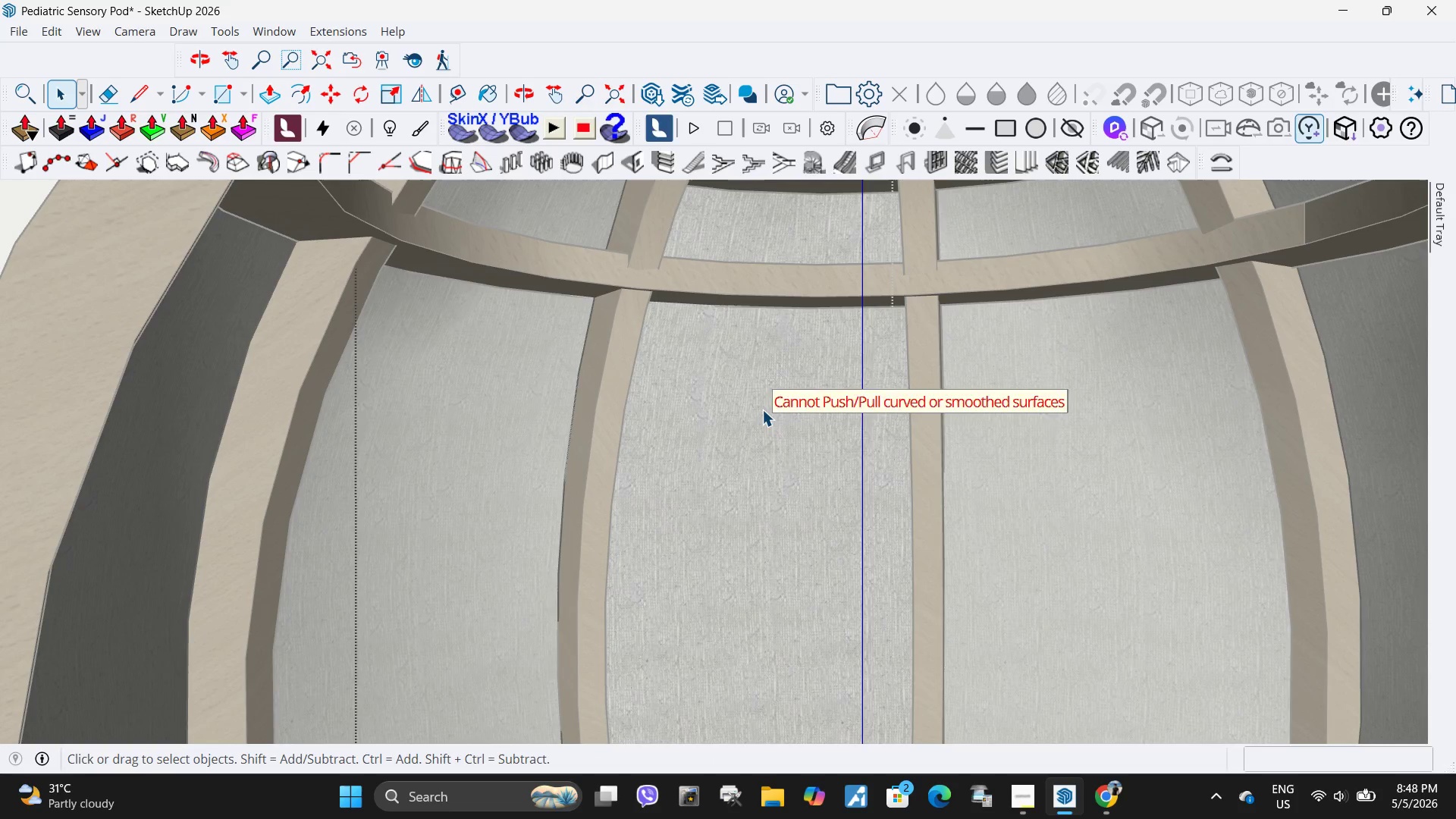 
left_click([762, 410])
 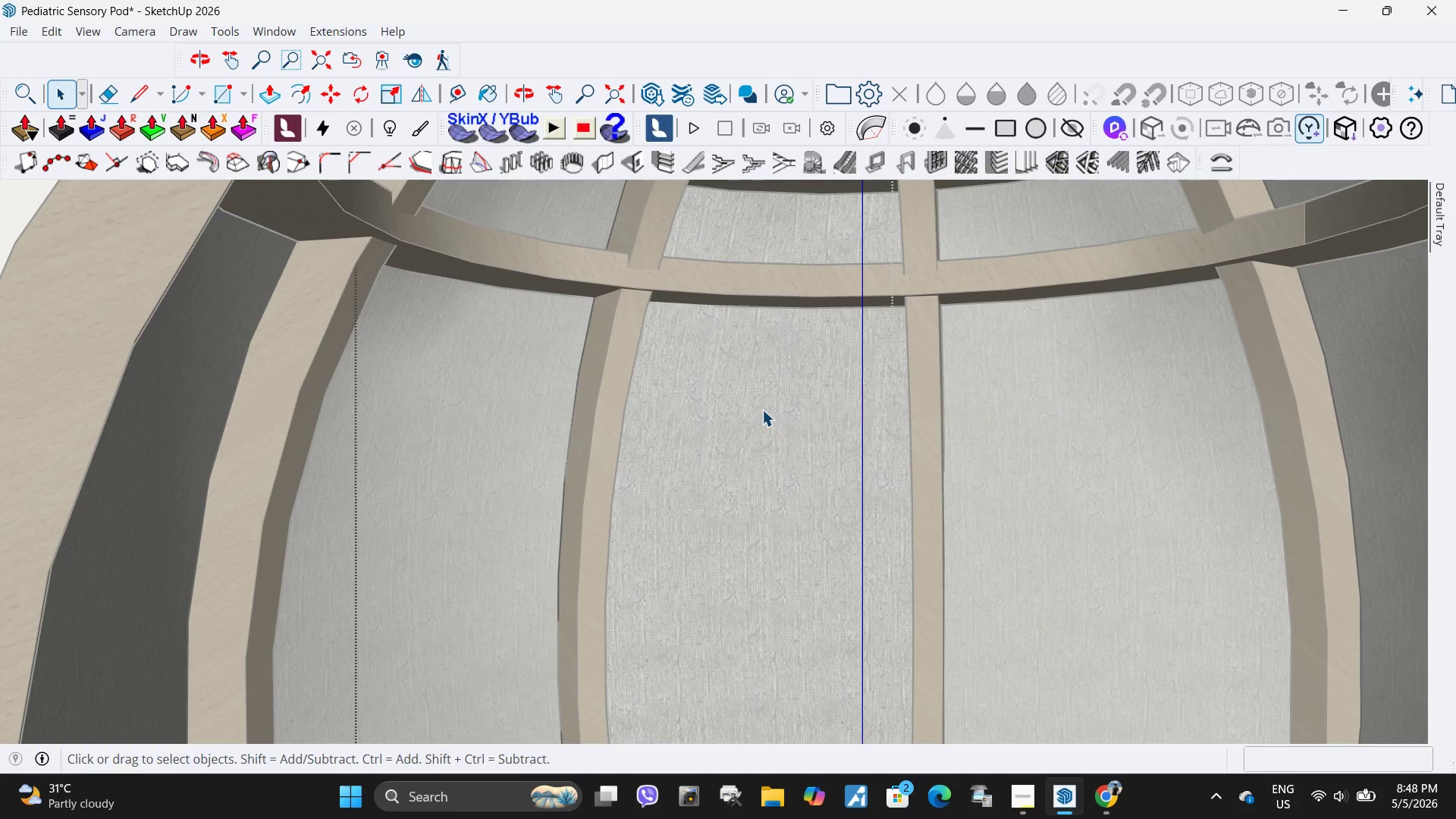 
key(Escape)
 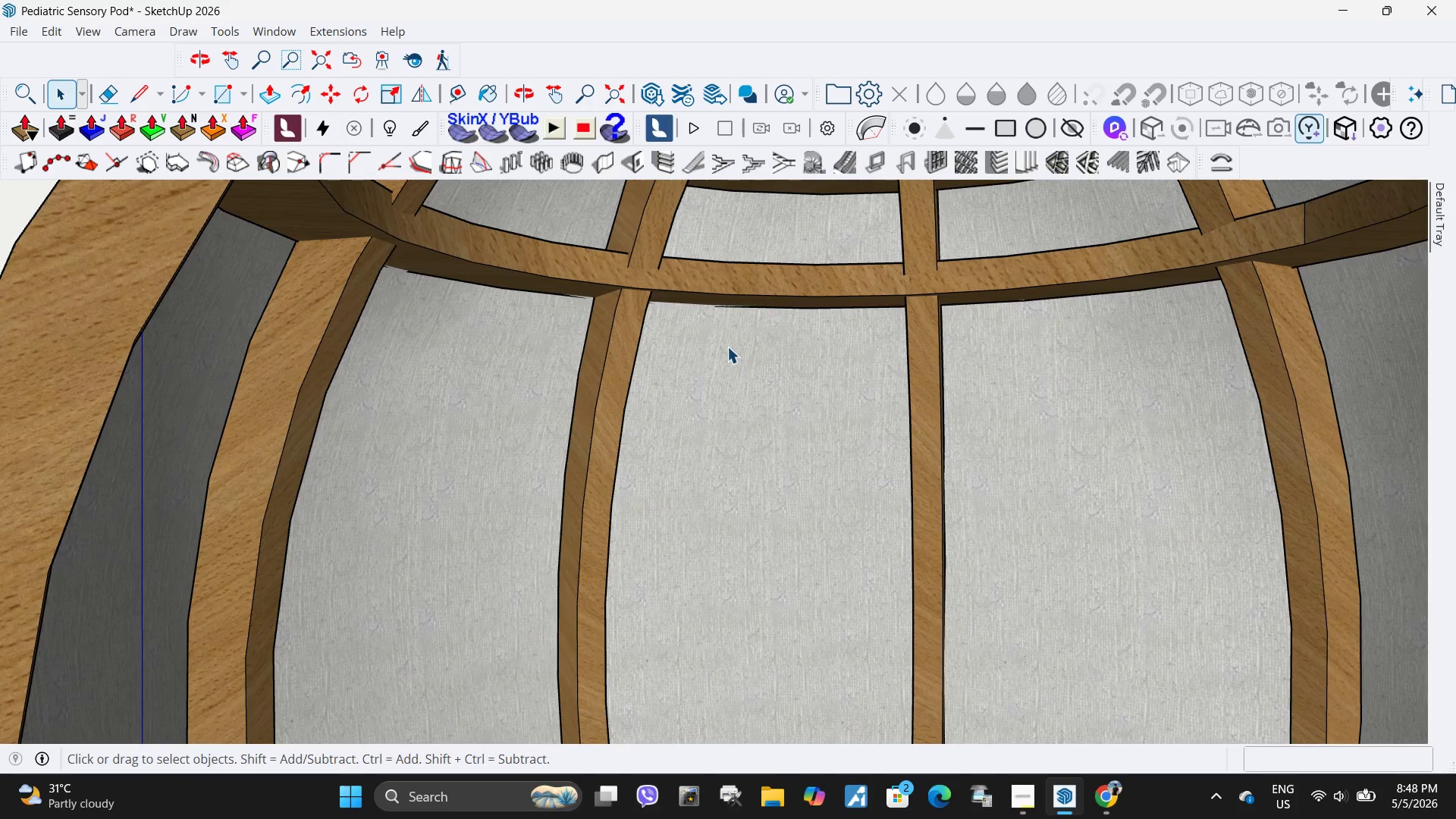 
key(Escape)
 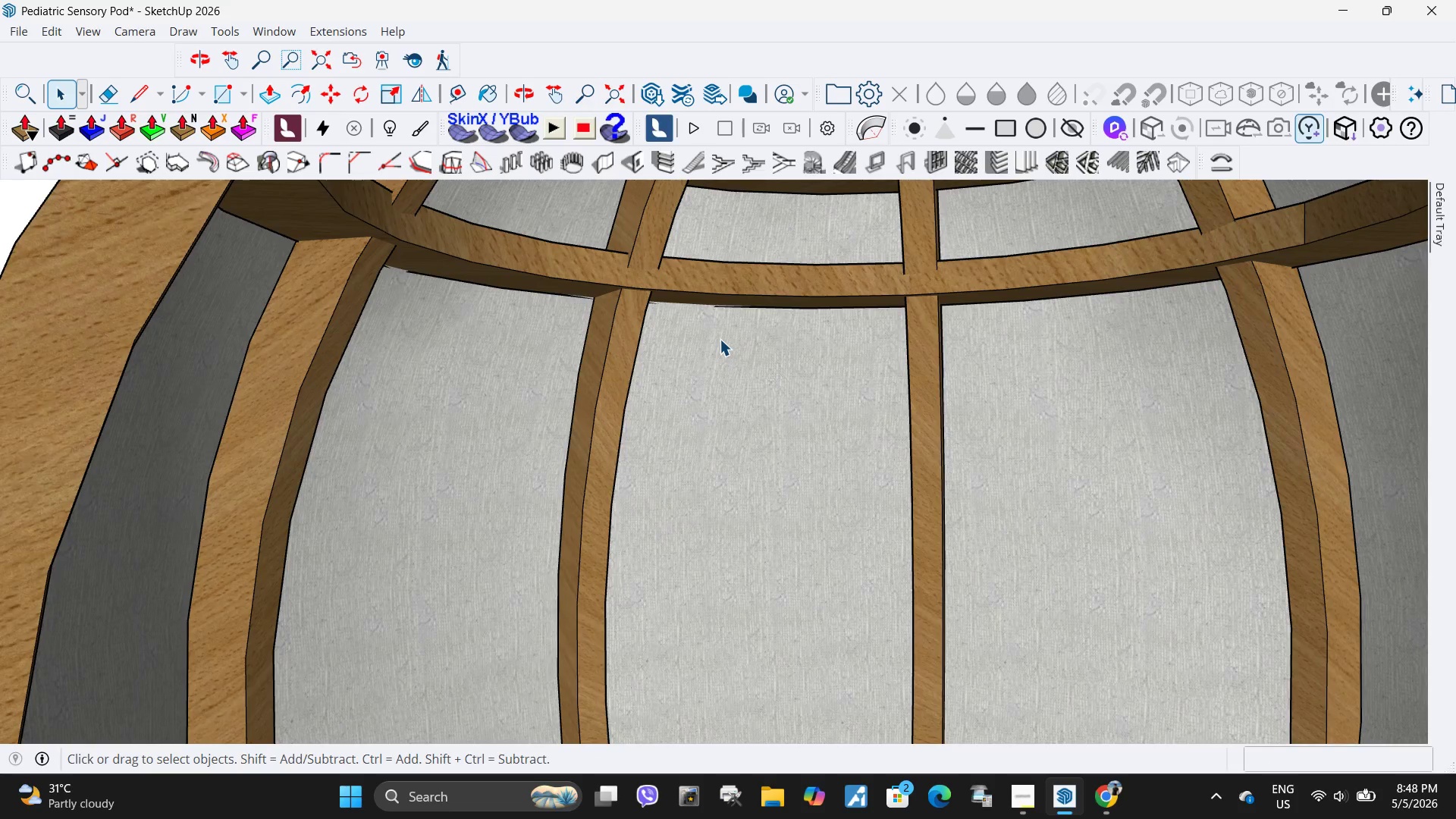 
scroll: coordinate [676, 291], scroll_direction: down, amount: 9.0
 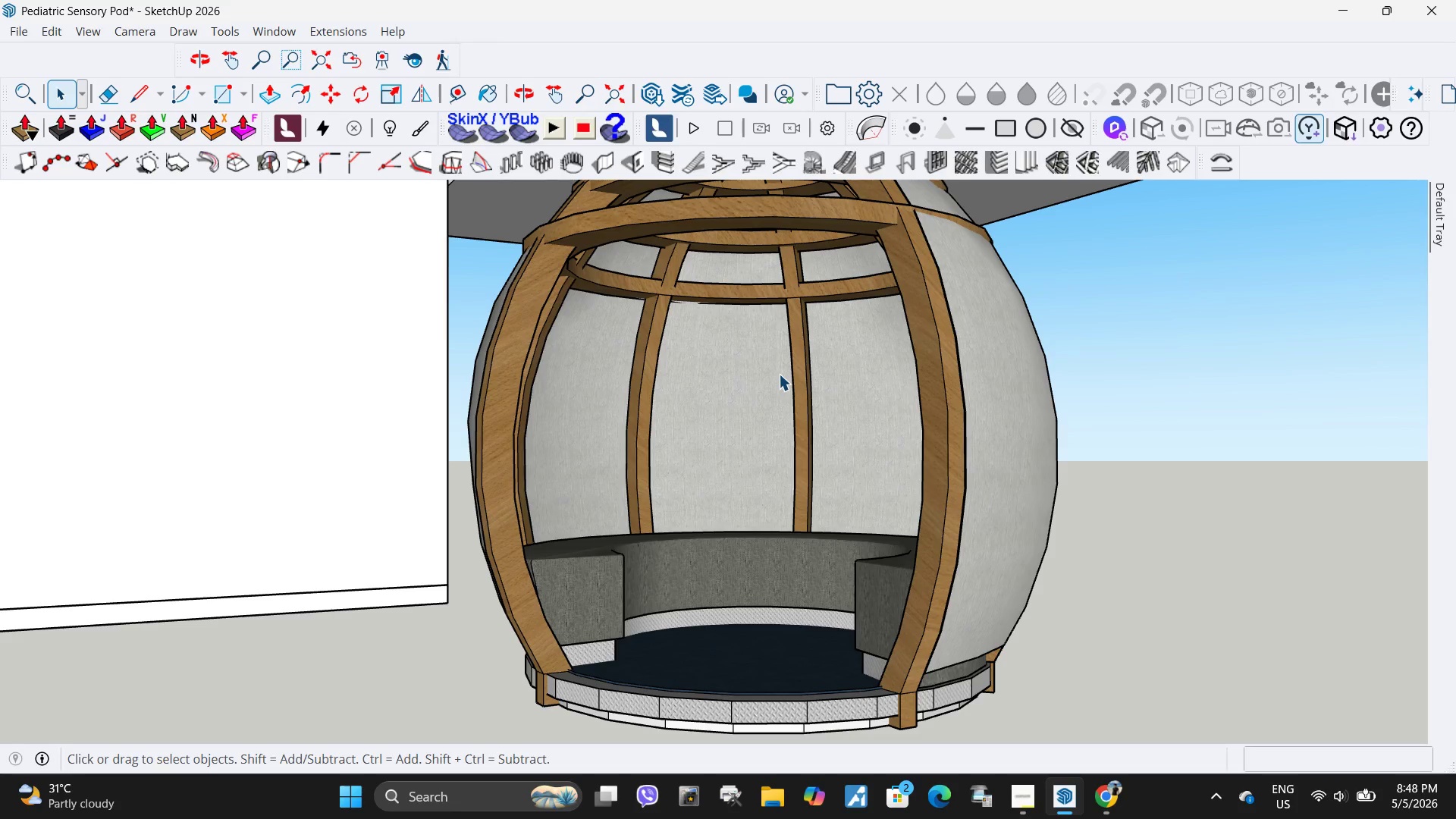 
scroll: coordinate [654, 664], scroll_direction: up, amount: 9.0
 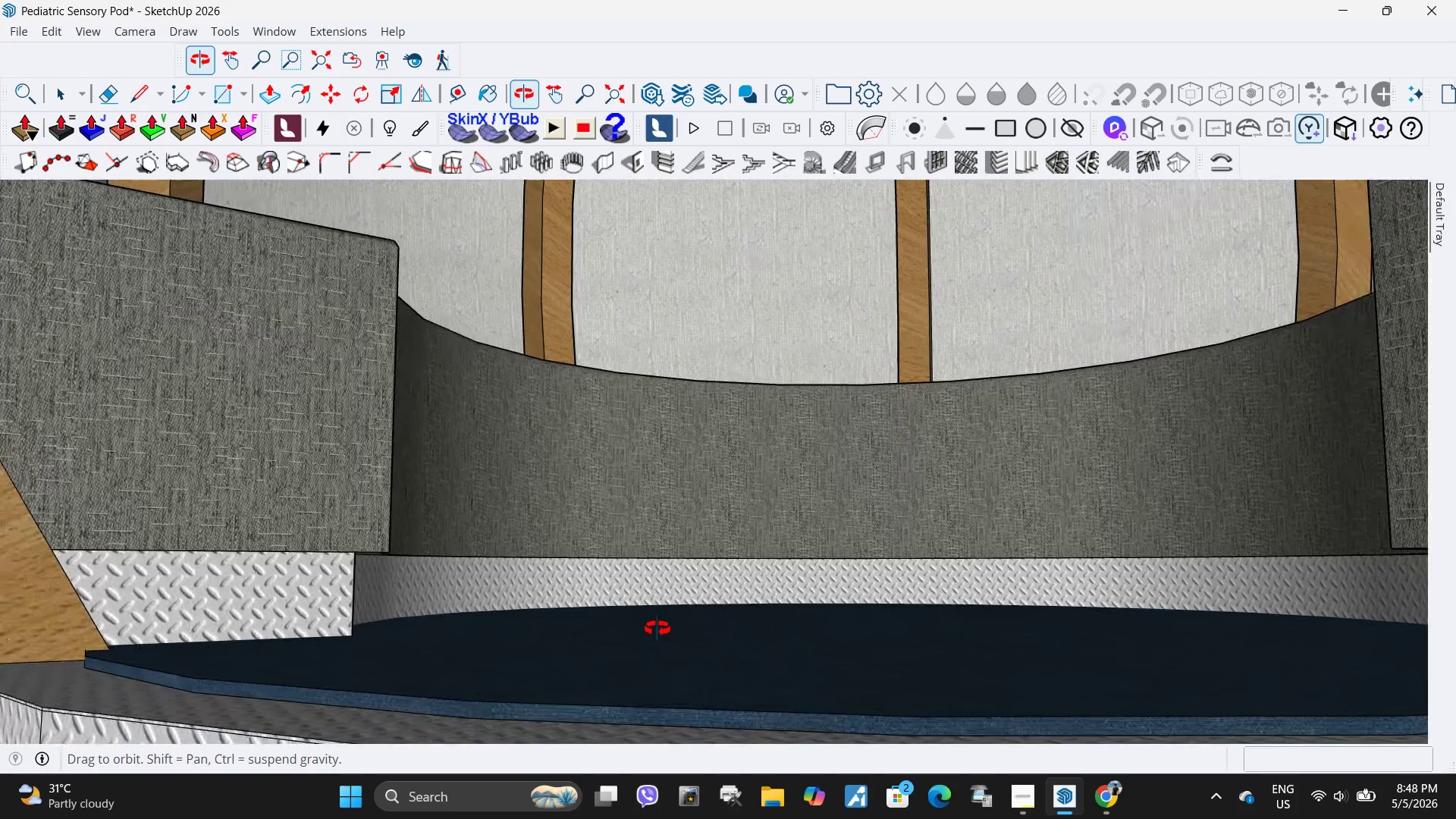 
scroll: coordinate [663, 602], scroll_direction: down, amount: 11.0
 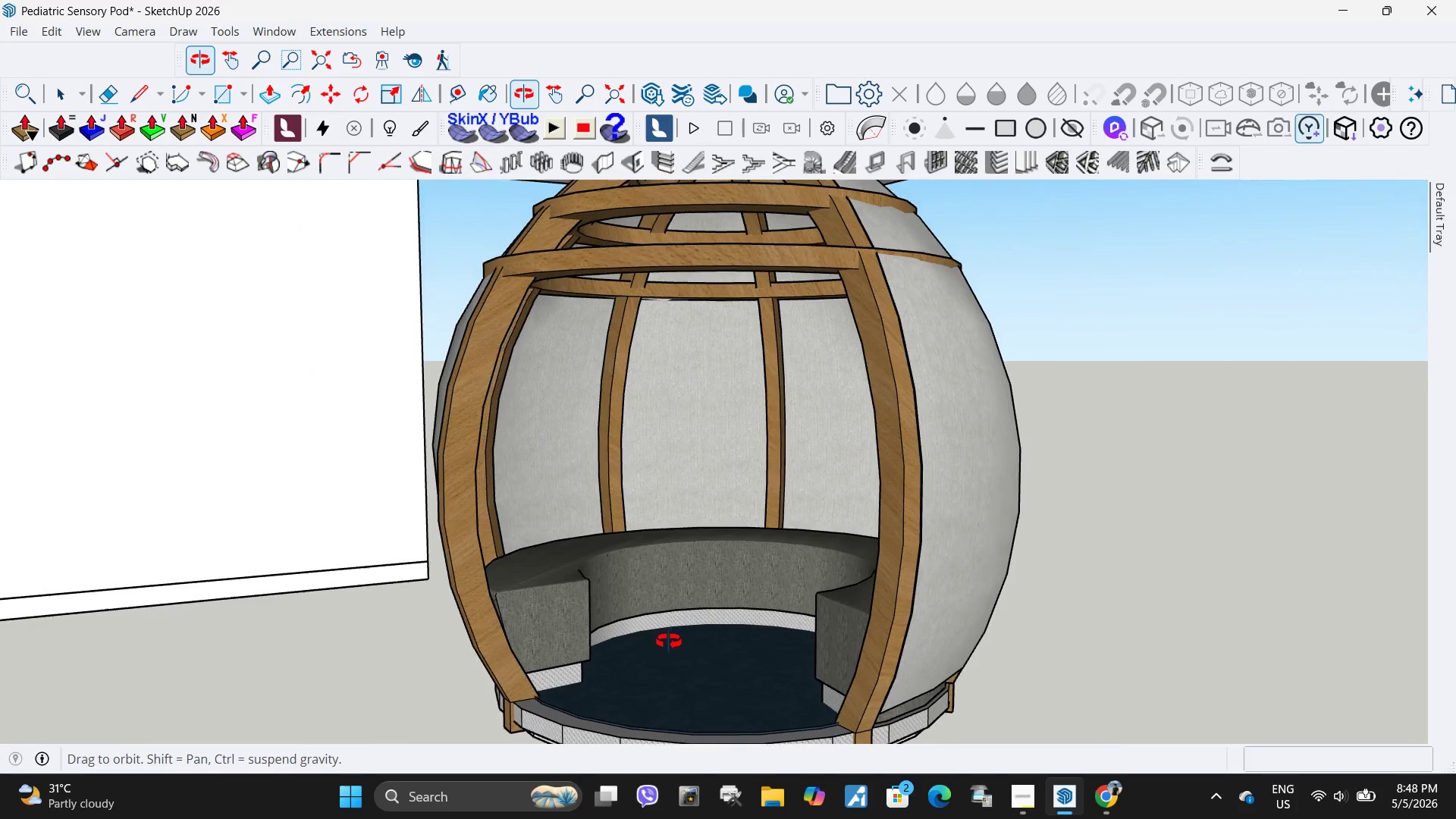 
left_click([566, 608])
 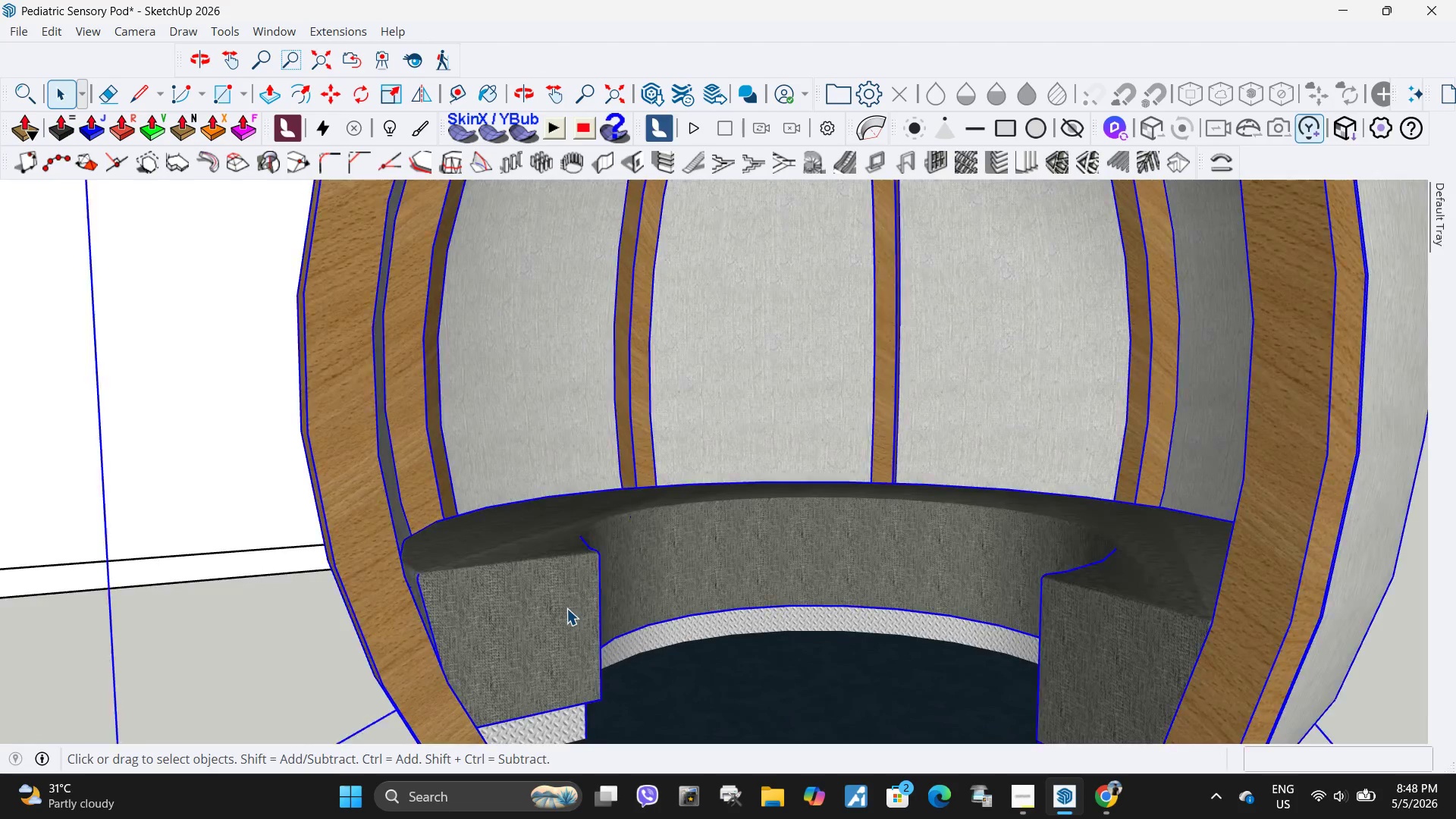 
scroll: coordinate [571, 612], scroll_direction: up, amount: 6.0
 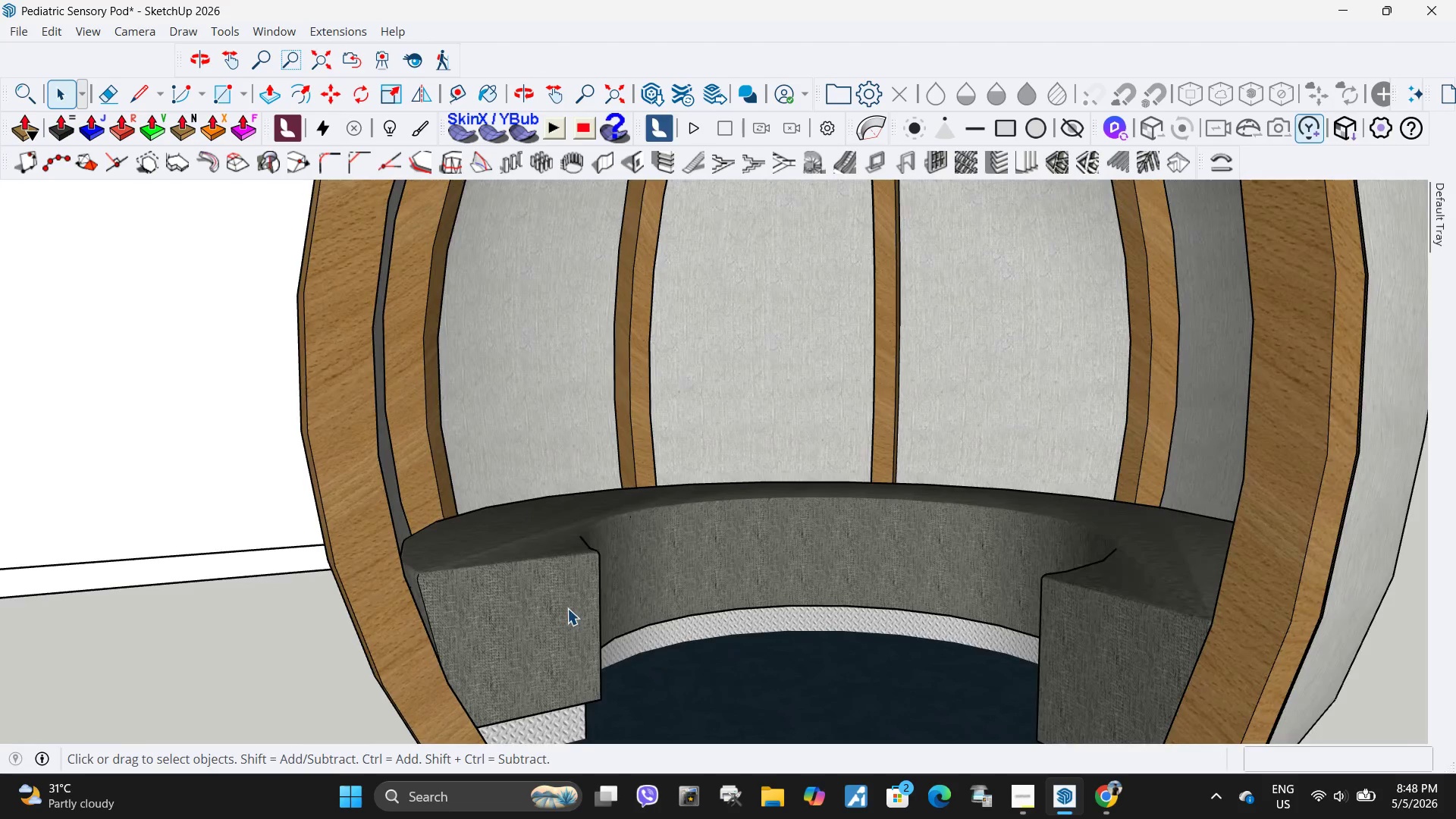 
double_click([566, 608])
 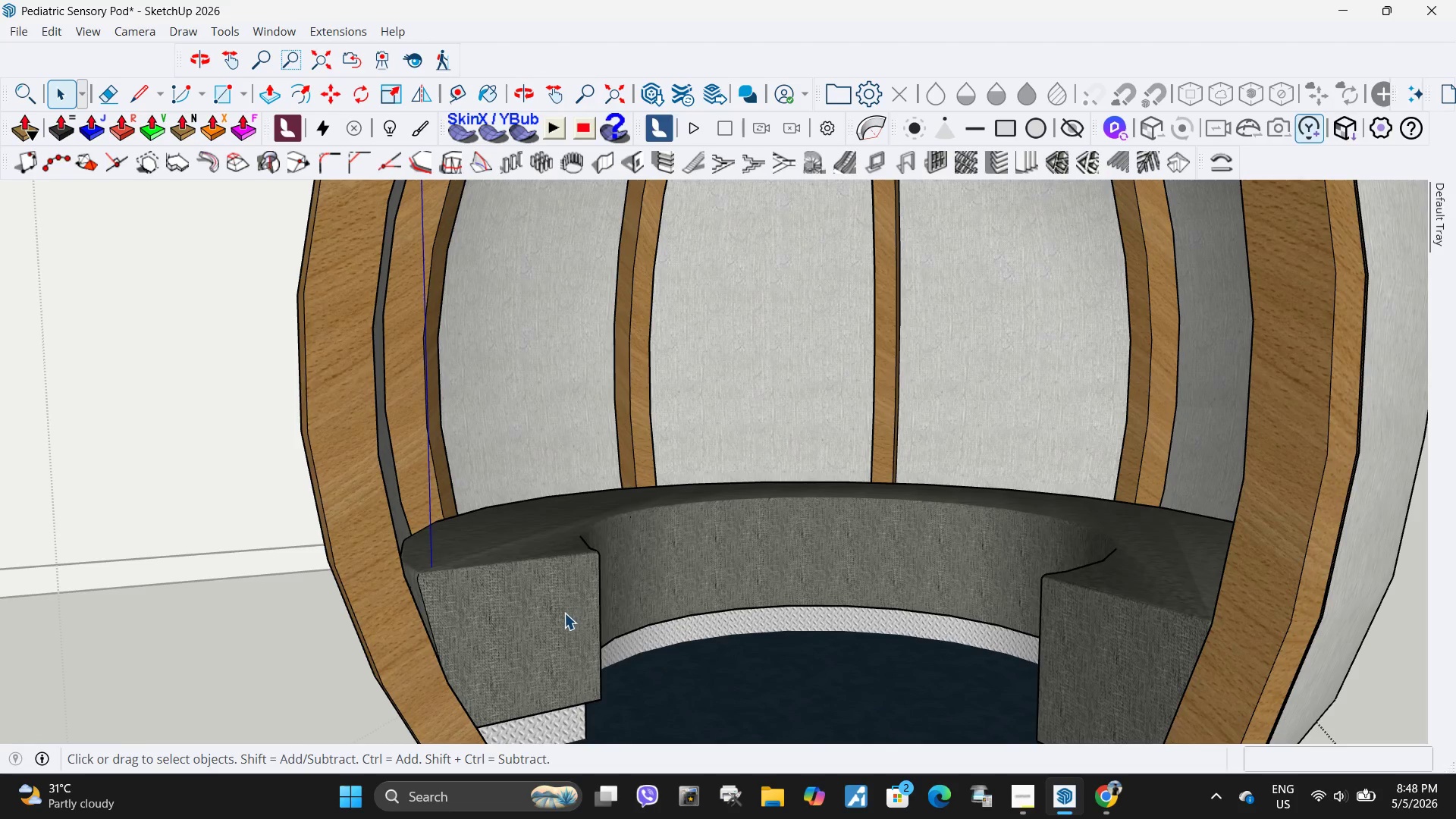 
triple_click([564, 613])
 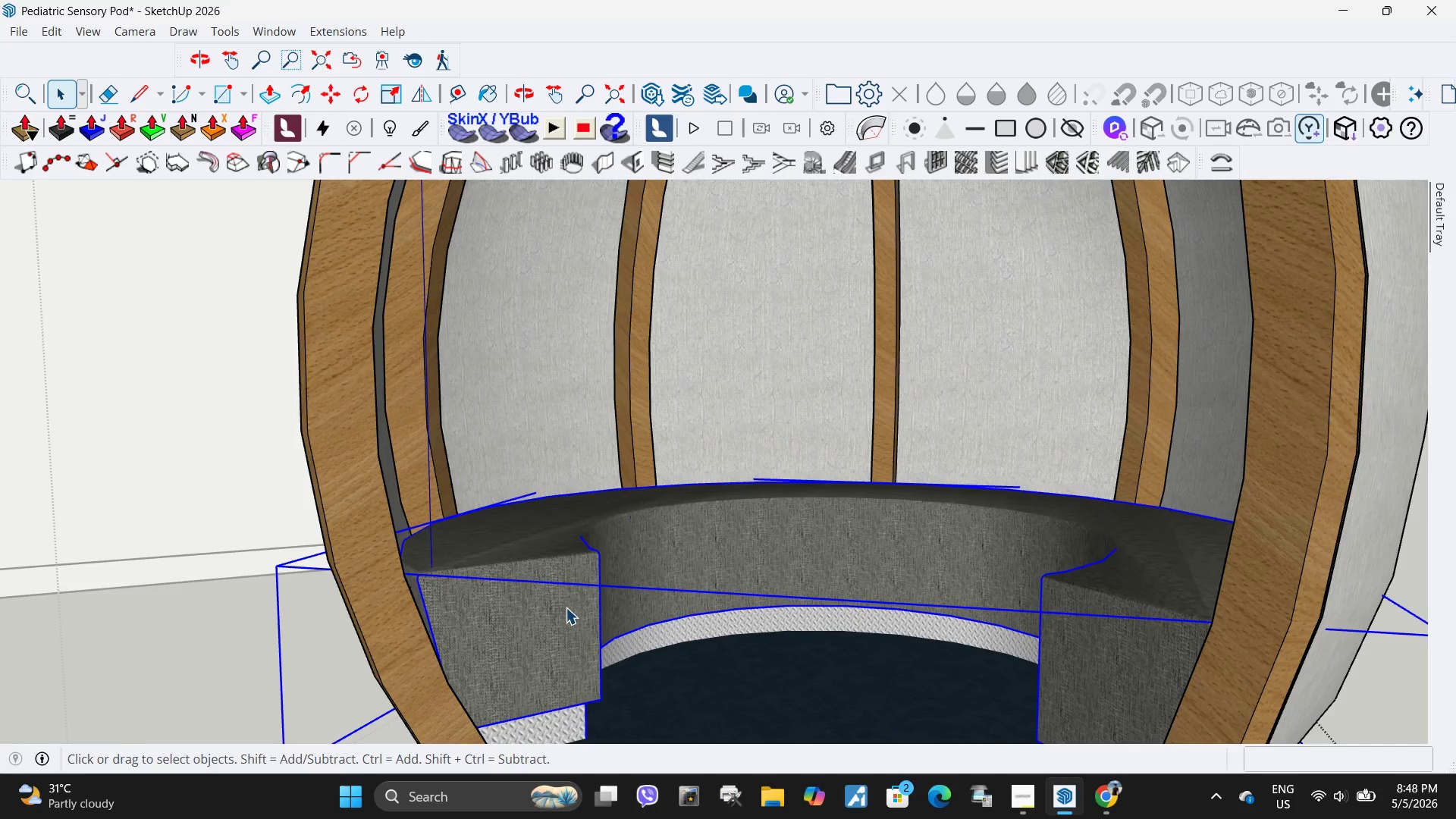 
triple_click([566, 607])
 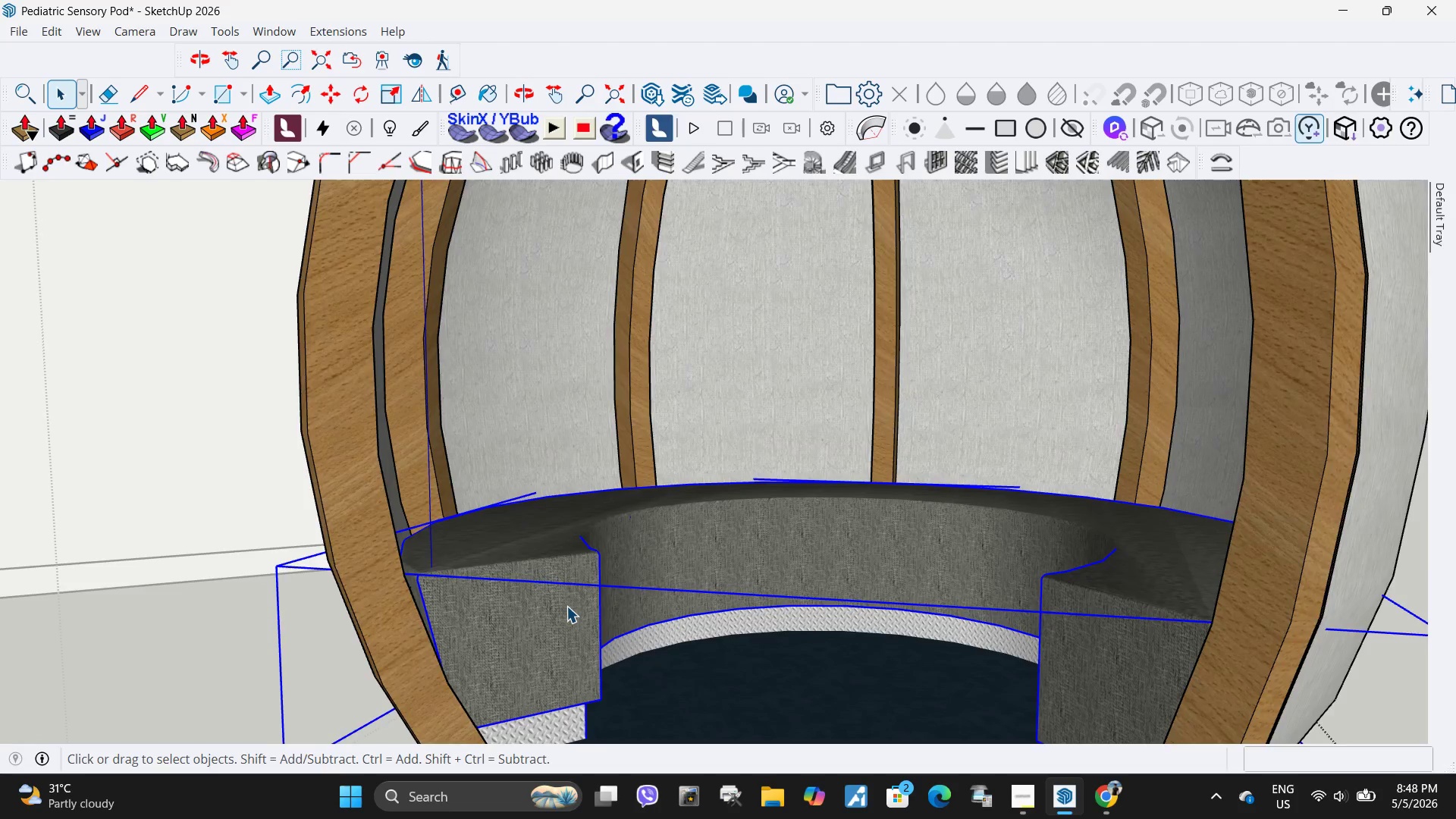 
triple_click([566, 606])
 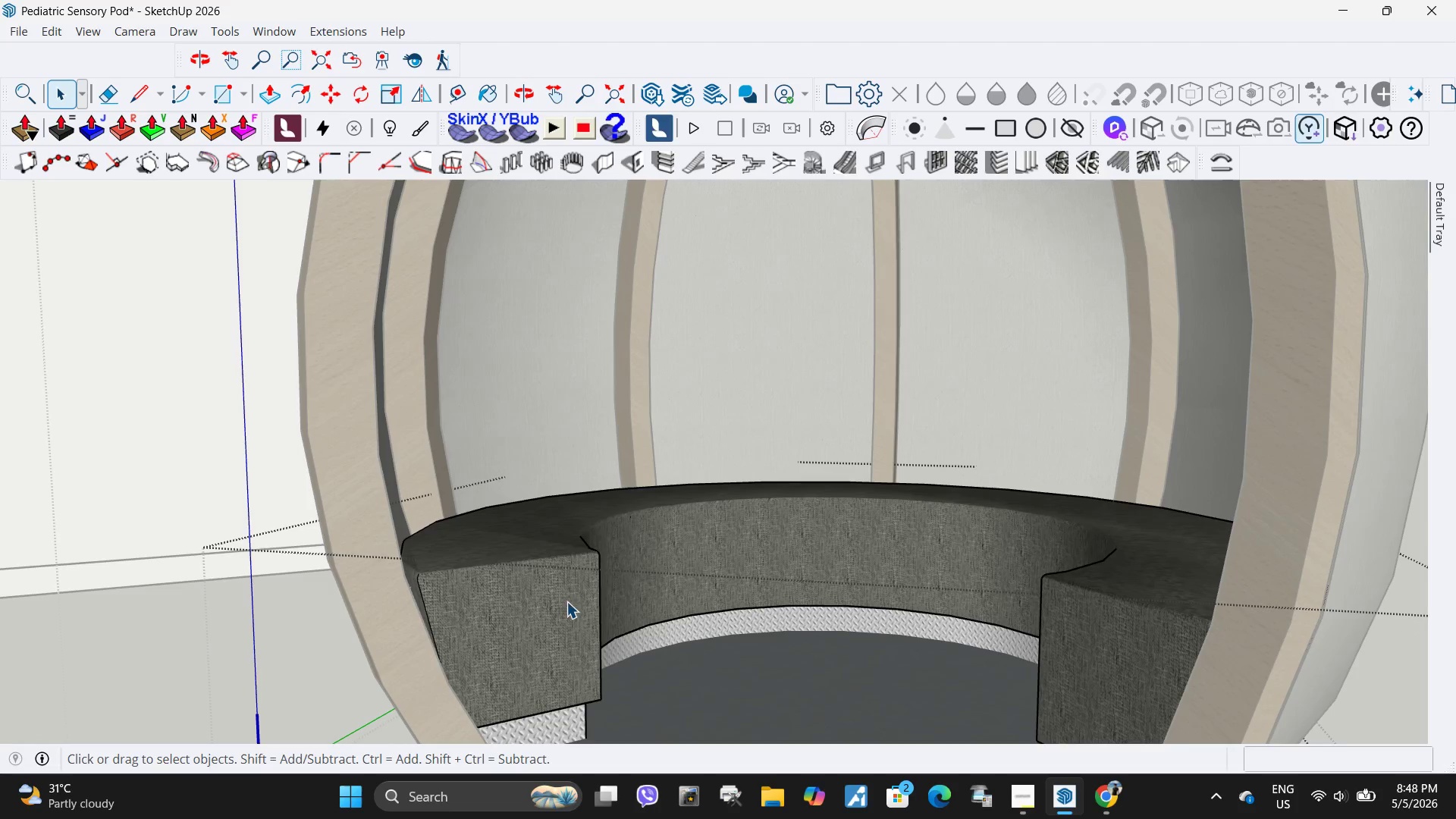 
triple_click([560, 585])
 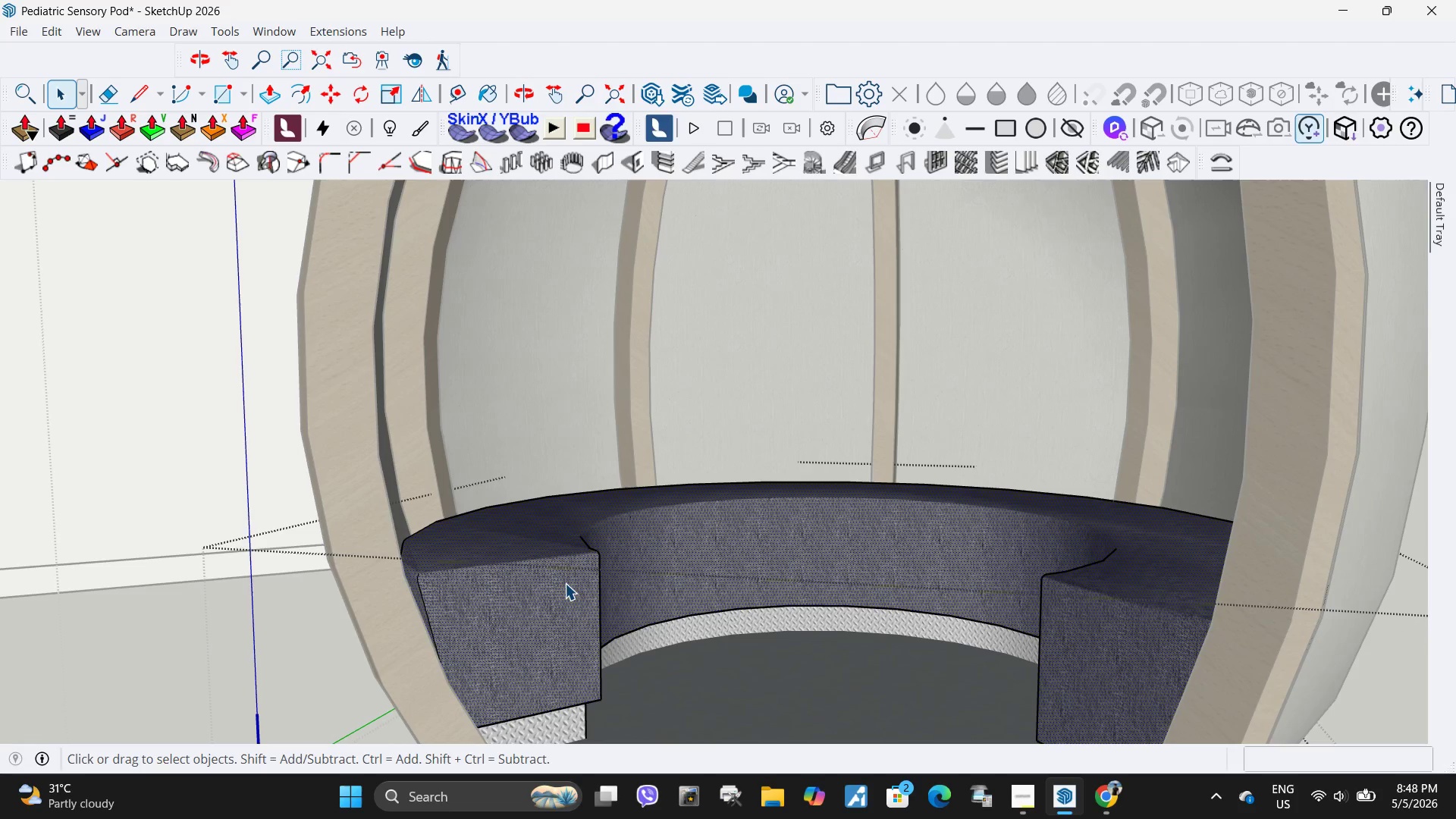 
left_click([565, 583])
 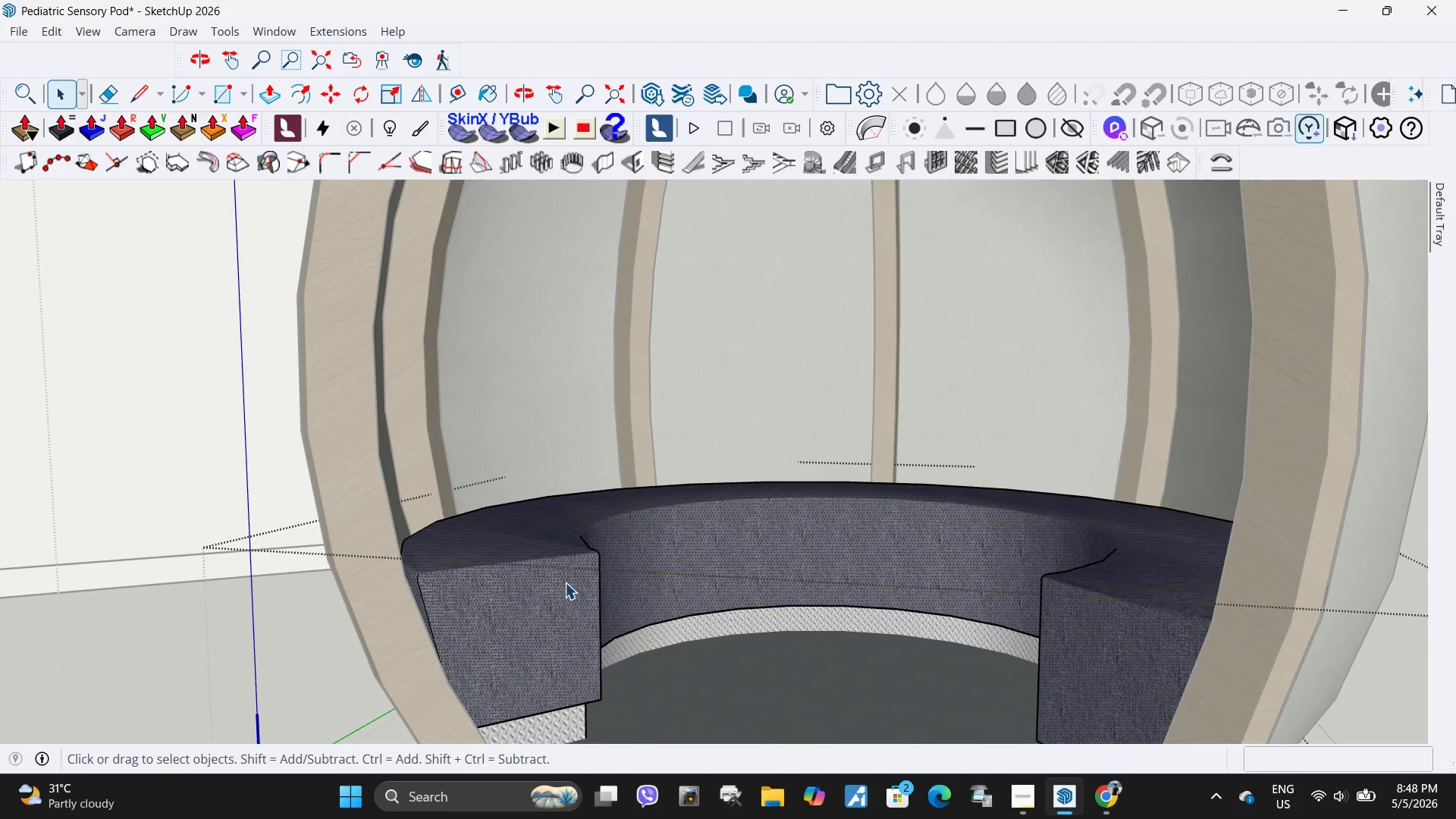 
double_click([523, 538])
 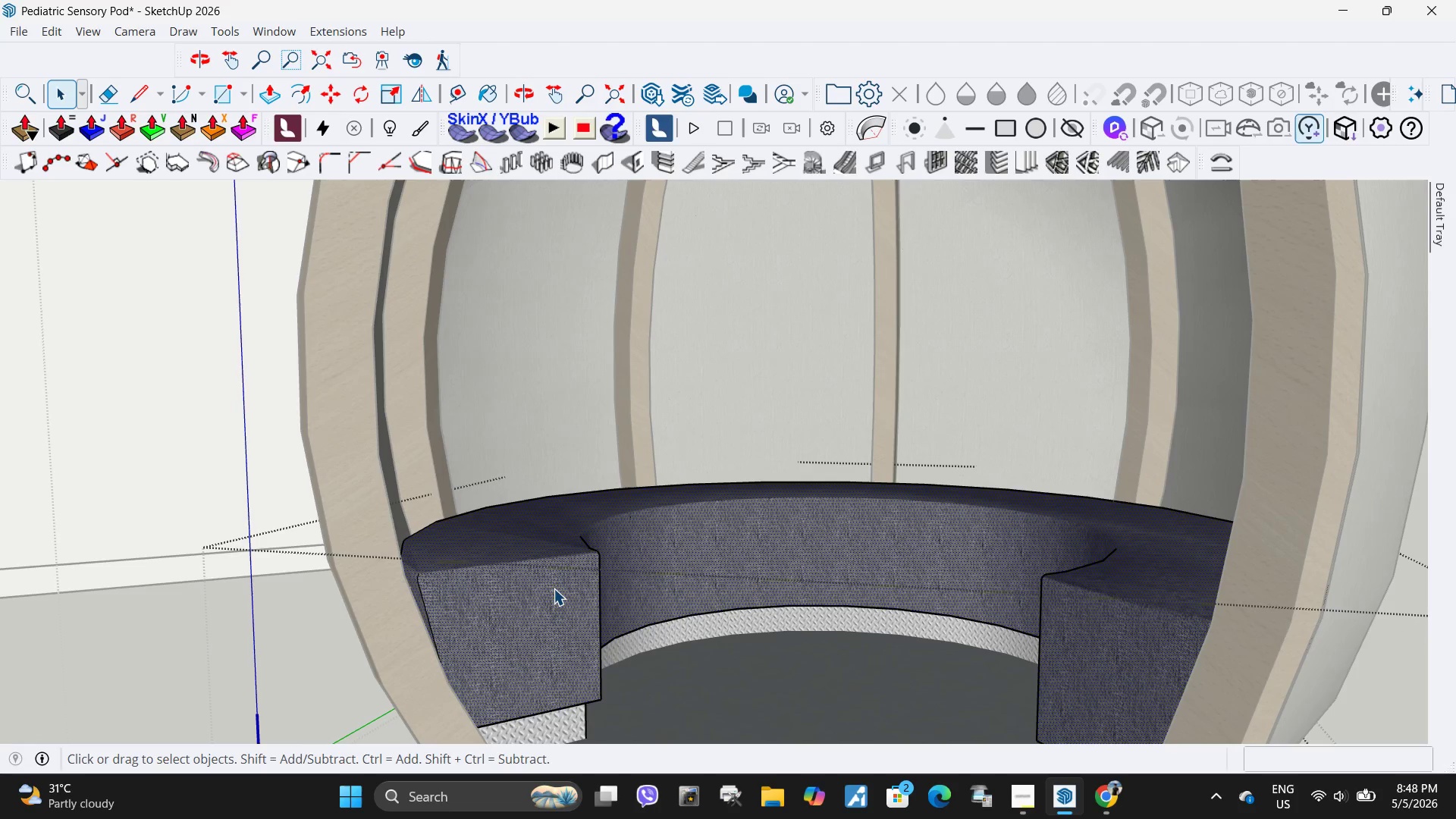 
double_click([552, 591])
 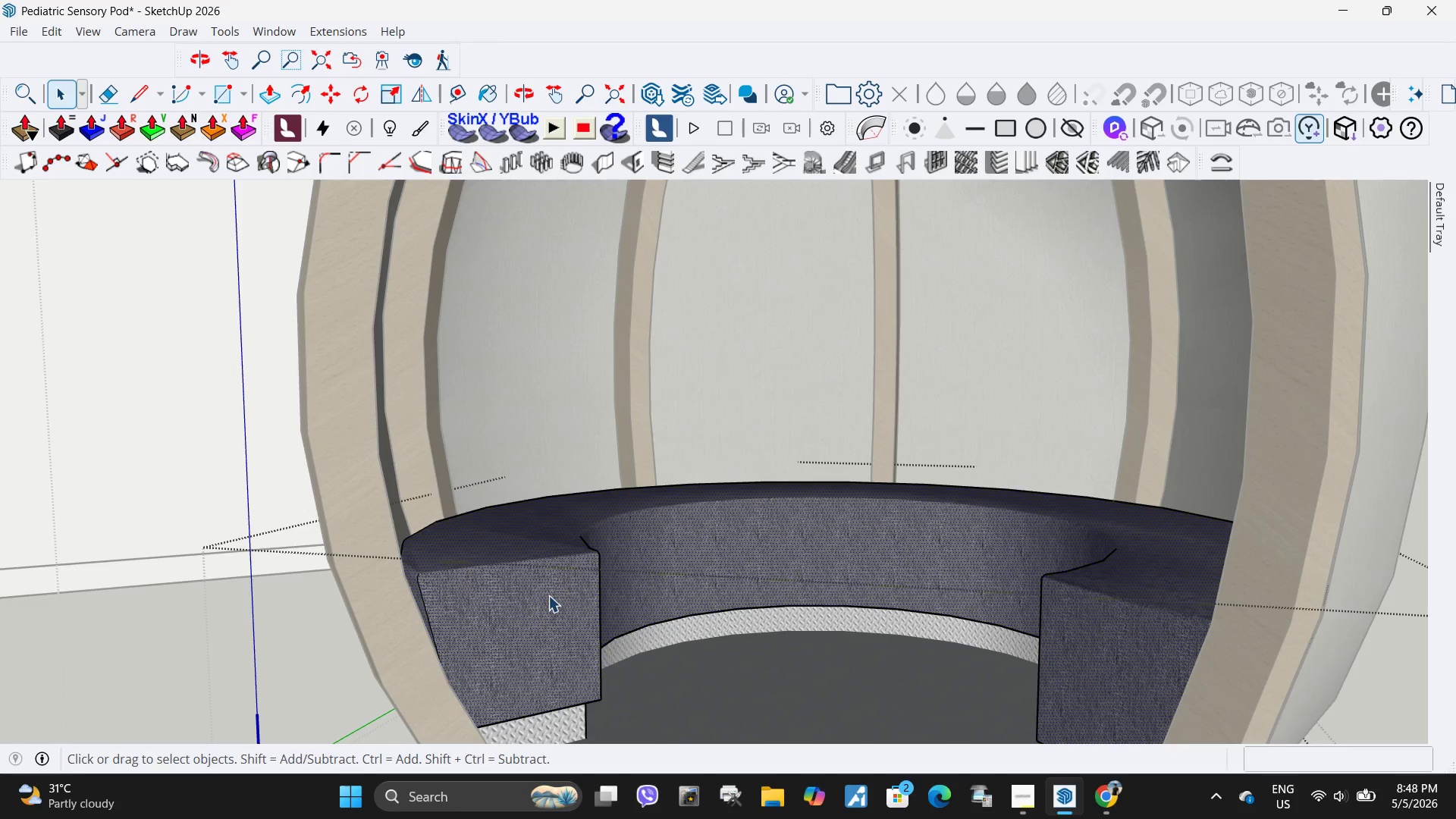 
key(L)
 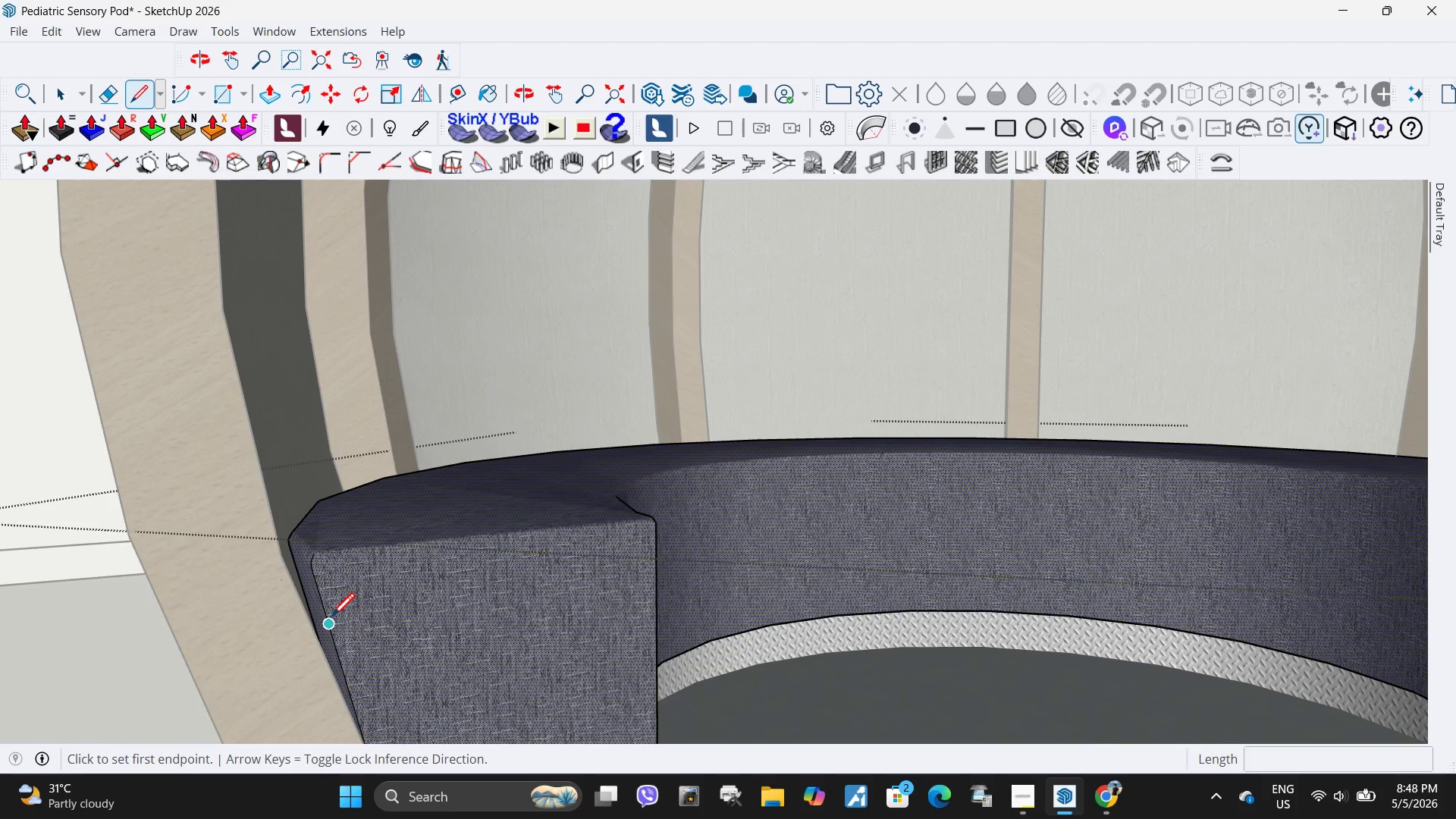 
scroll: coordinate [362, 587], scroll_direction: up, amount: 6.0
 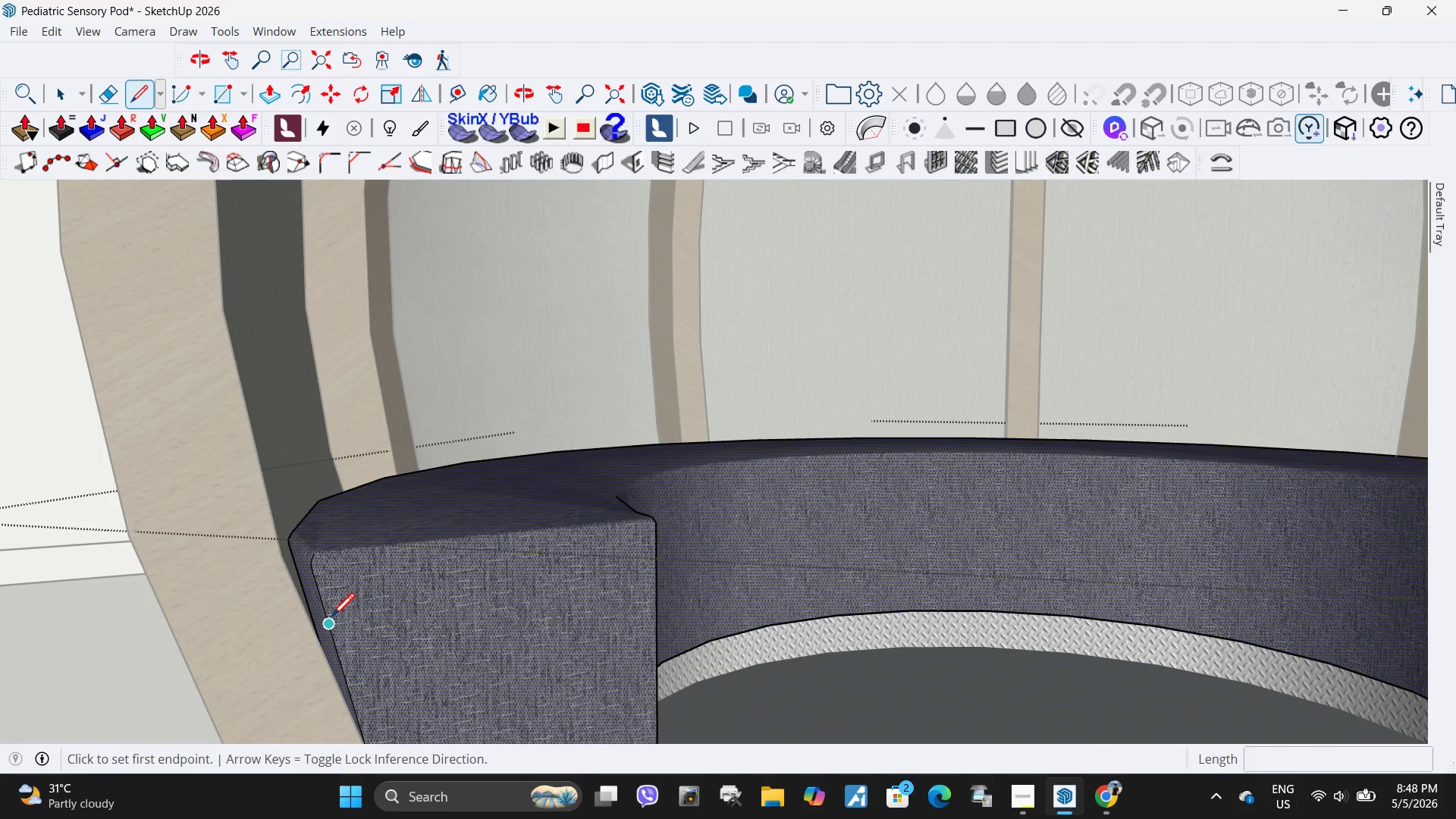 
left_click([331, 619])
 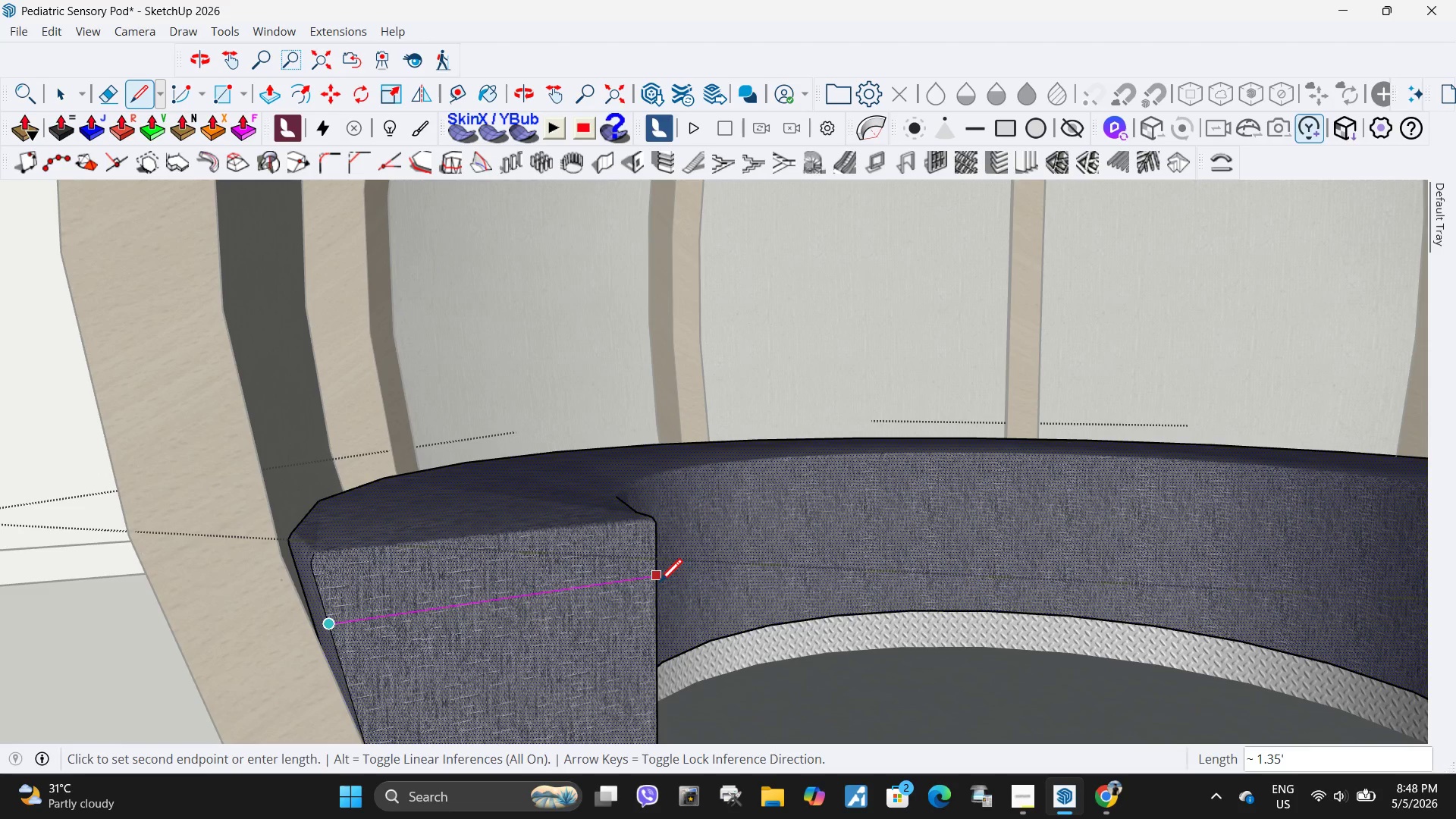 
left_click([658, 579])
 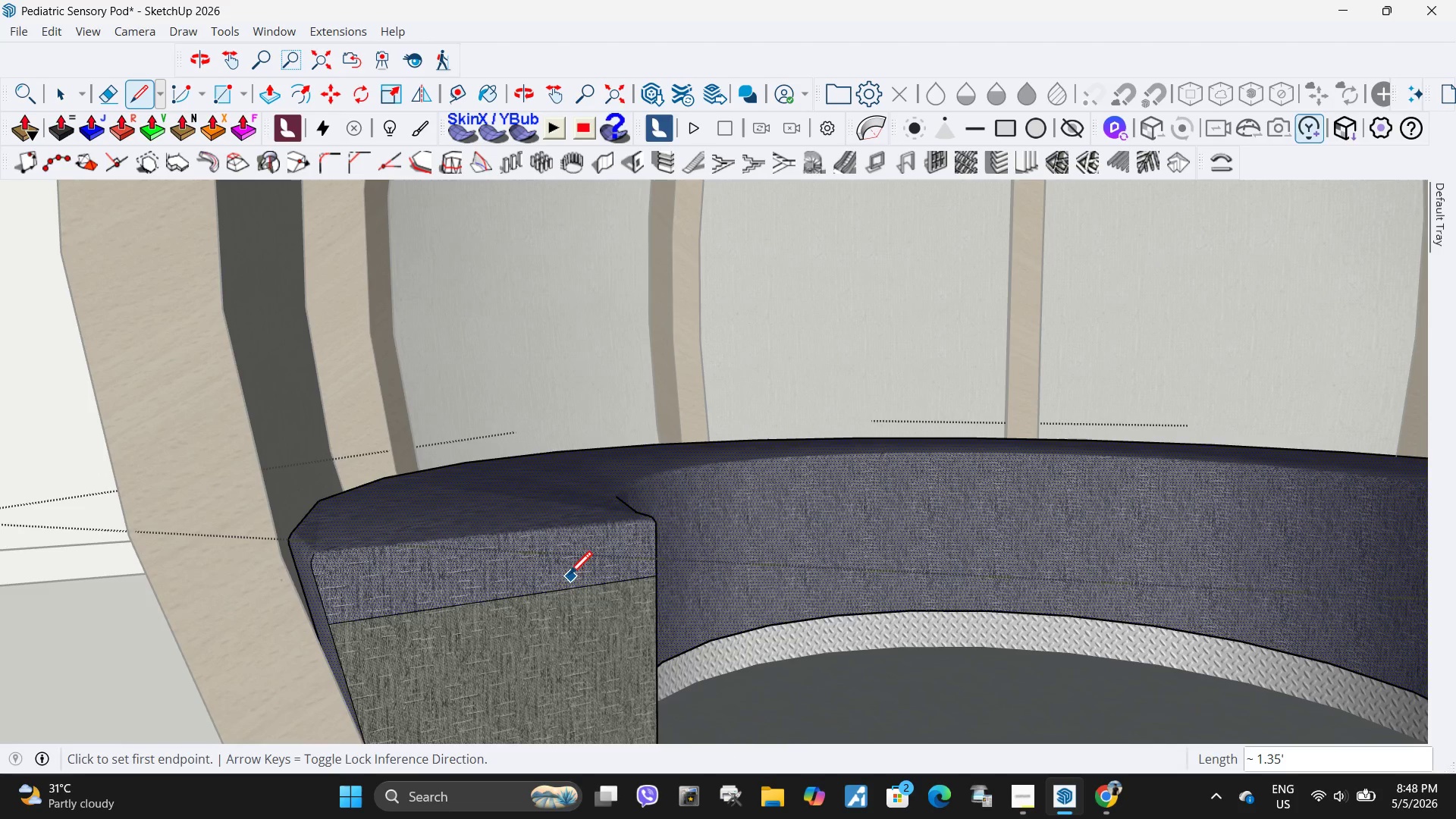 
key(Space)
 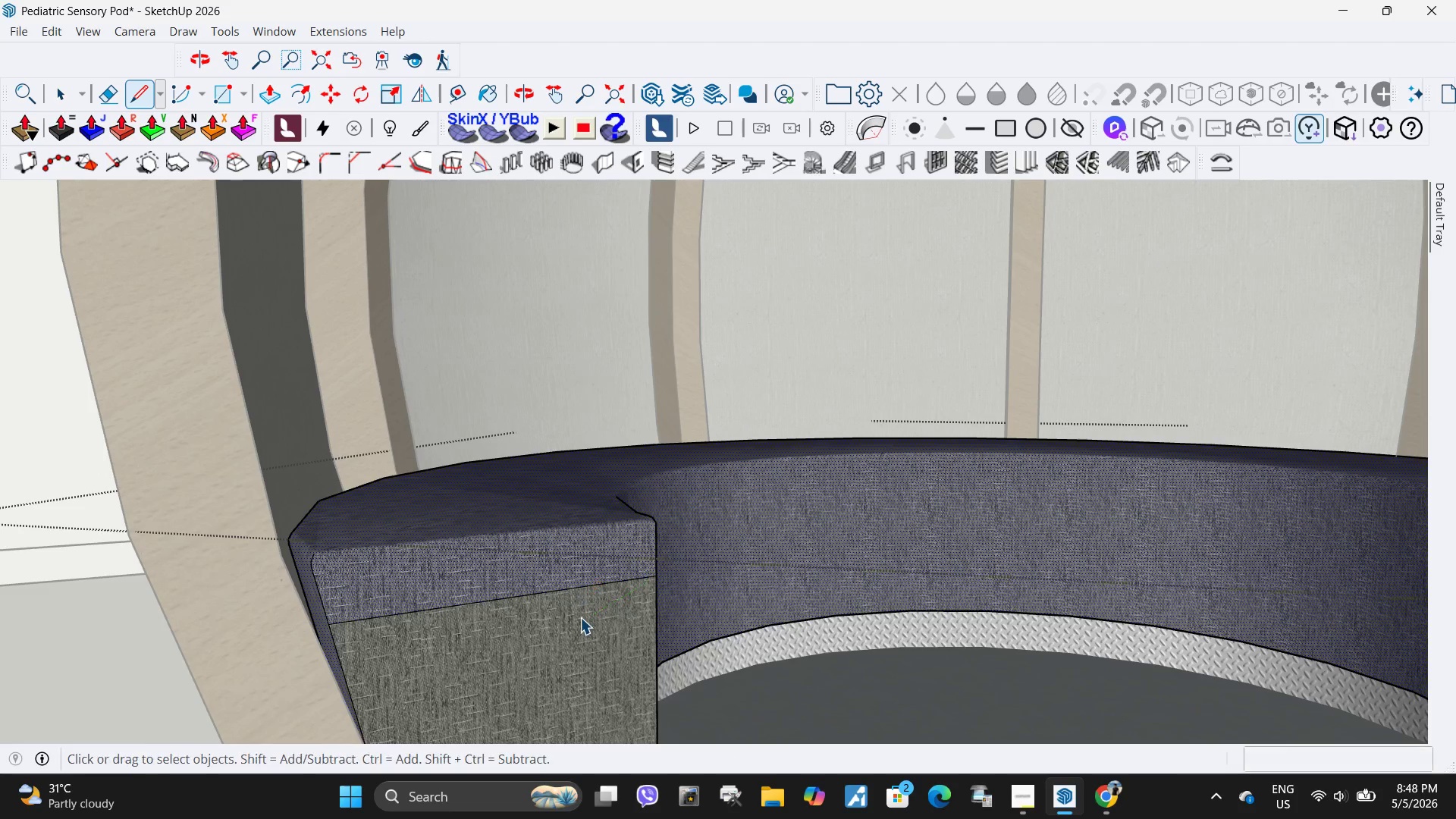 
left_click([580, 617])
 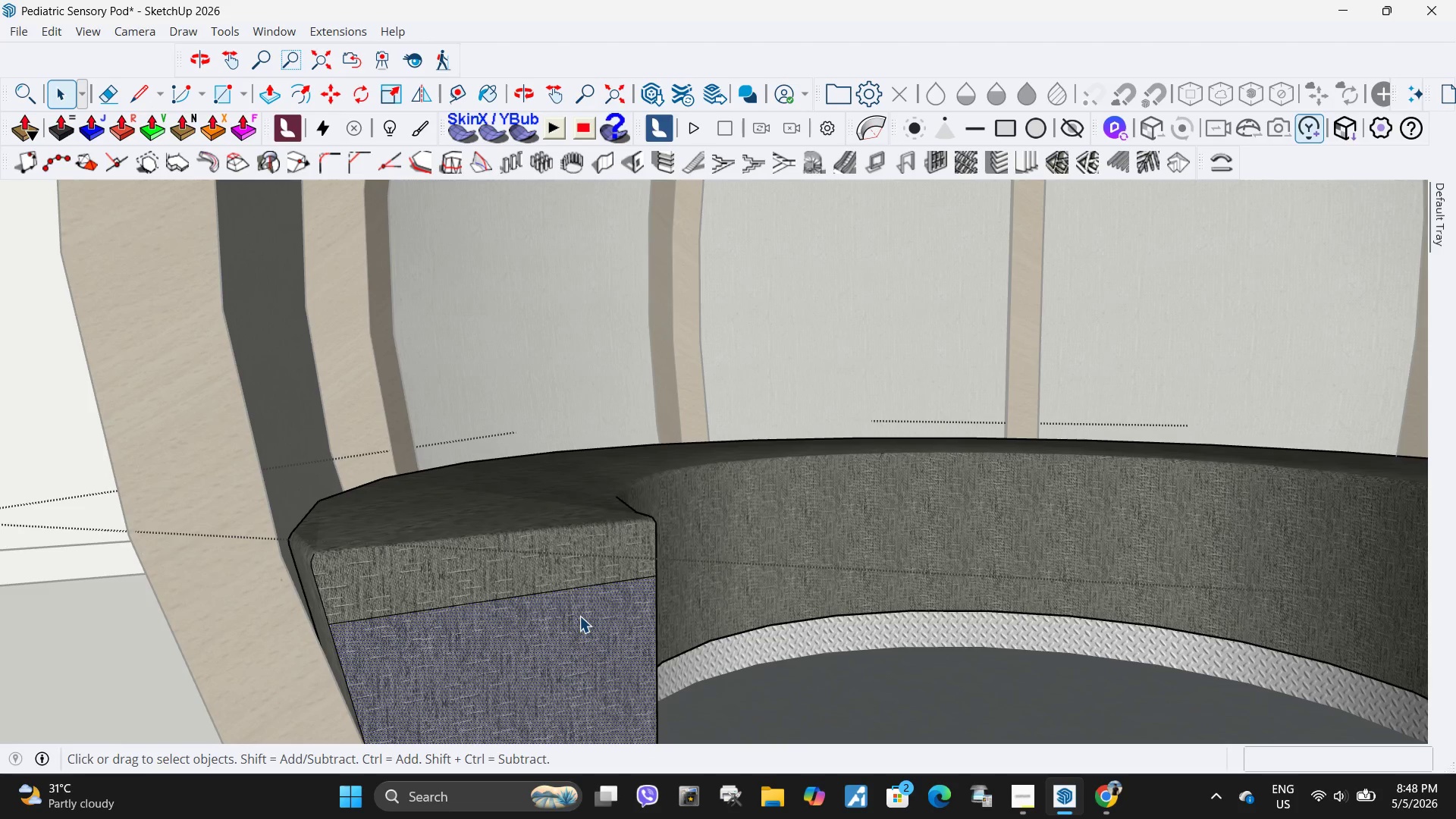 
key(P)
 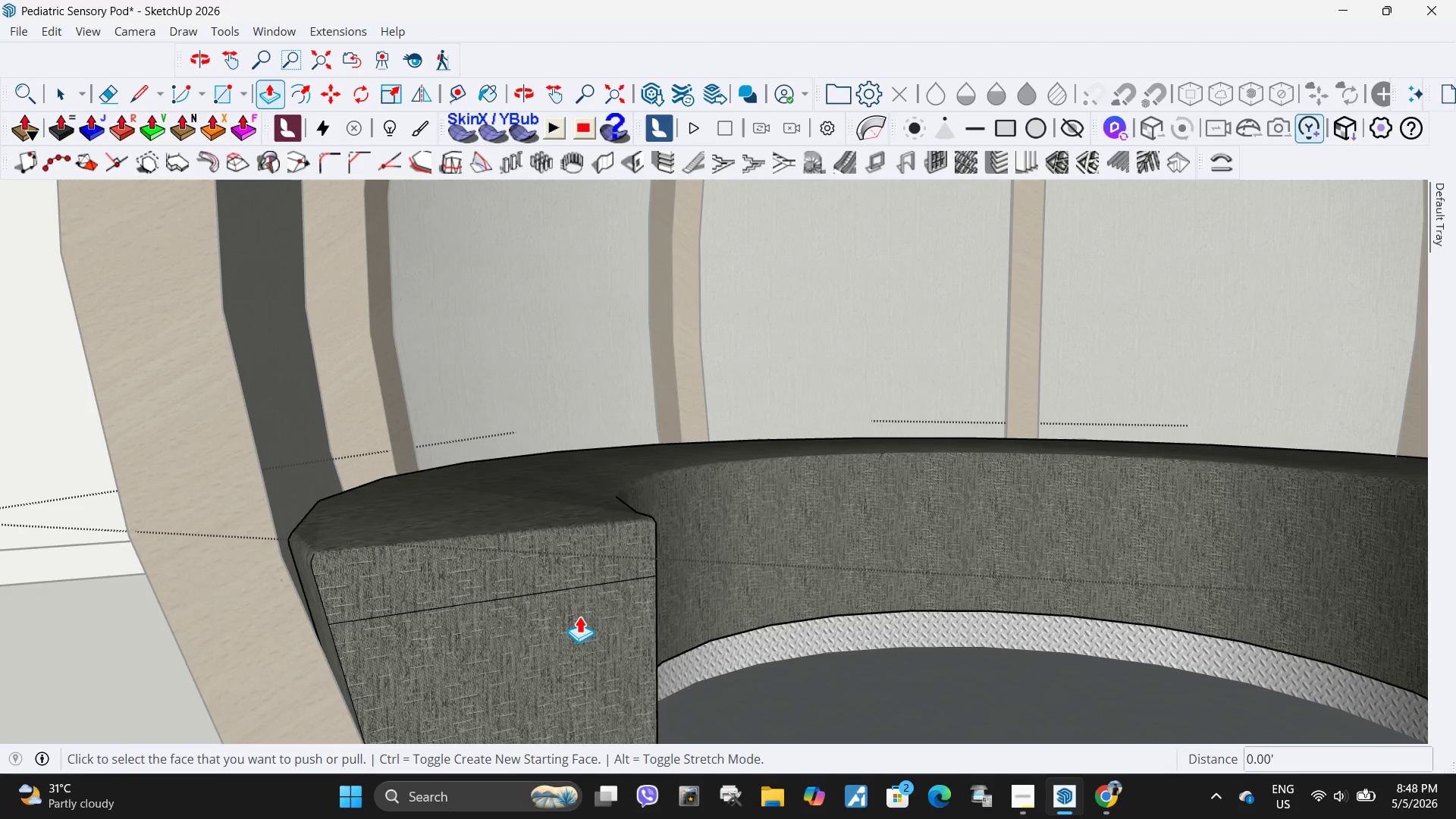 
left_click([579, 616])
 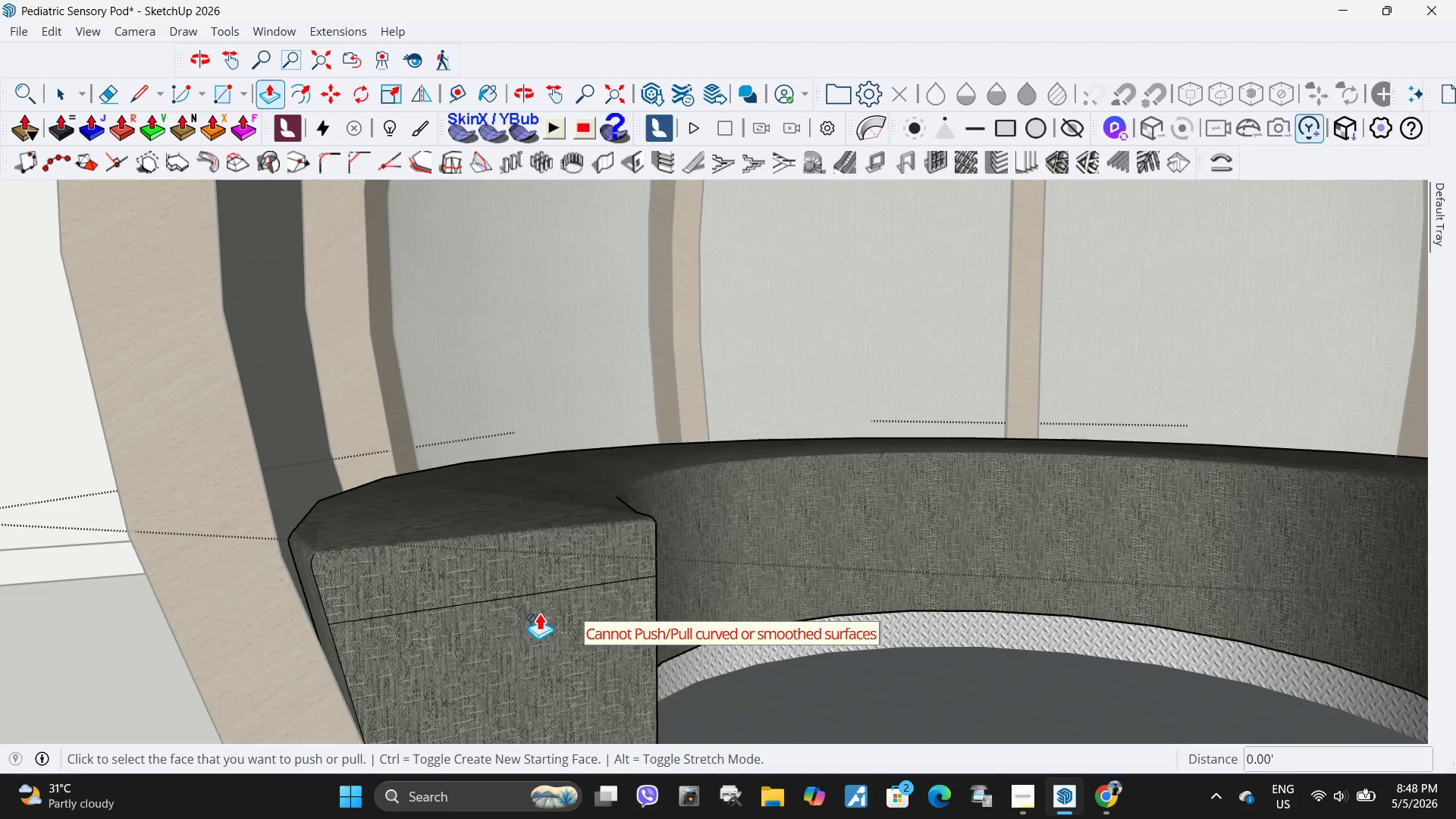 
key(Space)
 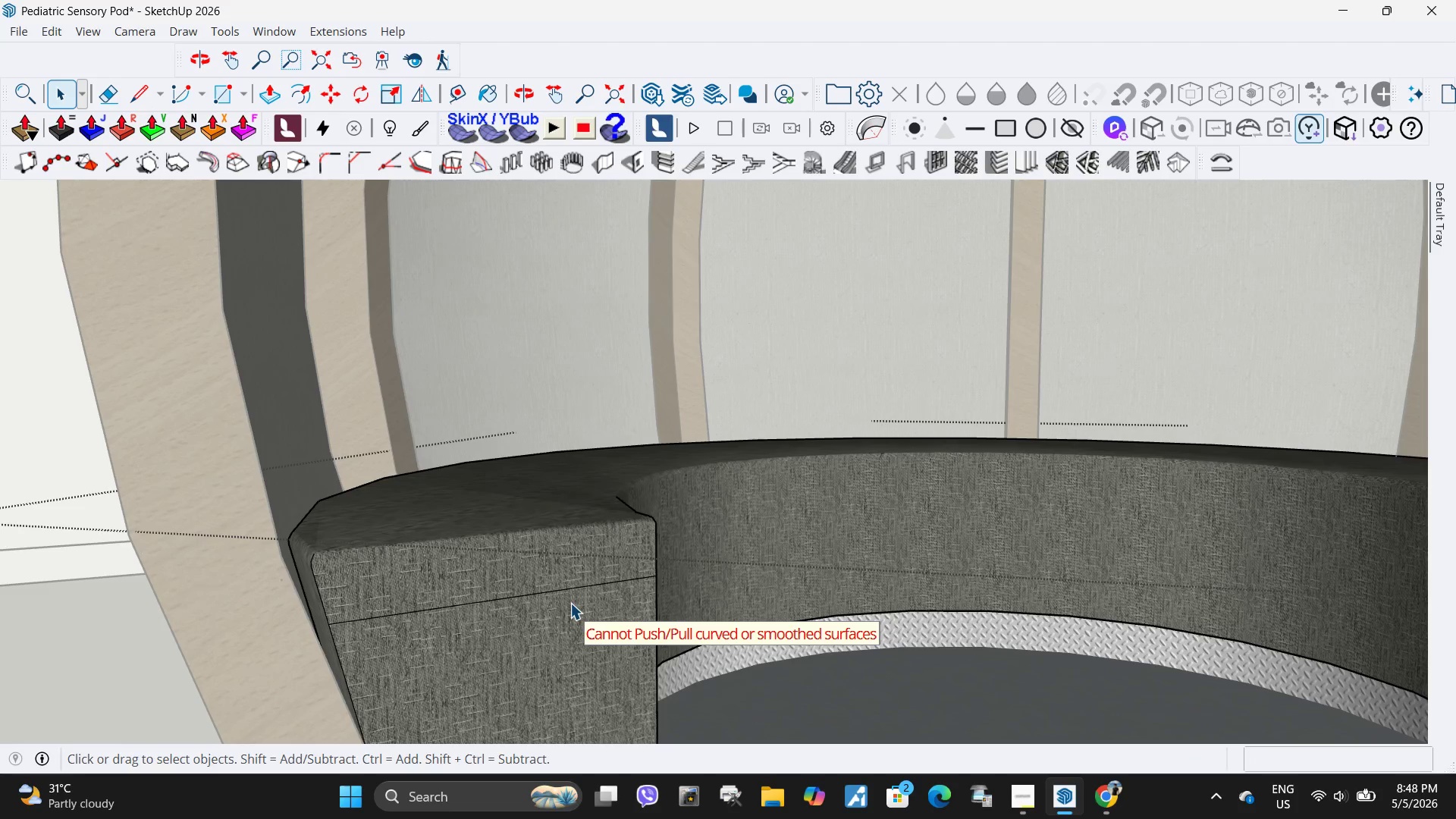 
key(Control+Z)
 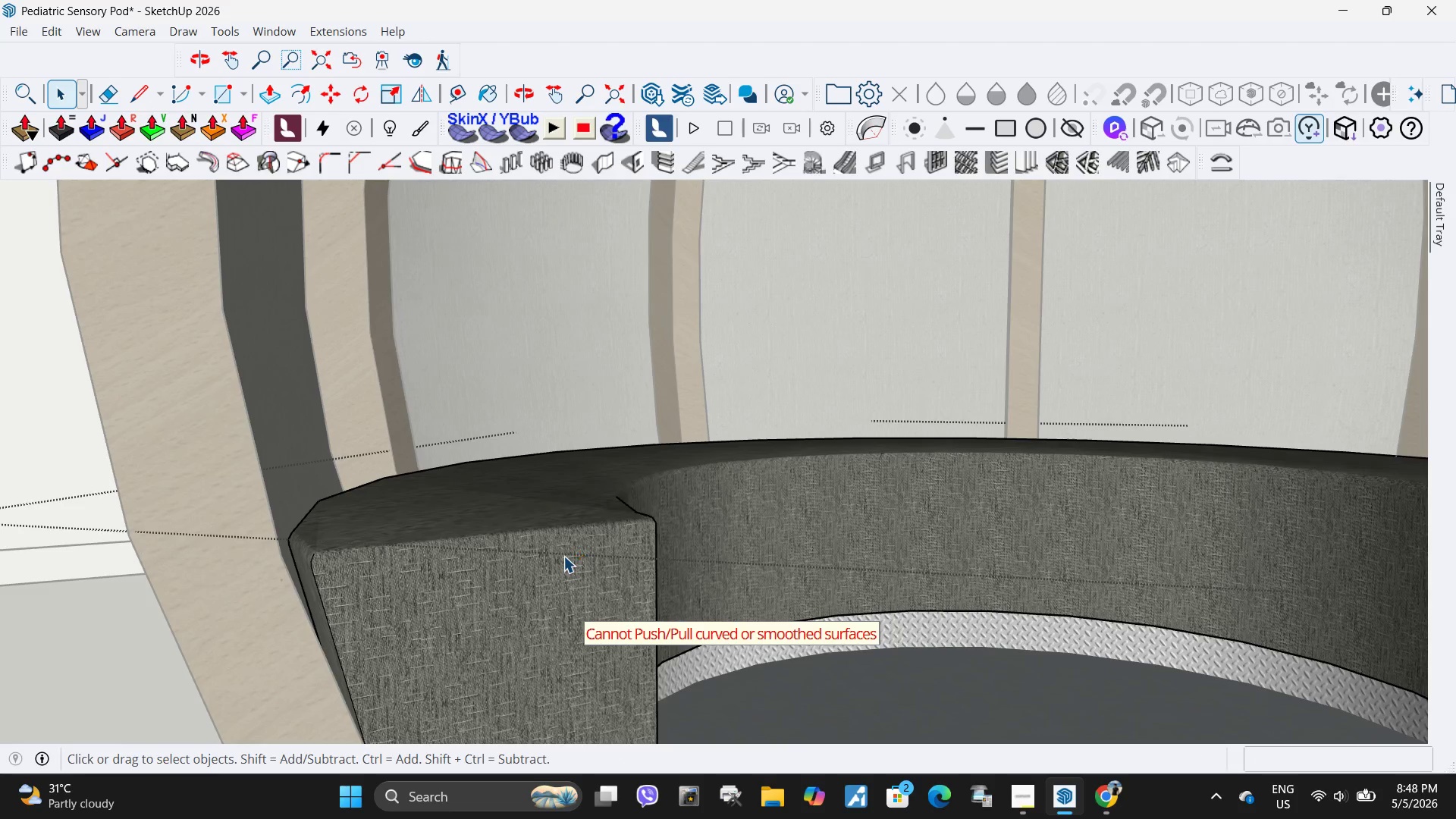 
key(Space)
 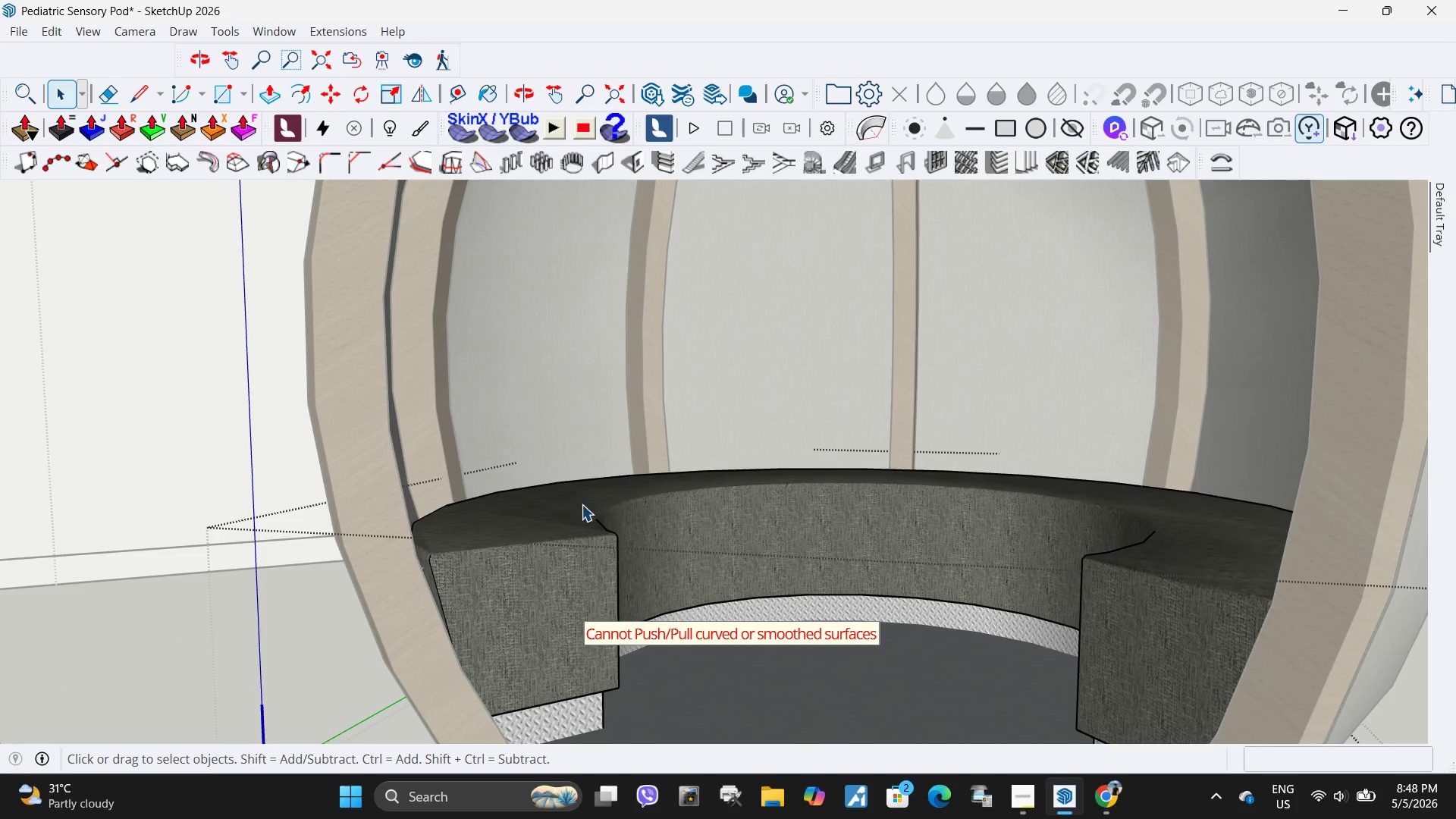 
scroll: coordinate [563, 556], scroll_direction: down, amount: 6.0
 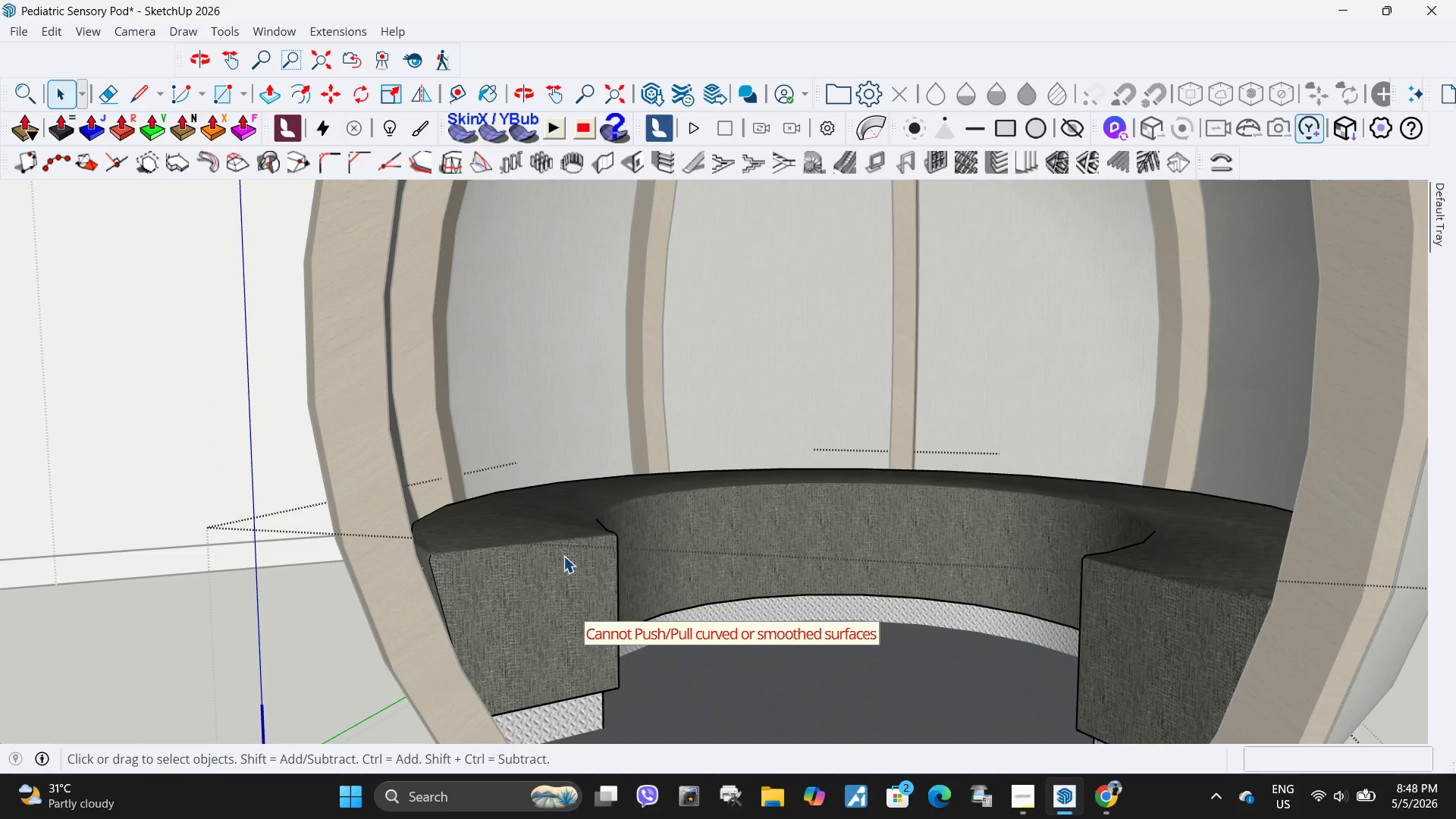 
key(Escape)
 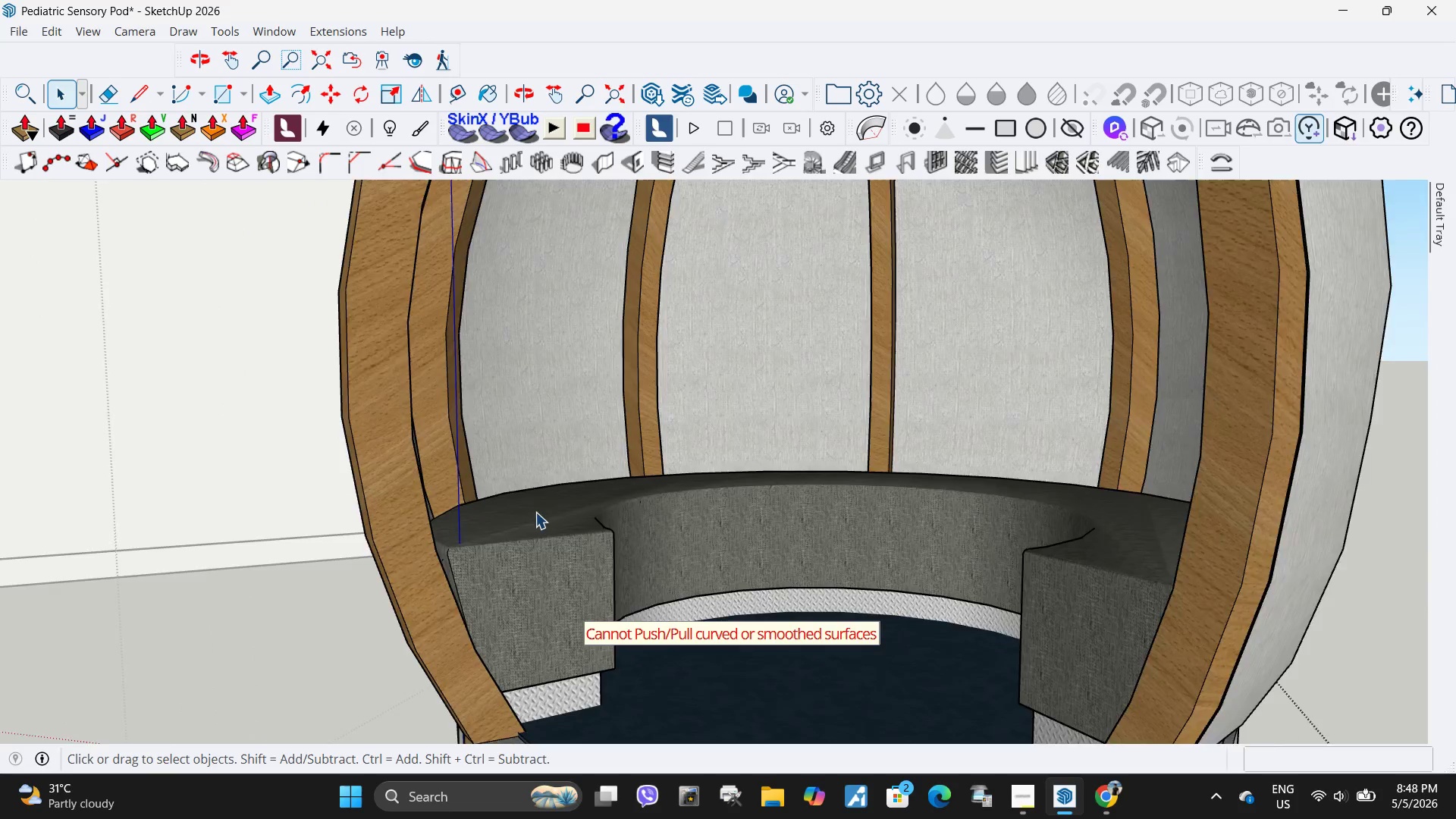 
scroll: coordinate [585, 690], scroll_direction: down, amount: 9.0
 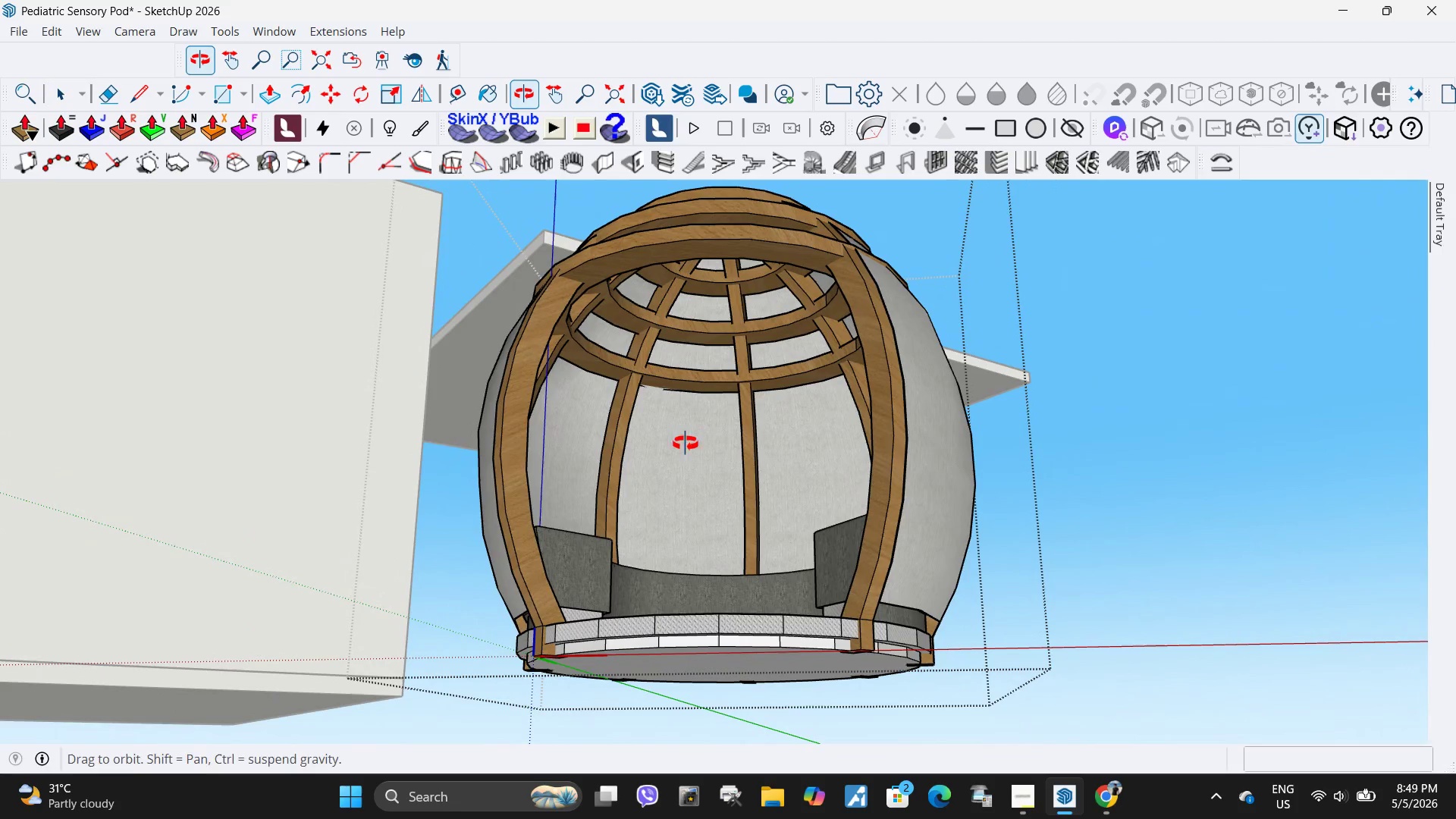 
scroll: coordinate [603, 298], scroll_direction: up, amount: 10.0
 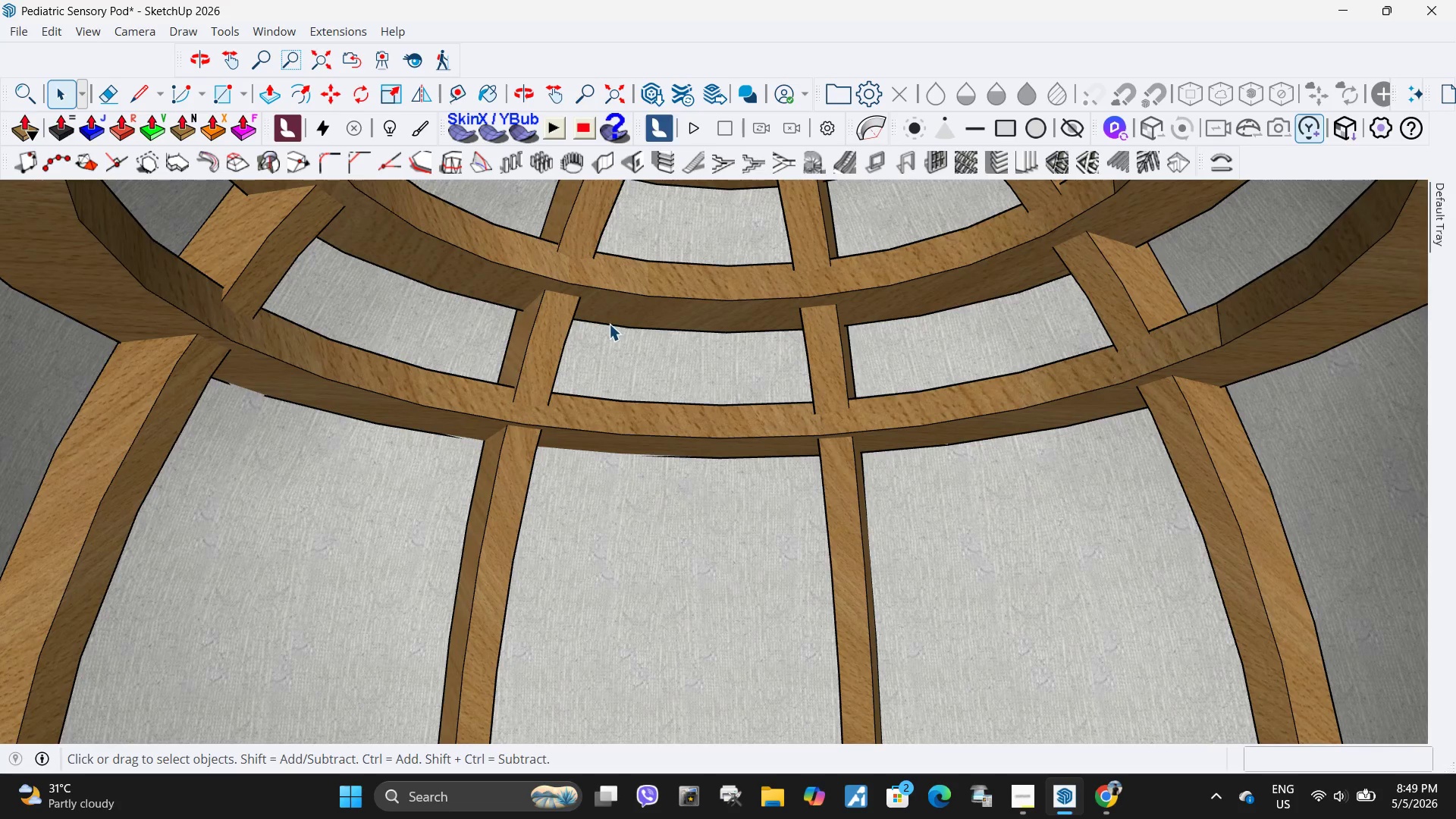 
scroll: coordinate [623, 331], scroll_direction: down, amount: 7.0
 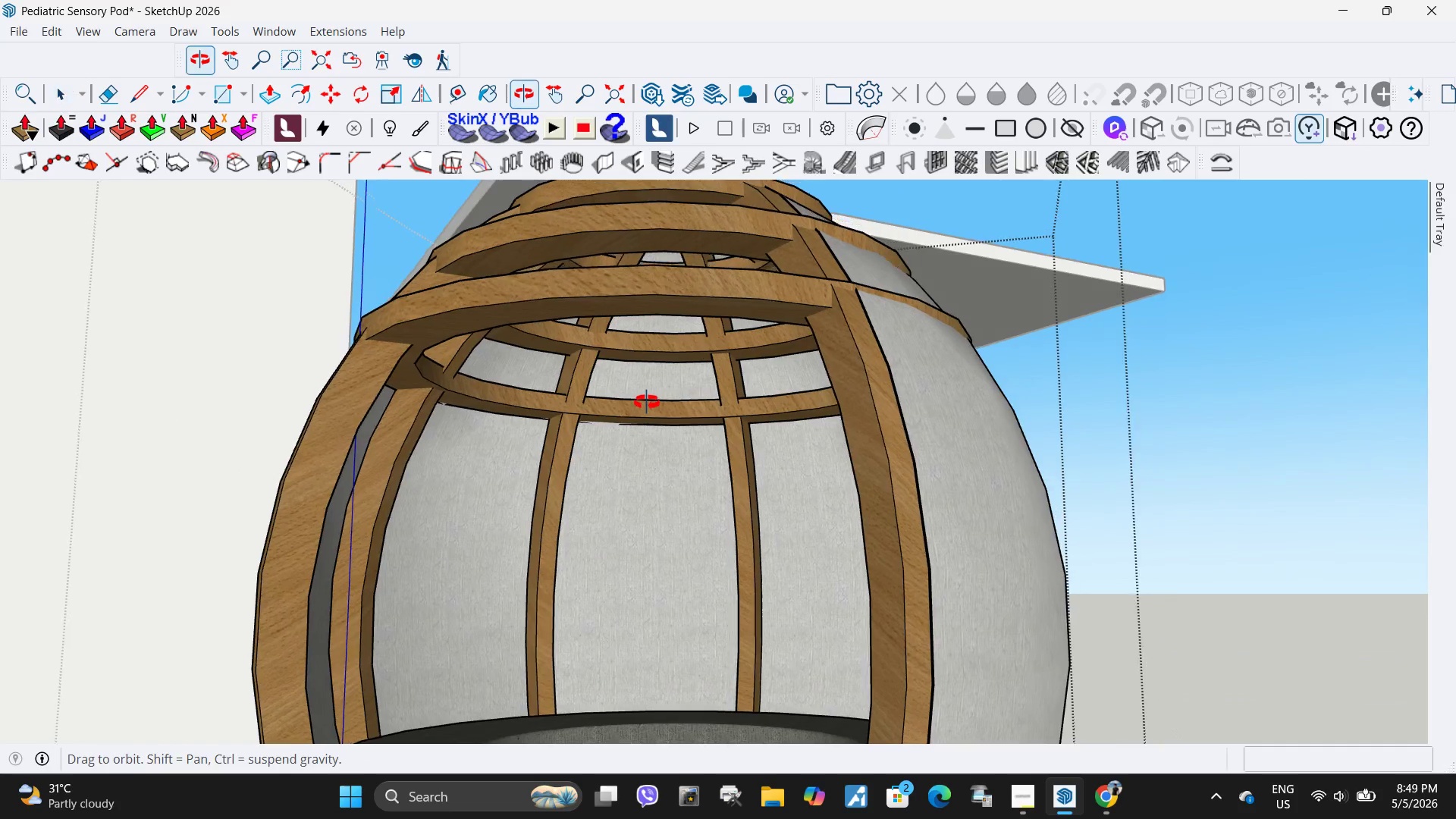 
scroll: coordinate [532, 420], scroll_direction: up, amount: 10.0
 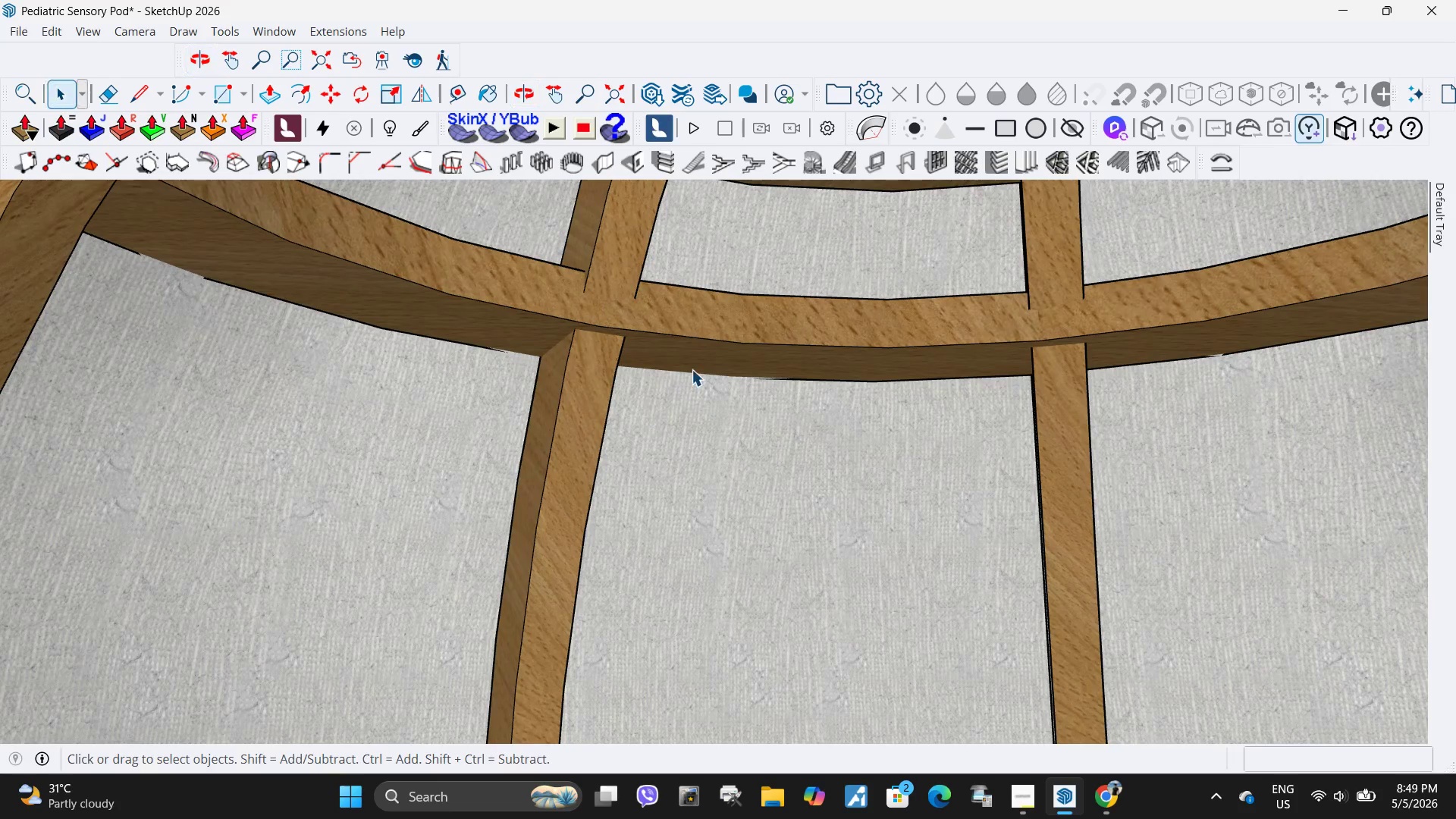 
double_click([704, 355])
 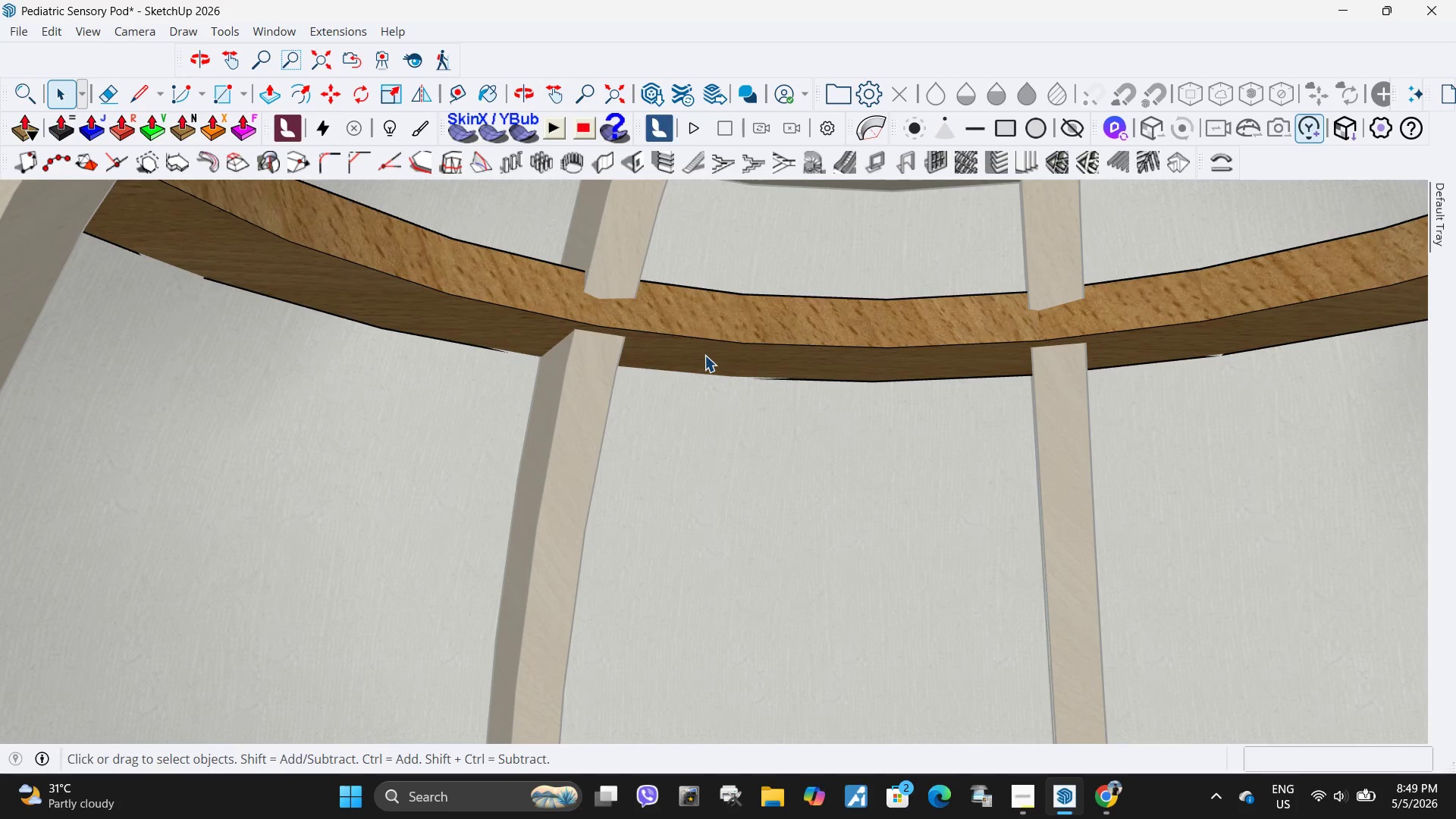 
triple_click([704, 355])
 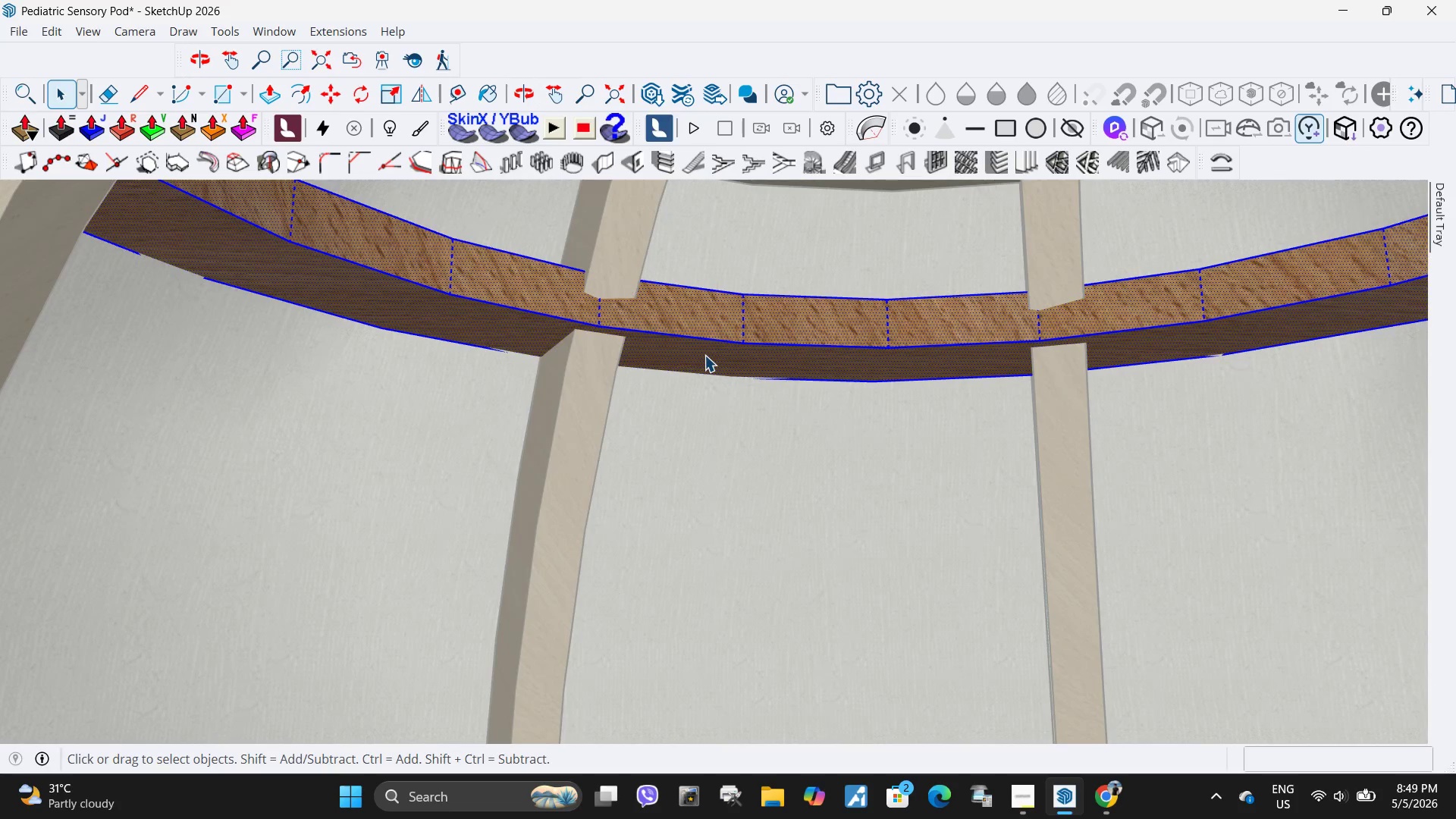 
triple_click([704, 355])
 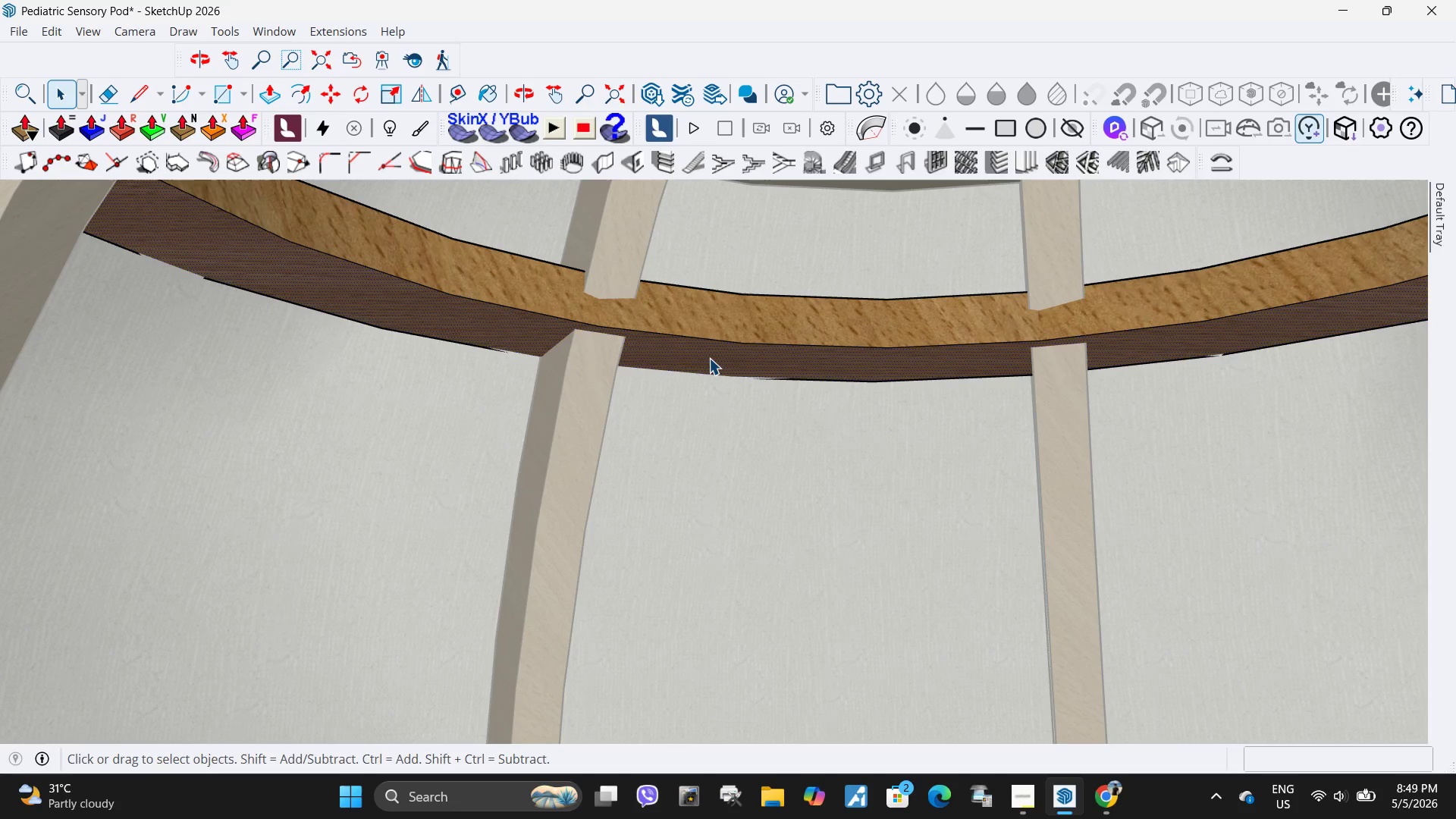 
key(F)
 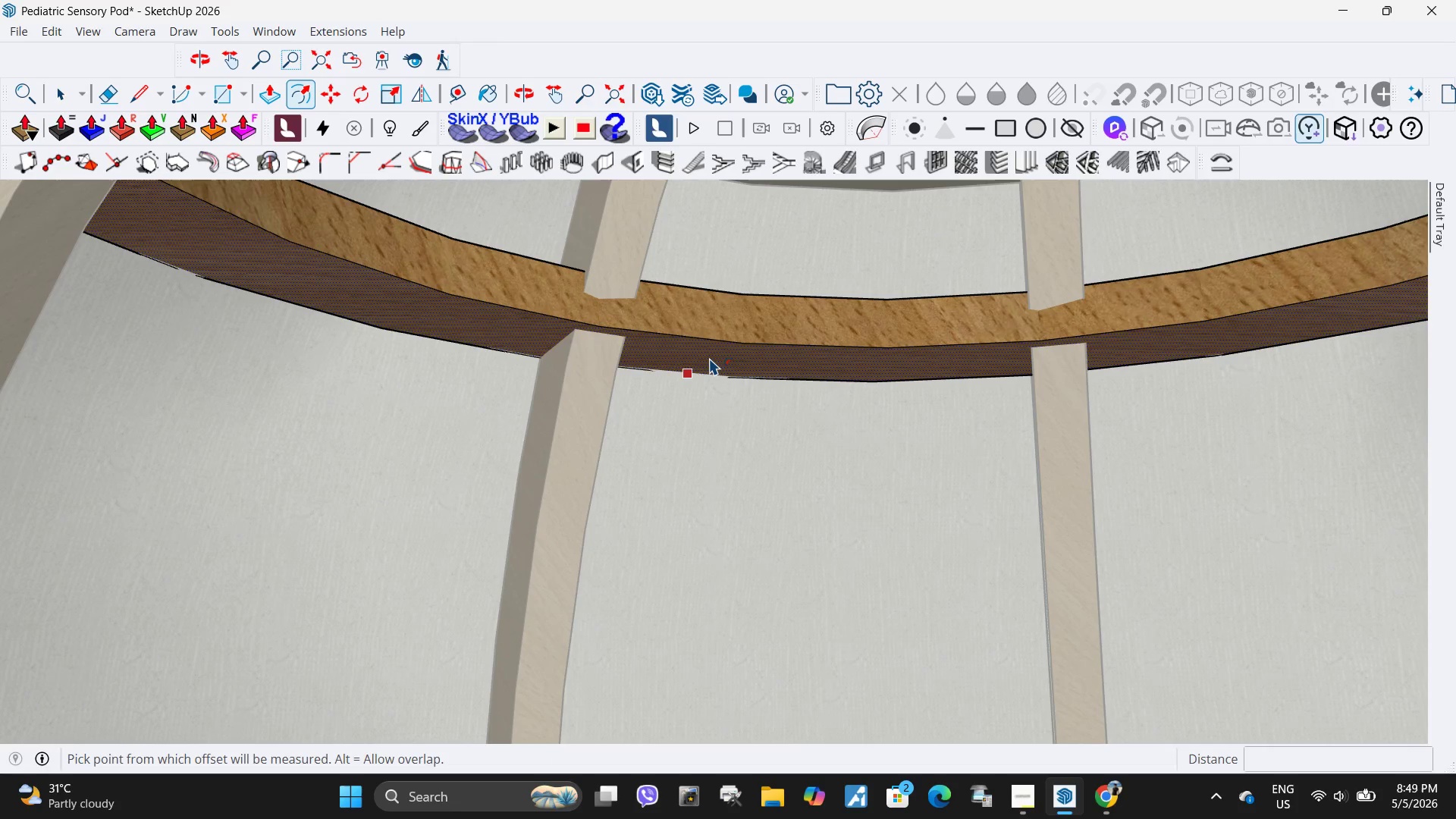 
left_click([709, 358])
 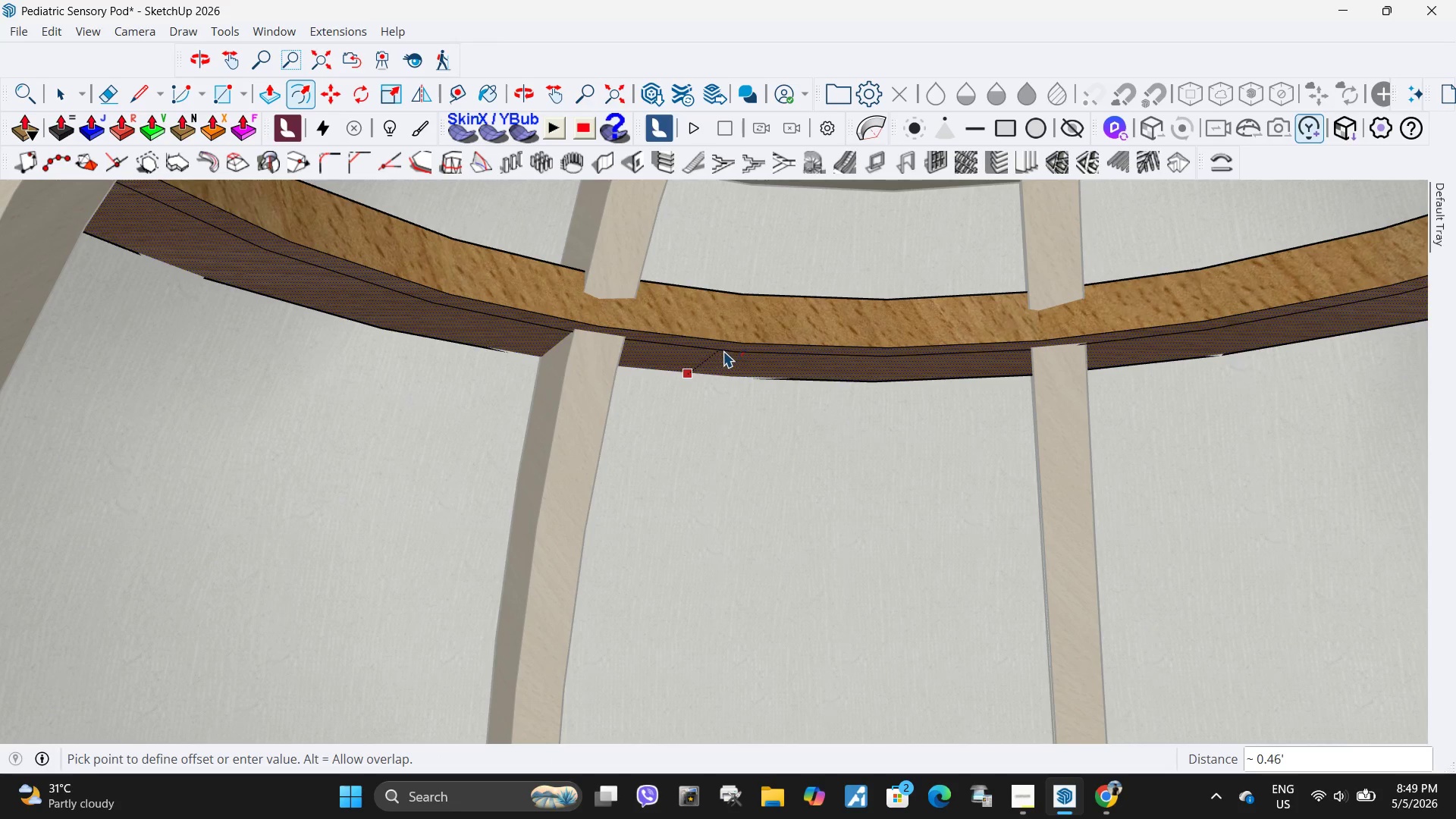 
scroll: coordinate [723, 346], scroll_direction: up, amount: 8.0
 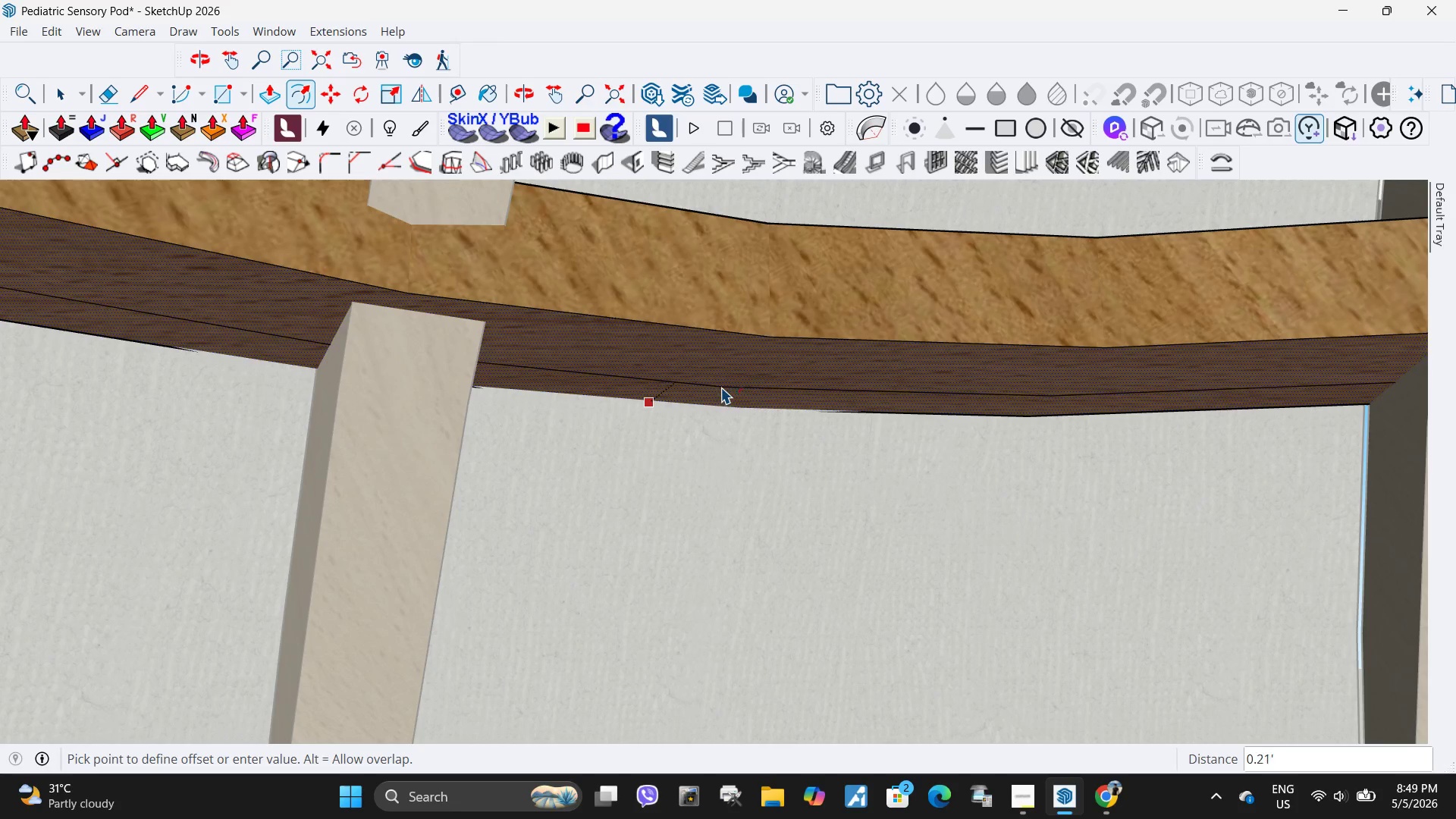 
left_click([721, 393])
 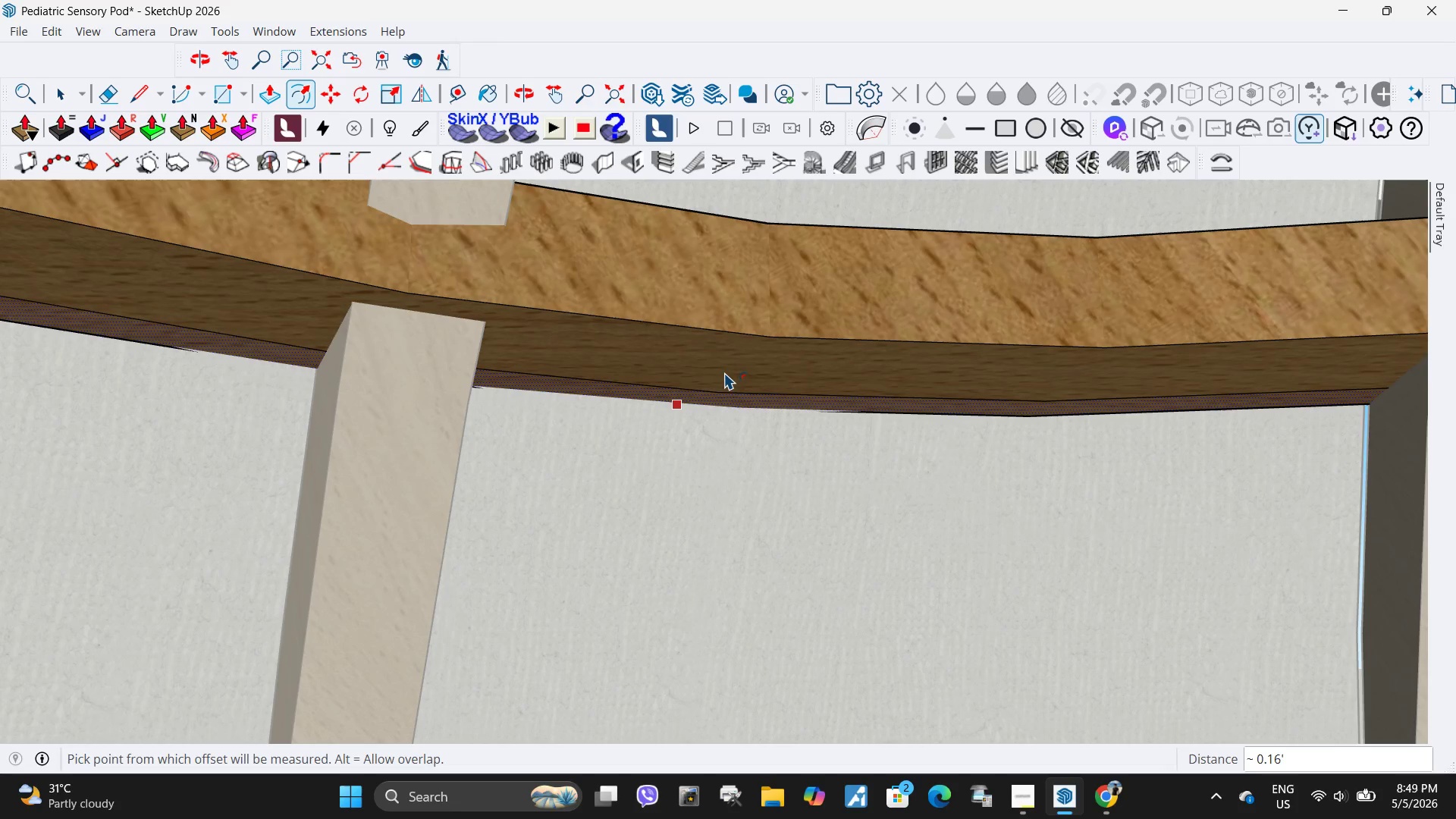 
key(Space)
 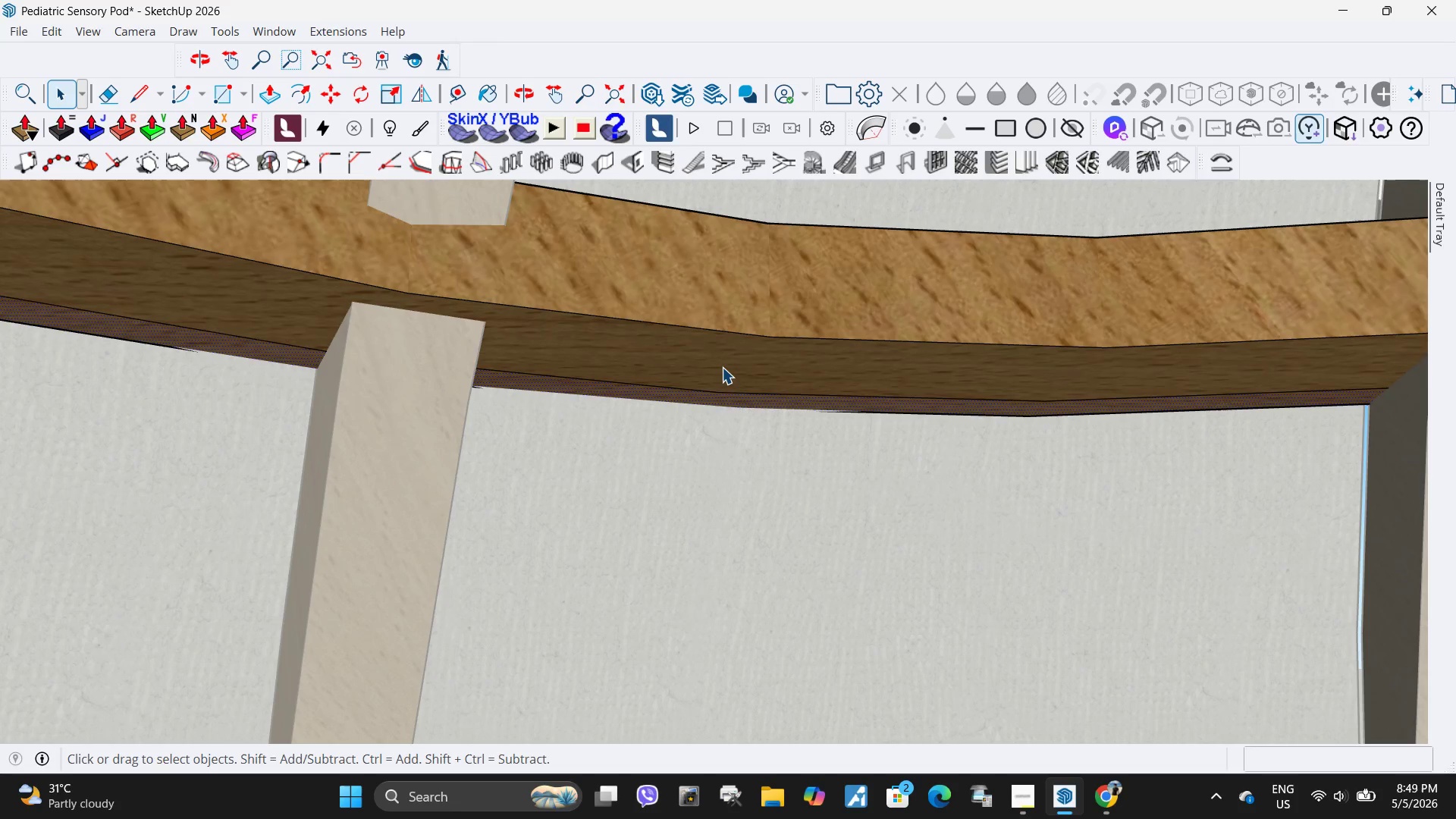 
double_click([722, 367])
 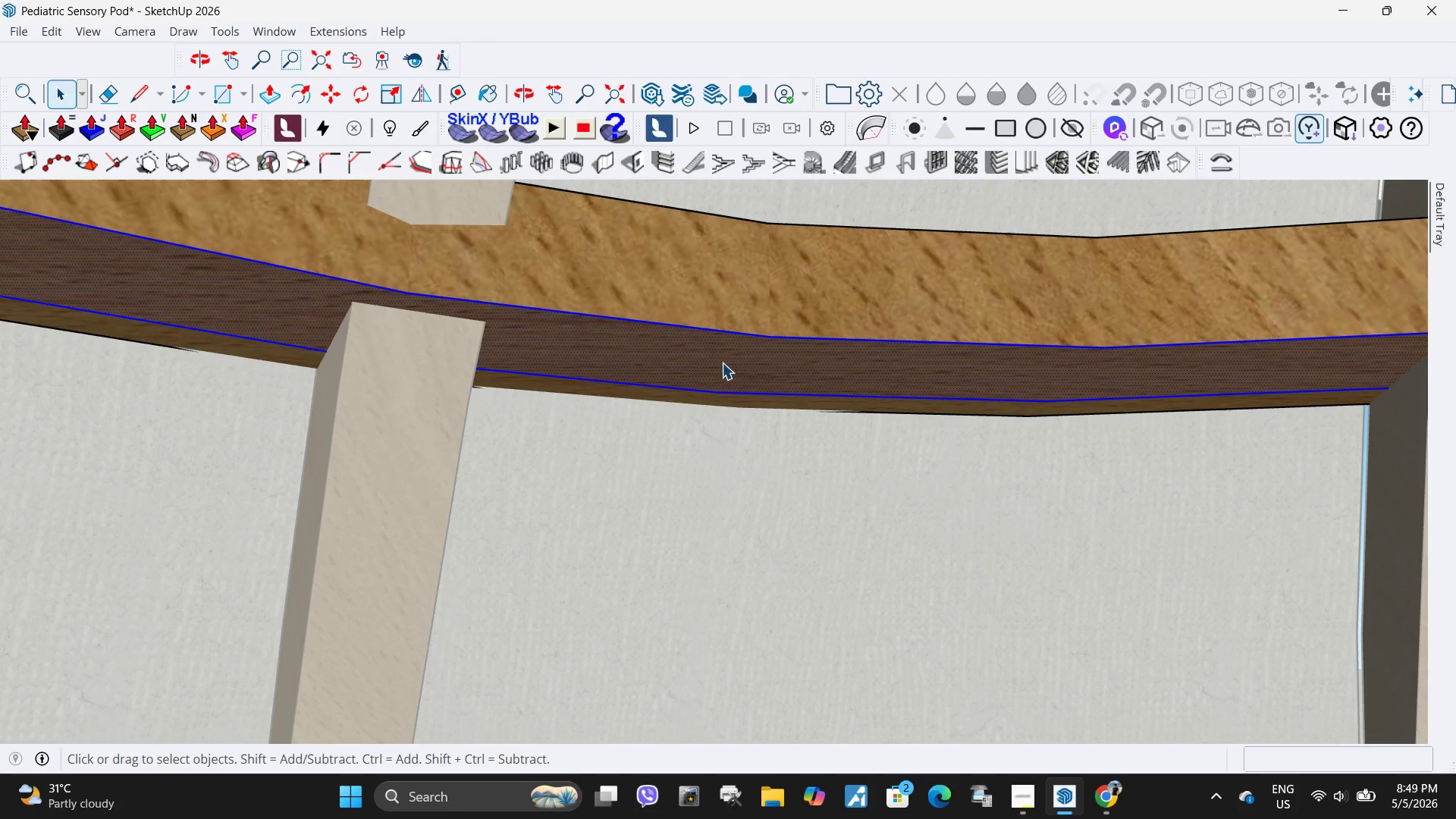 
triple_click([722, 362])
 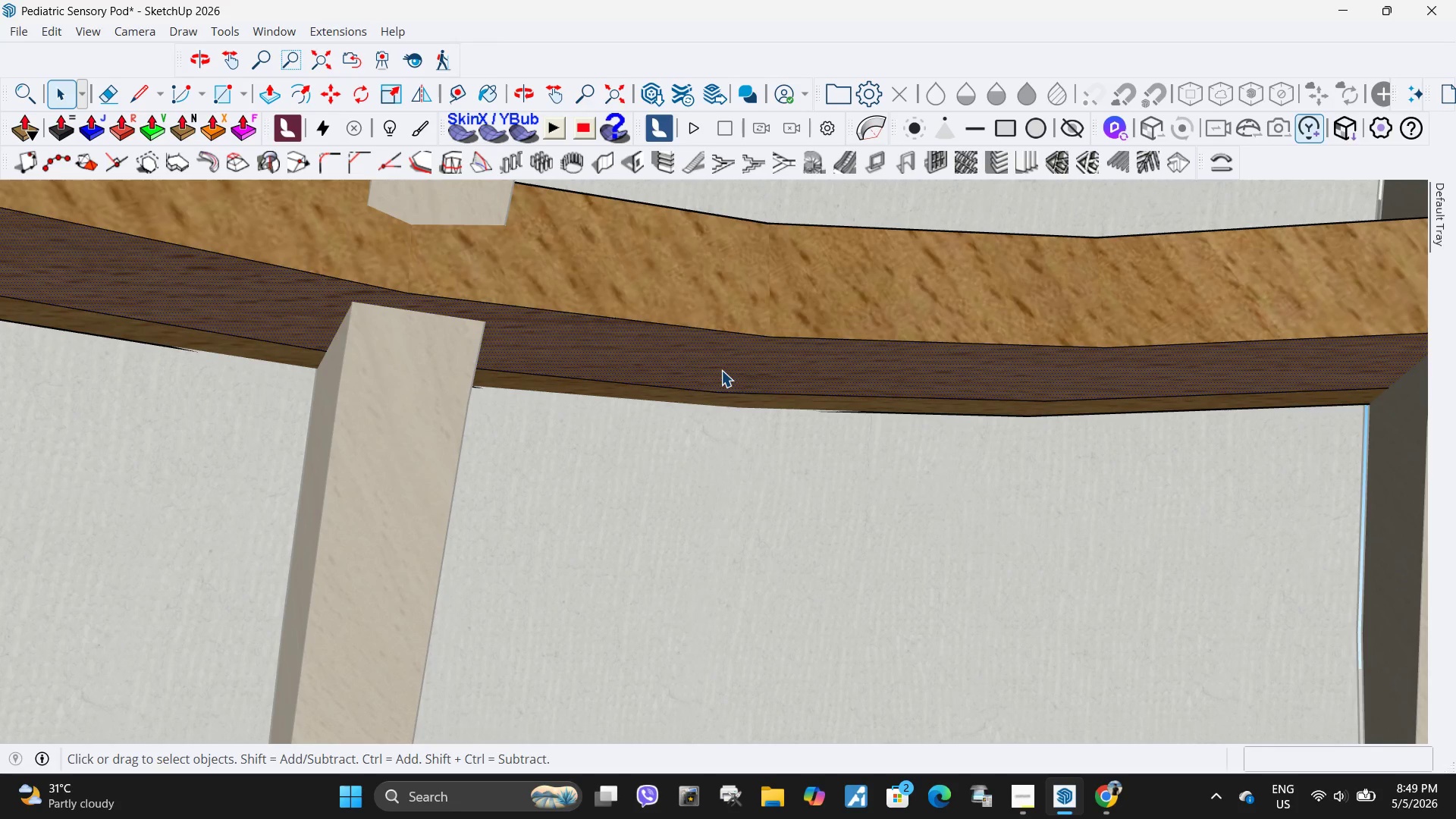 
key(F)
 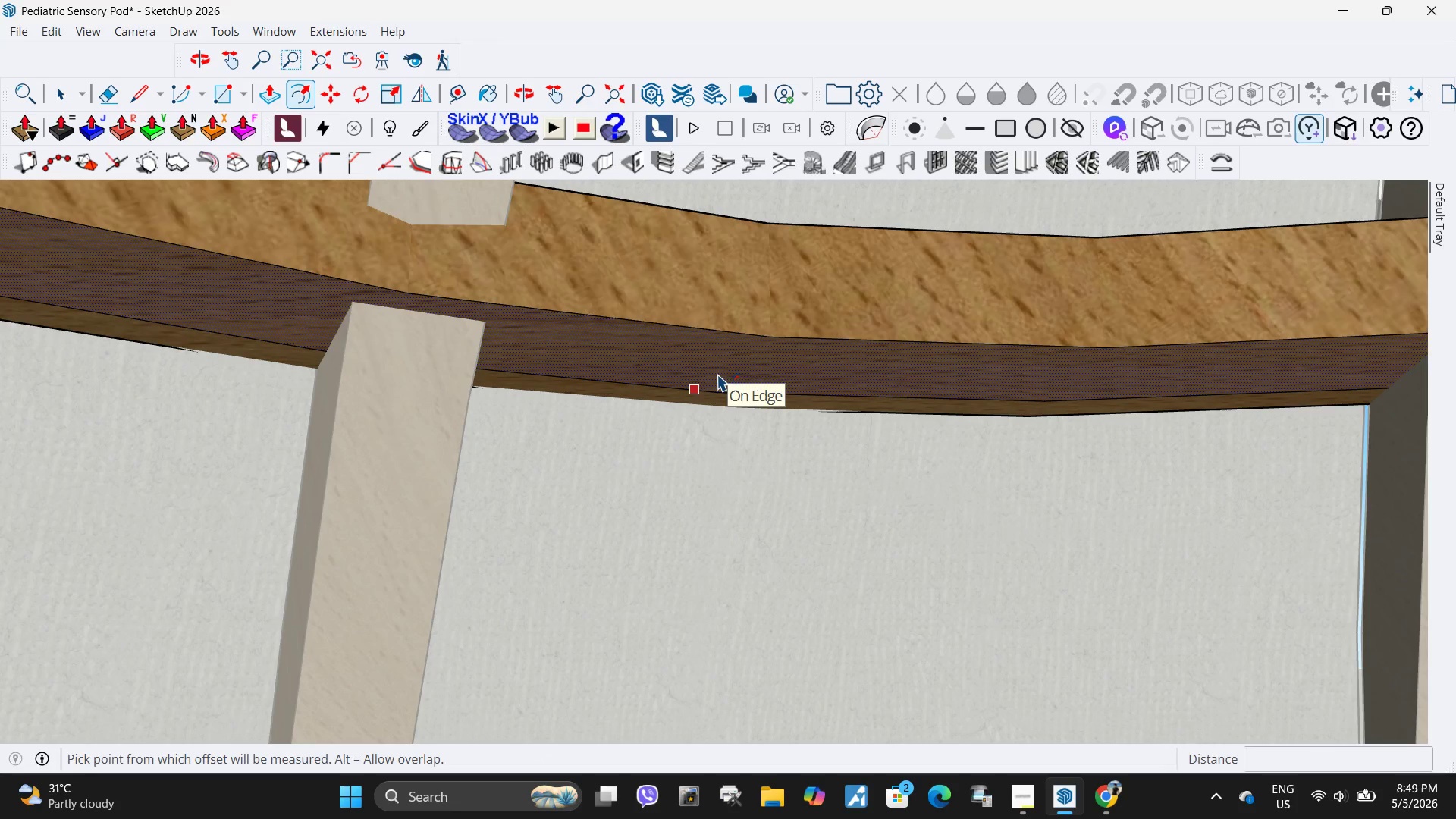 
left_click([717, 374])
 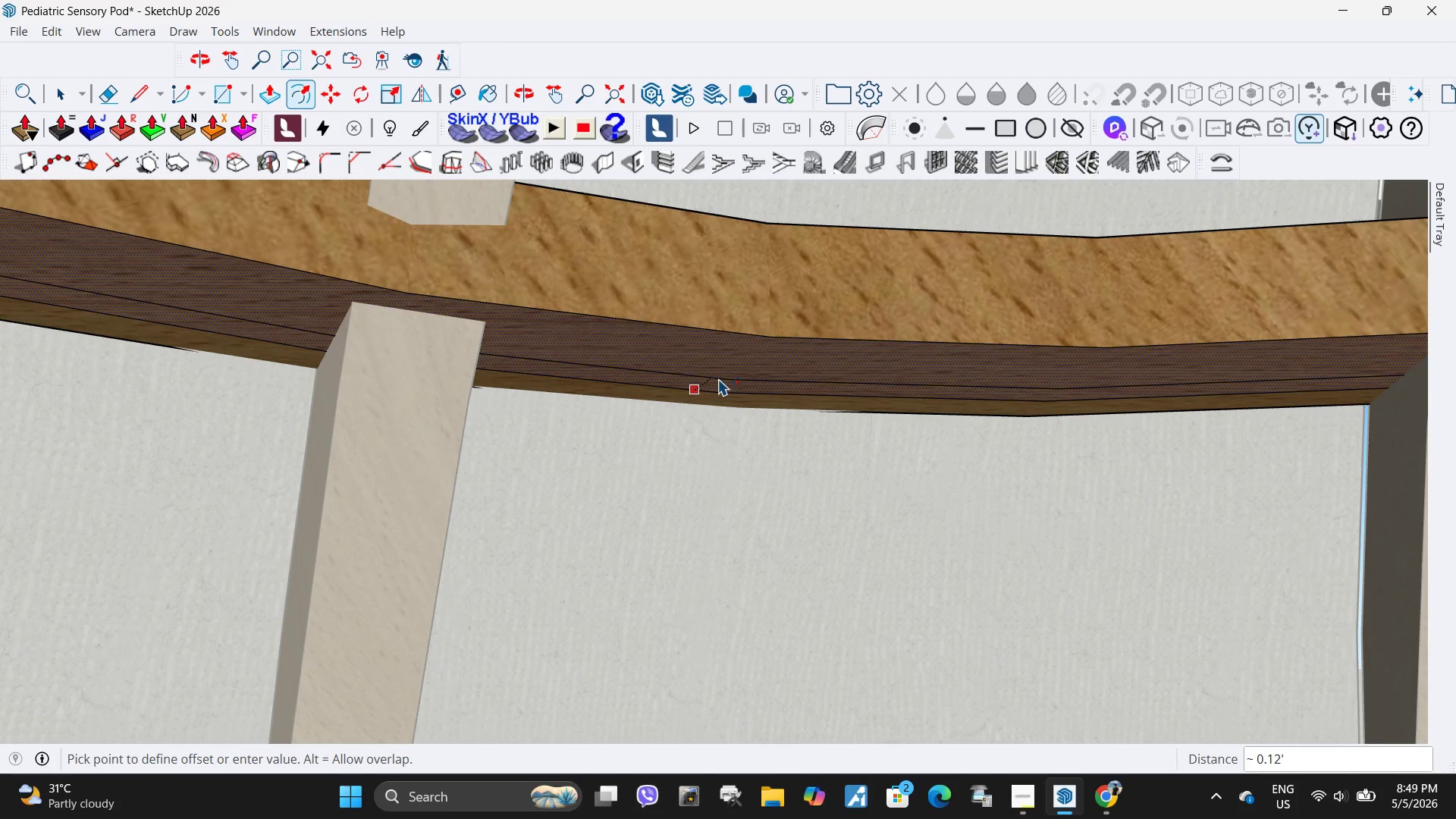 
left_click([718, 378])
 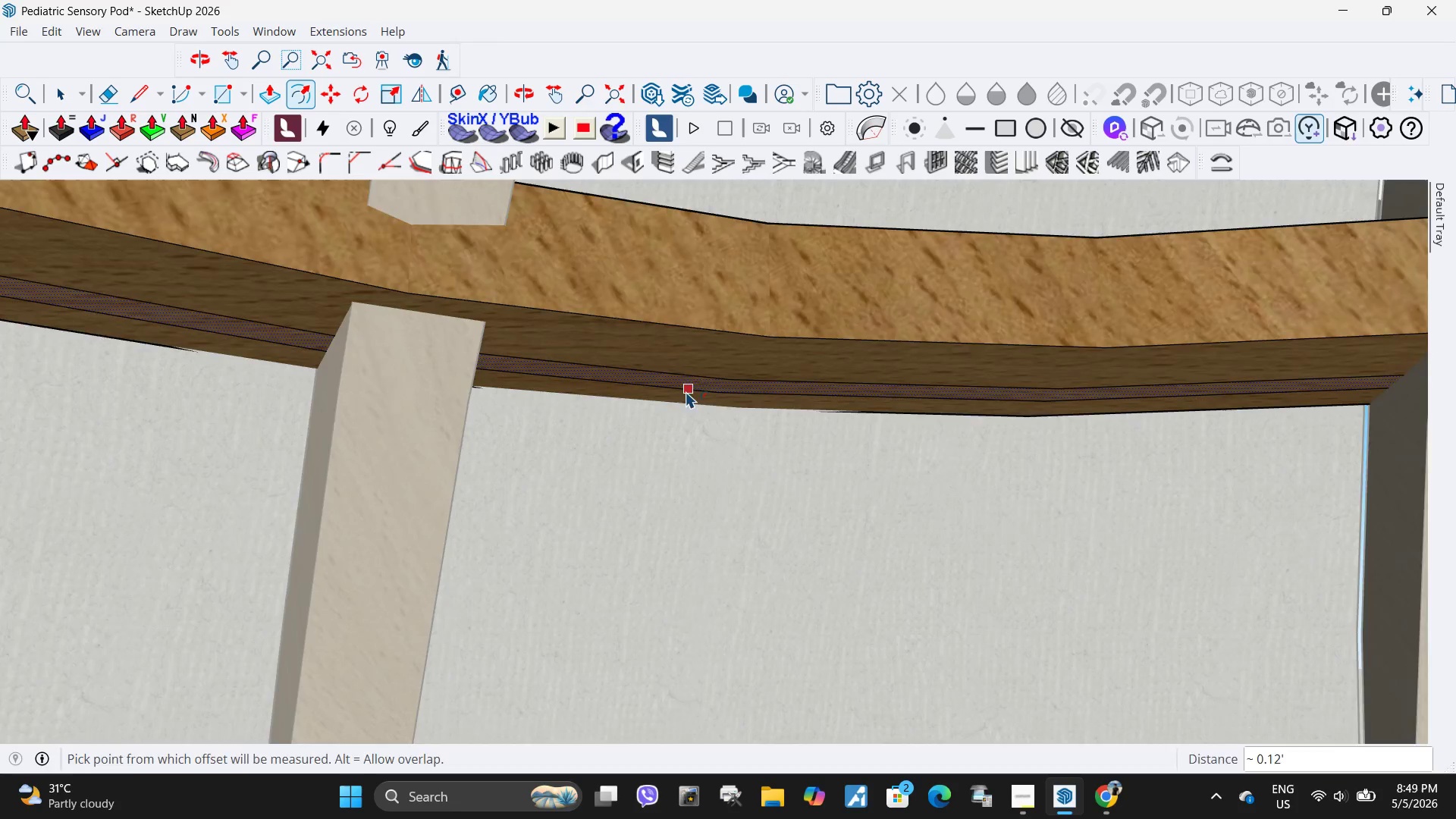 
key(Space)
 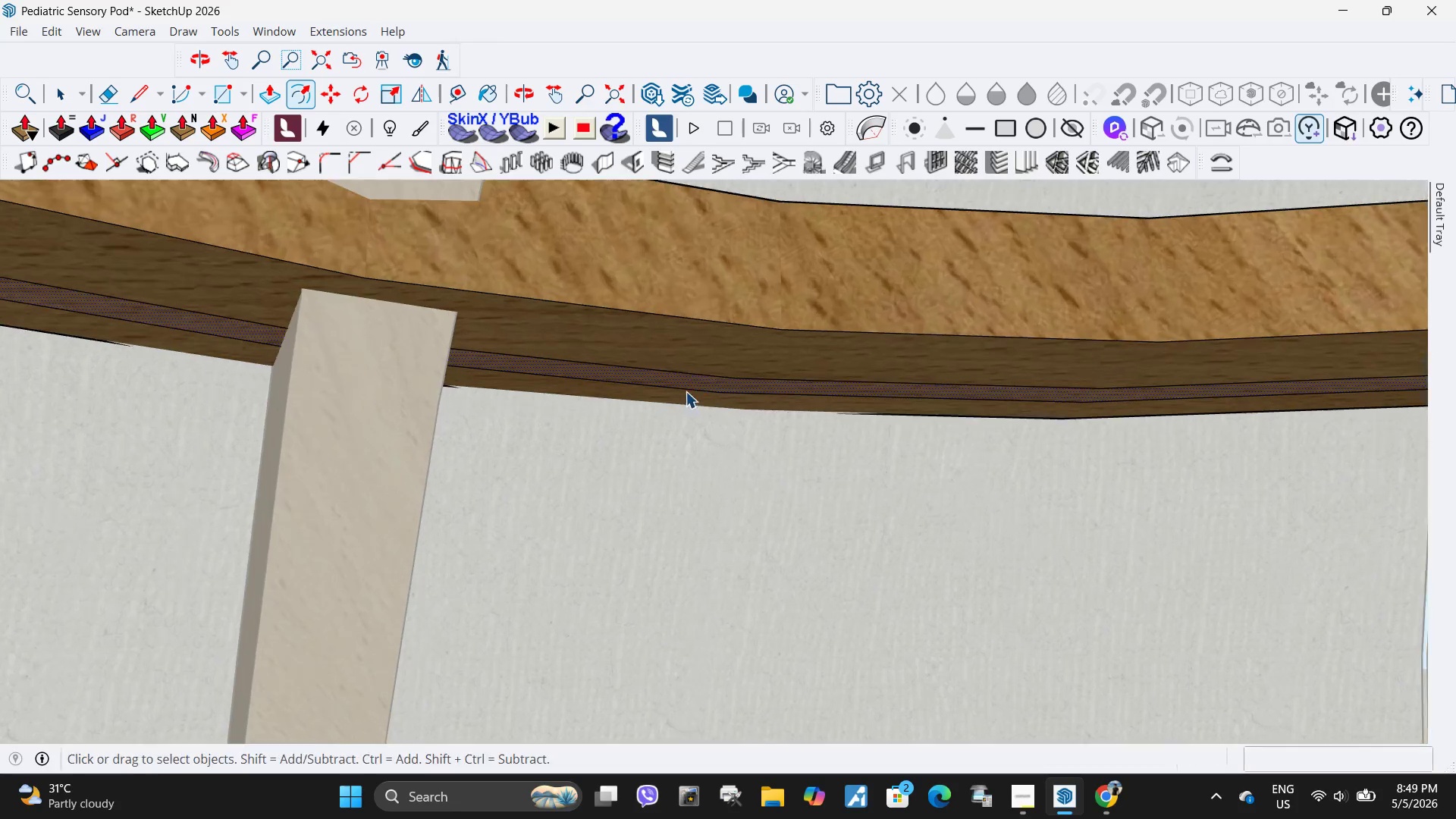 
scroll: coordinate [698, 384], scroll_direction: up, amount: 6.0
 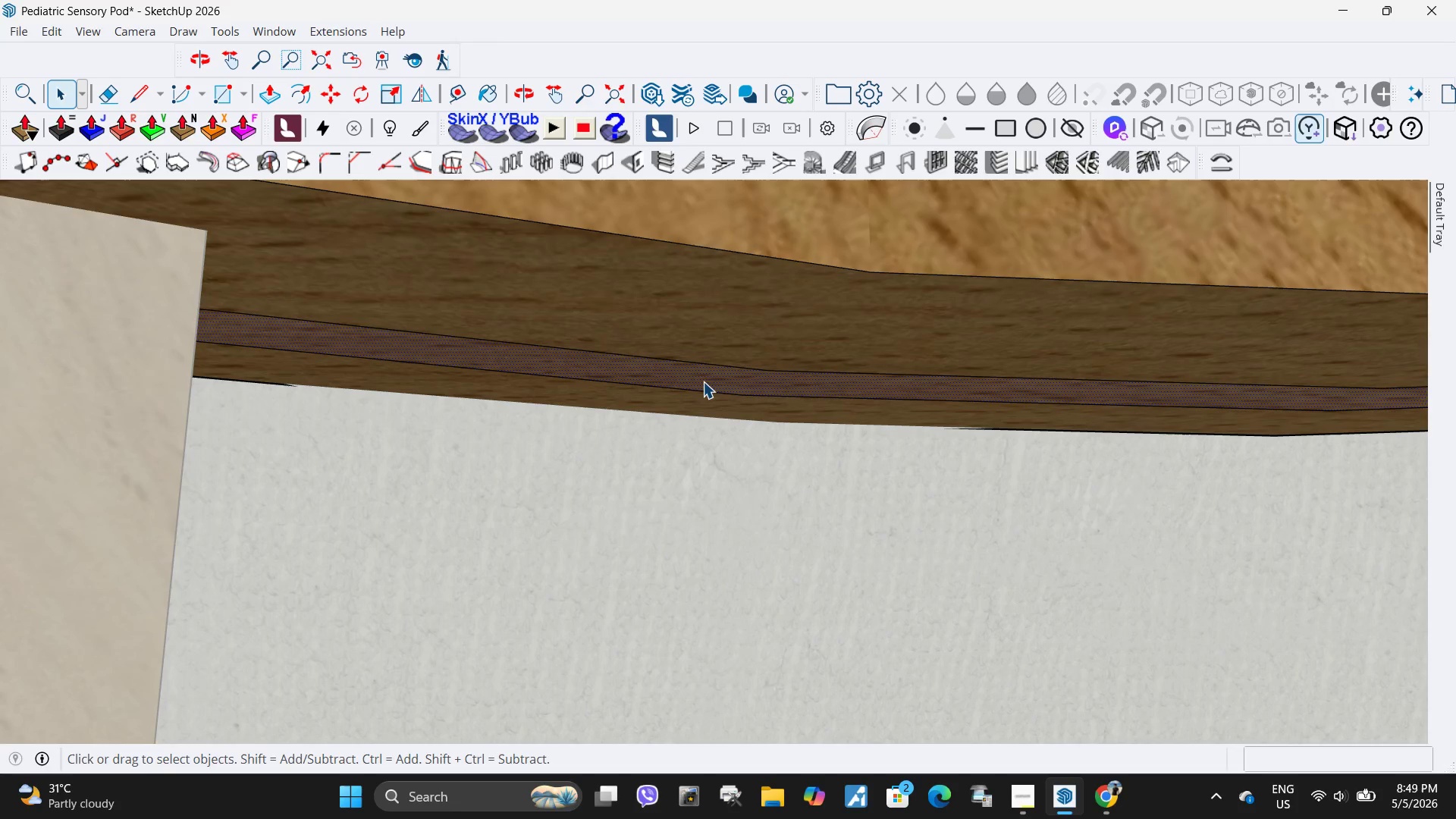 
left_click([703, 381])
 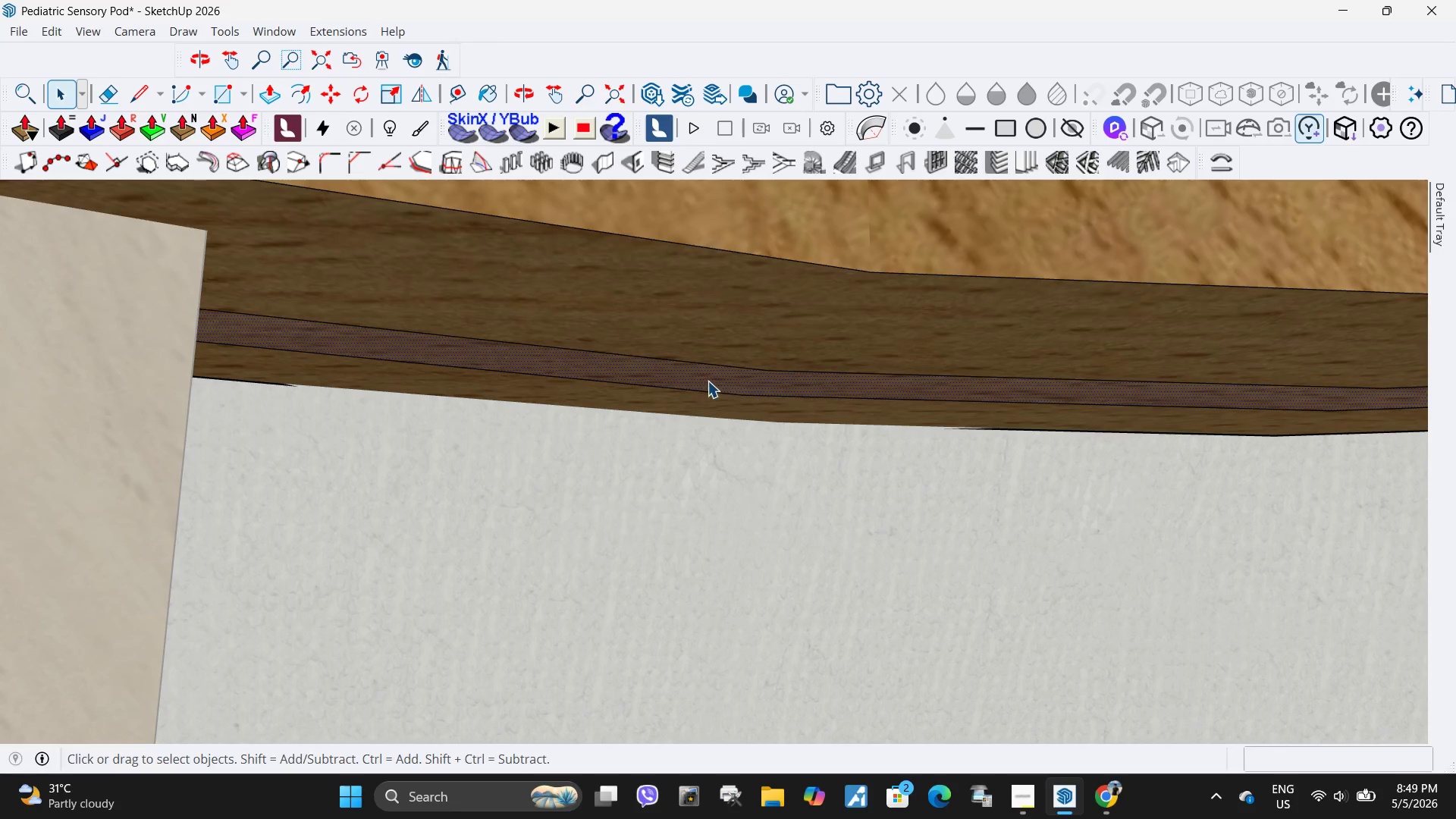 
key(P)
 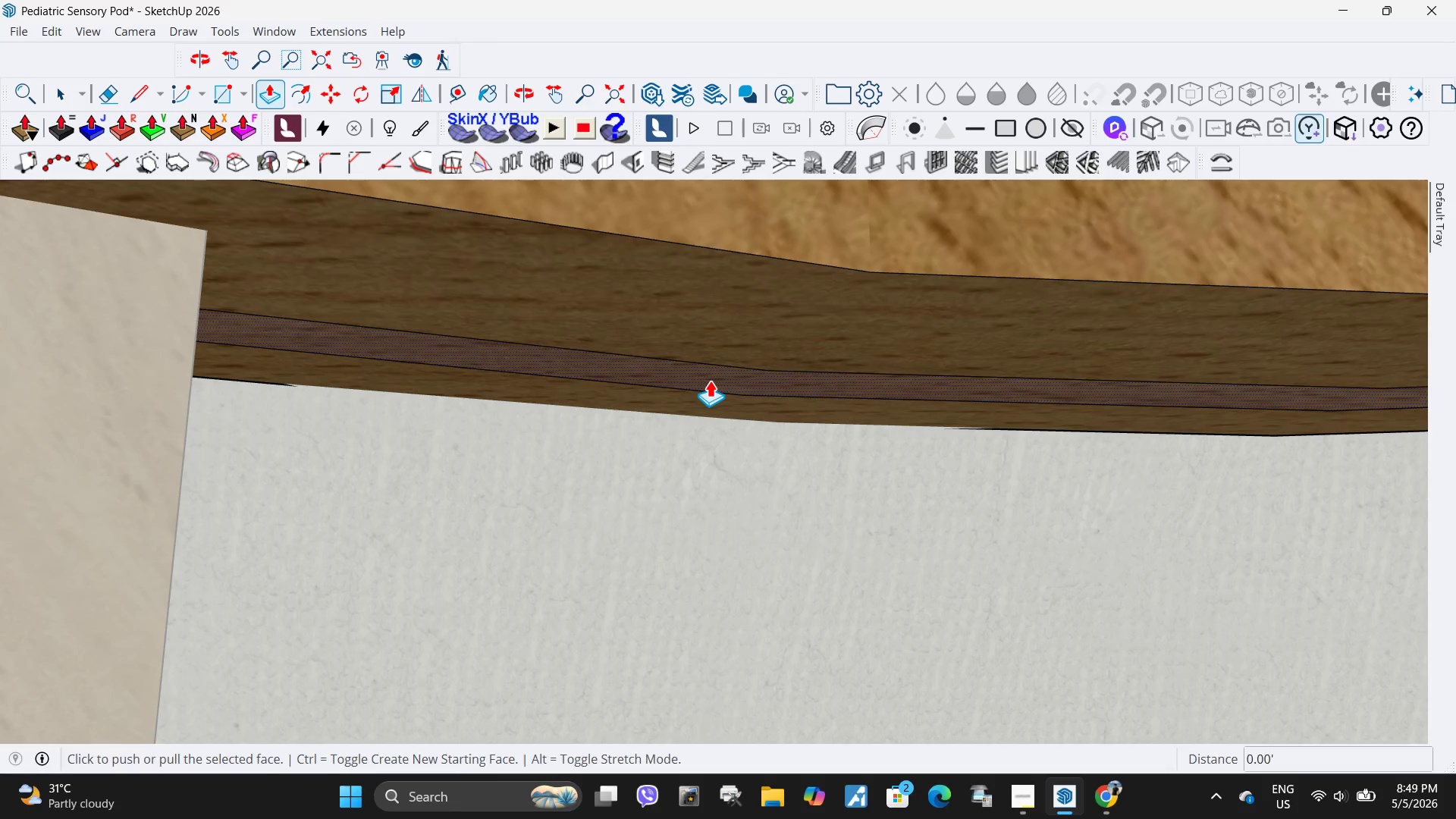 
left_click([710, 380])
 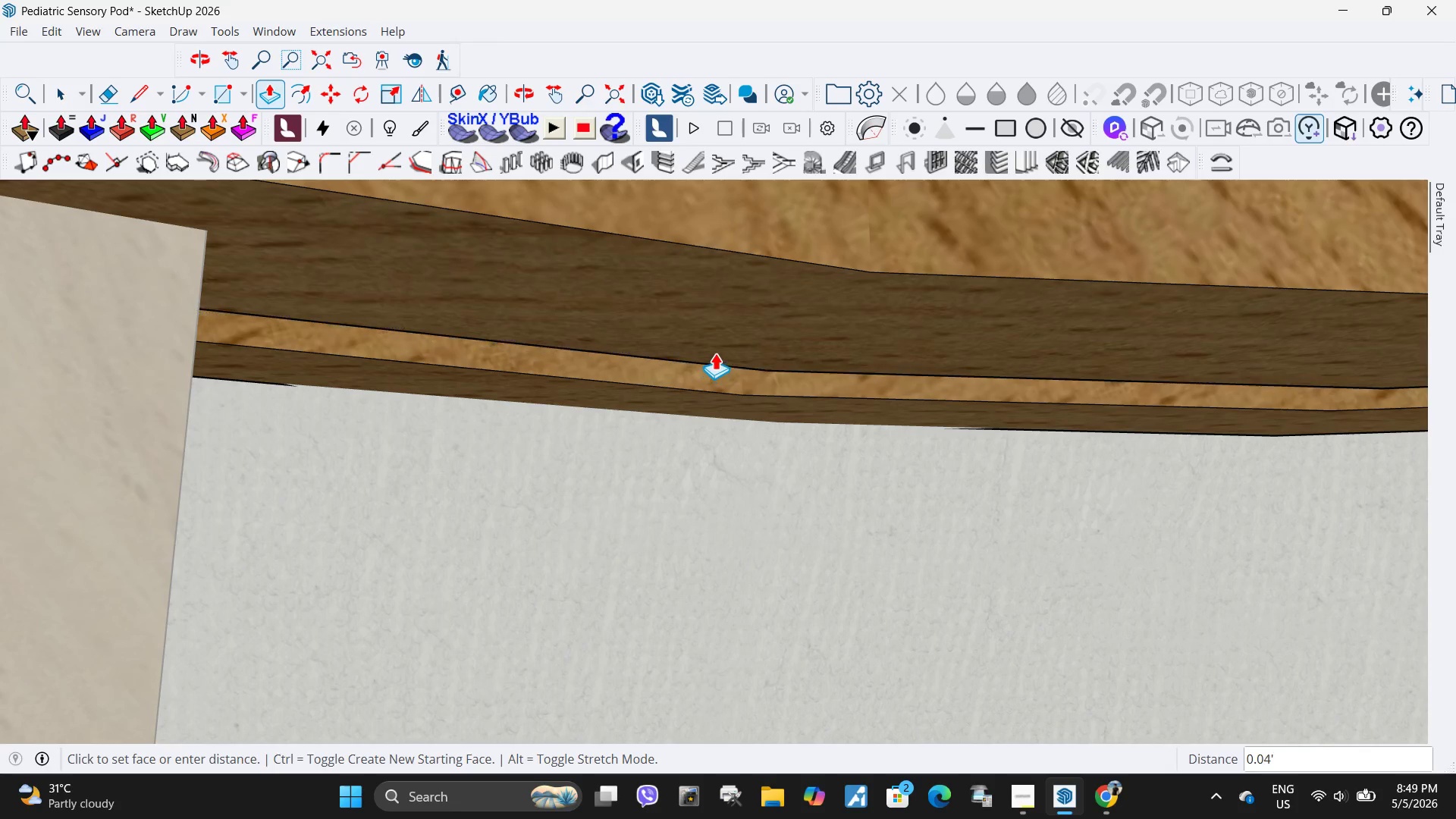 
left_click([715, 350])
 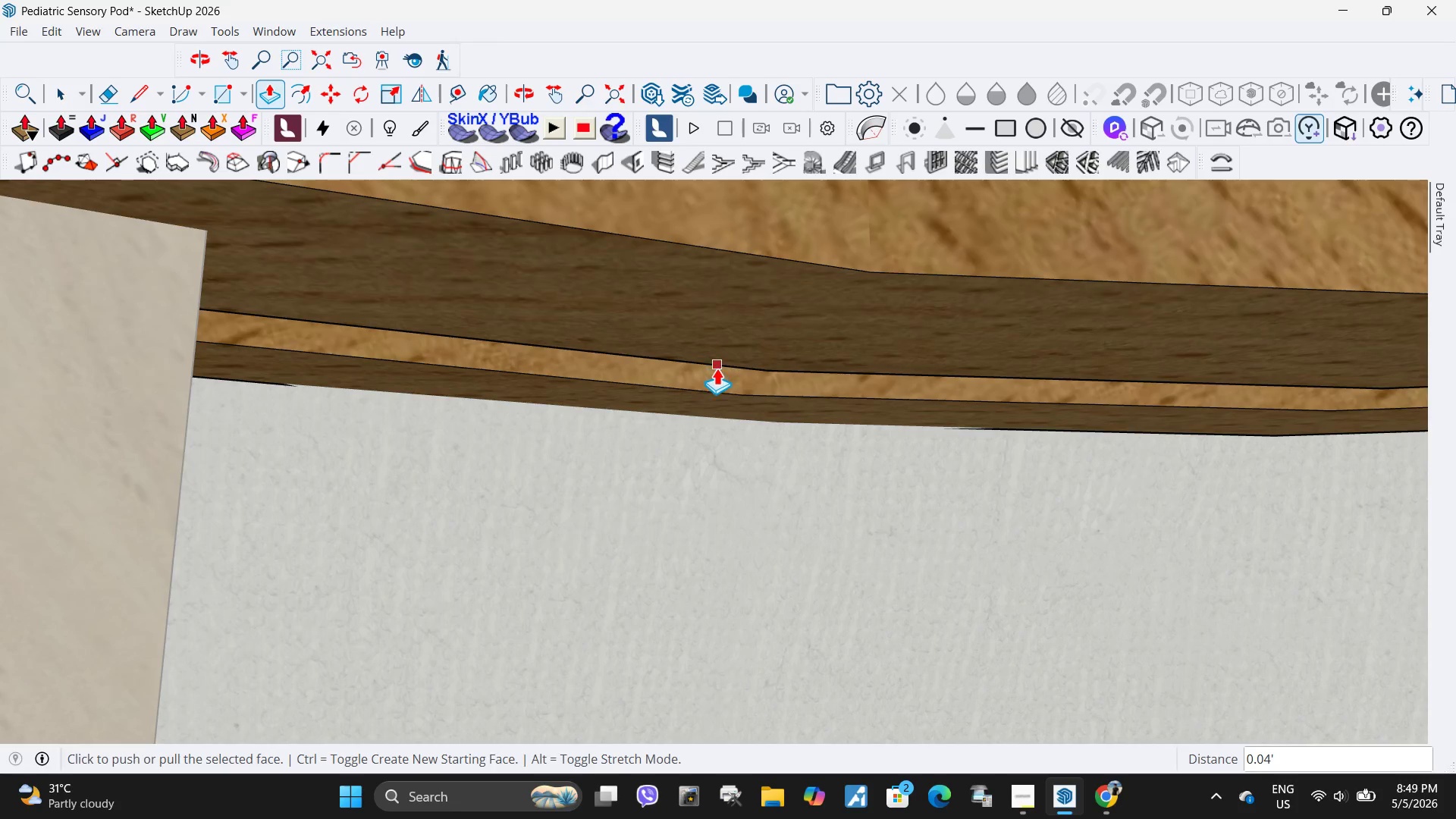 
scroll: coordinate [717, 367], scroll_direction: down, amount: 32.0
 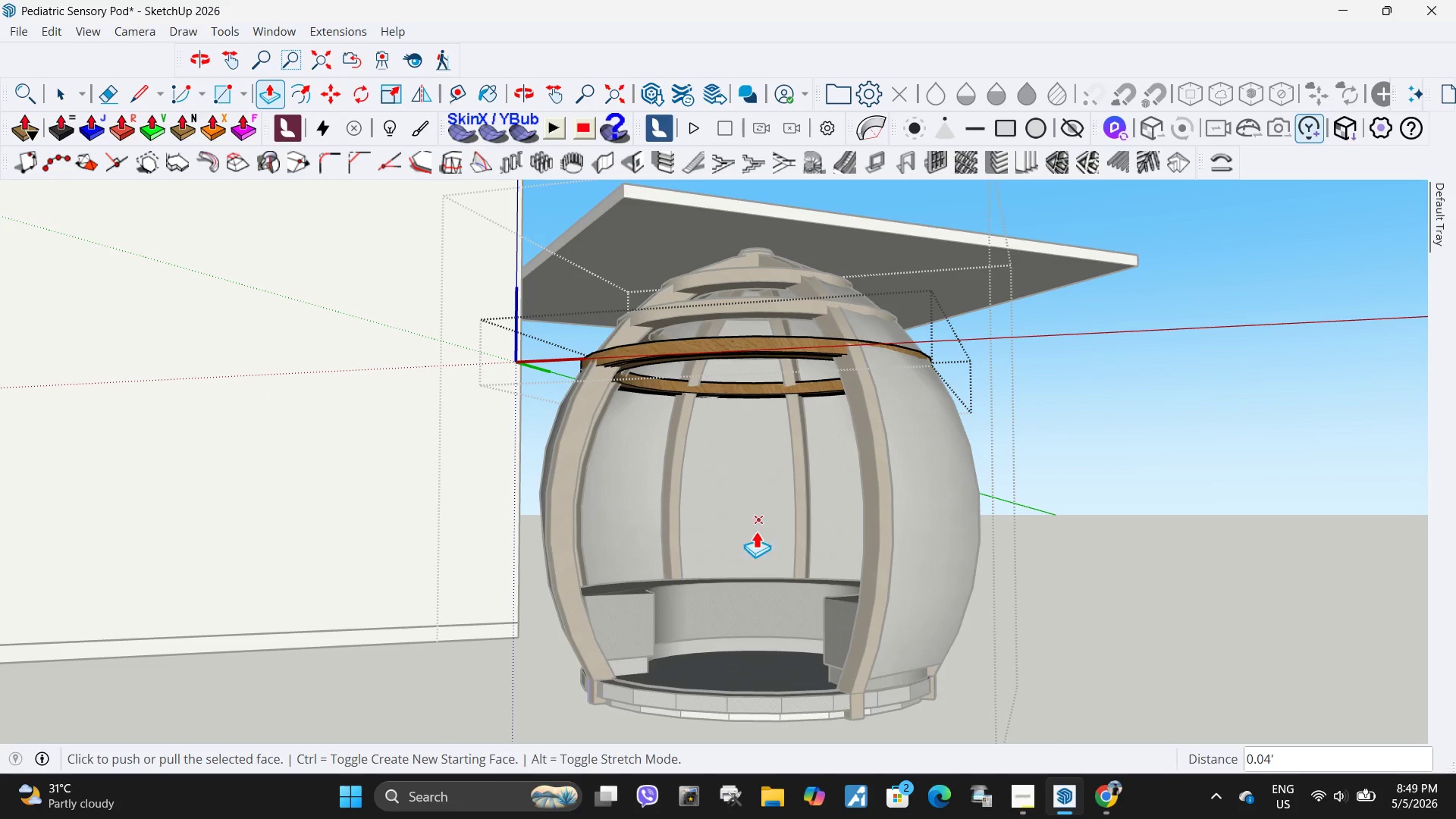 
key(H)
 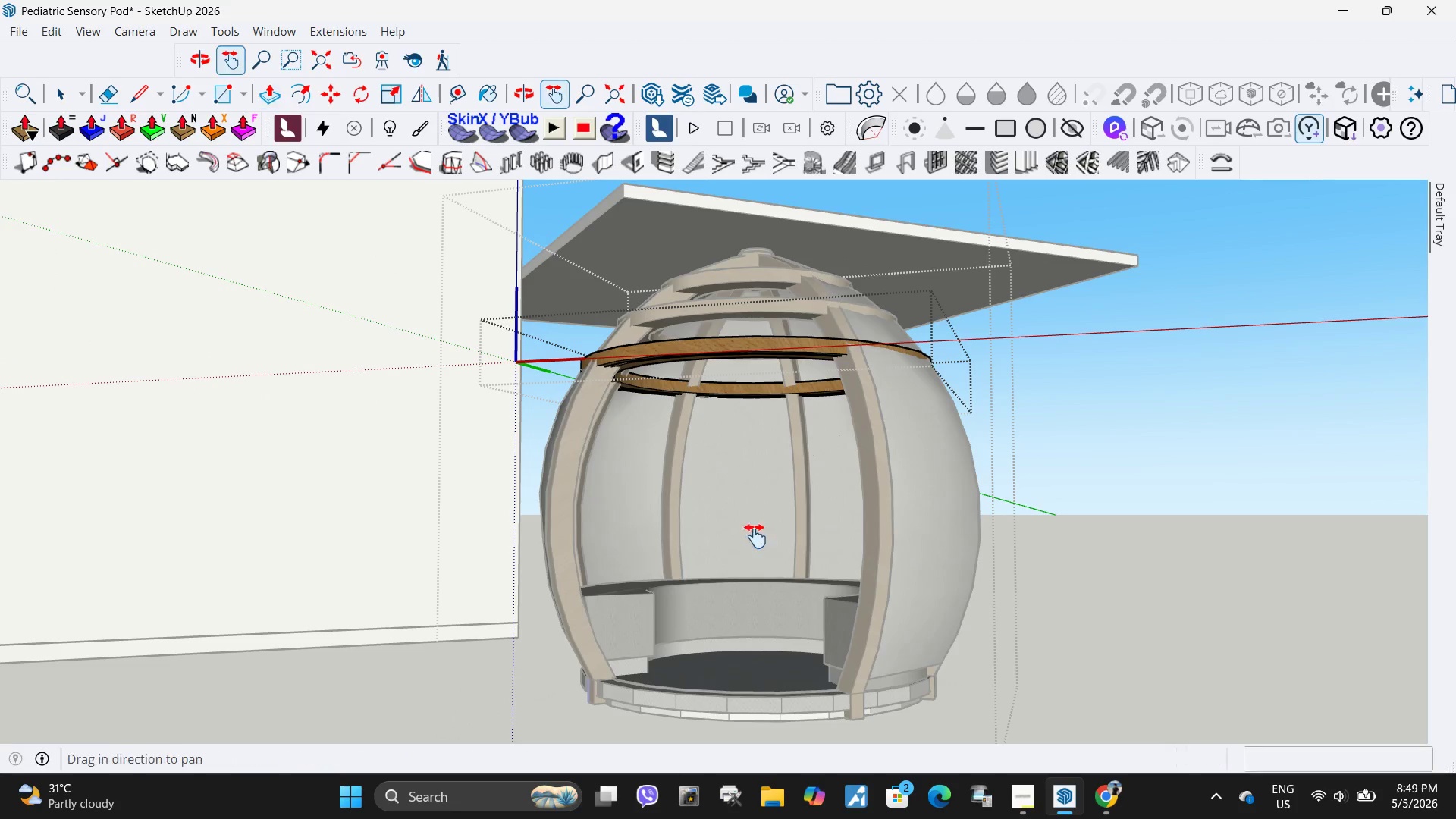 
left_click_drag(start_coordinate=[755, 536], to_coordinate=[767, 460])
 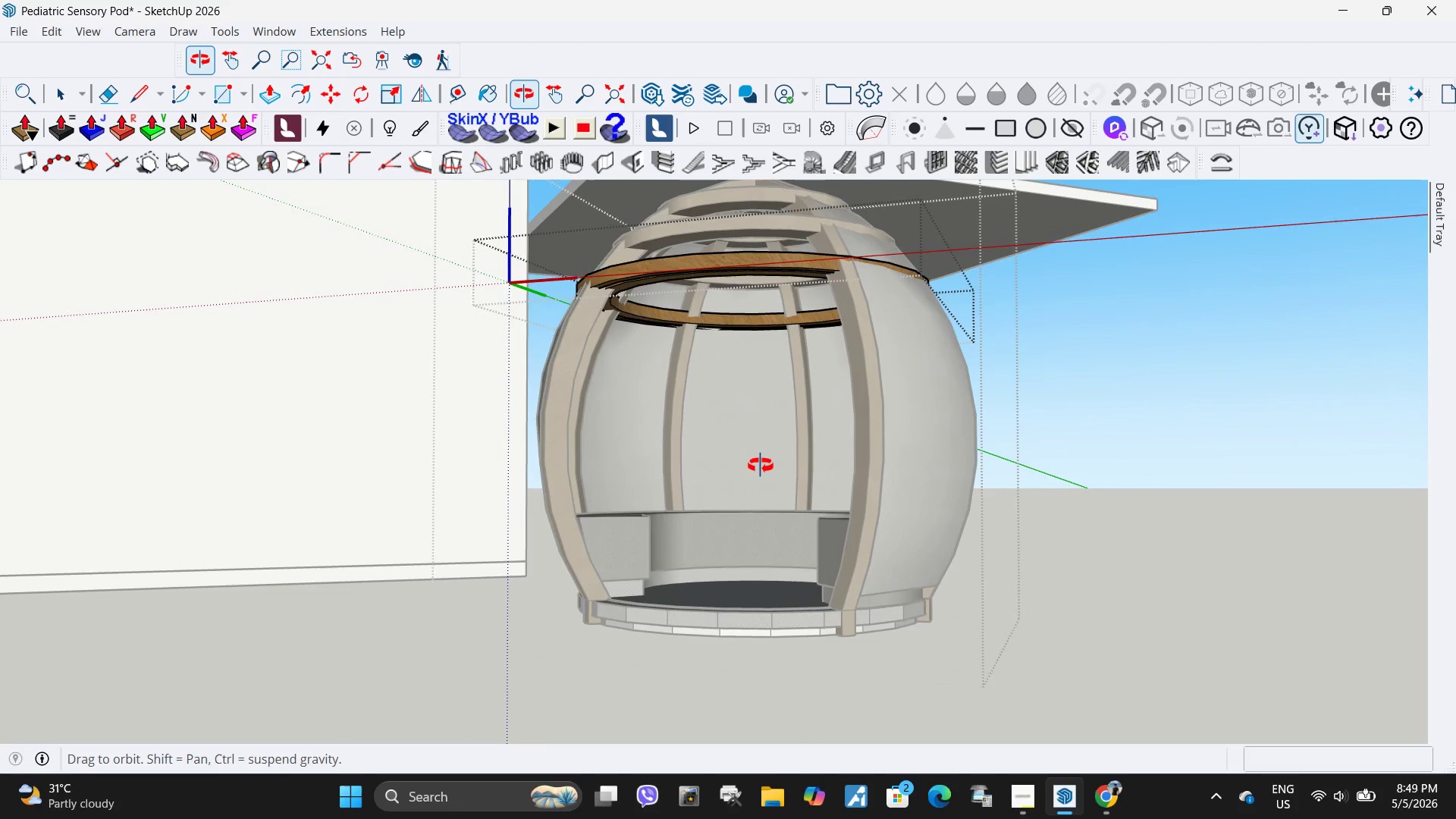 
key(Space)
 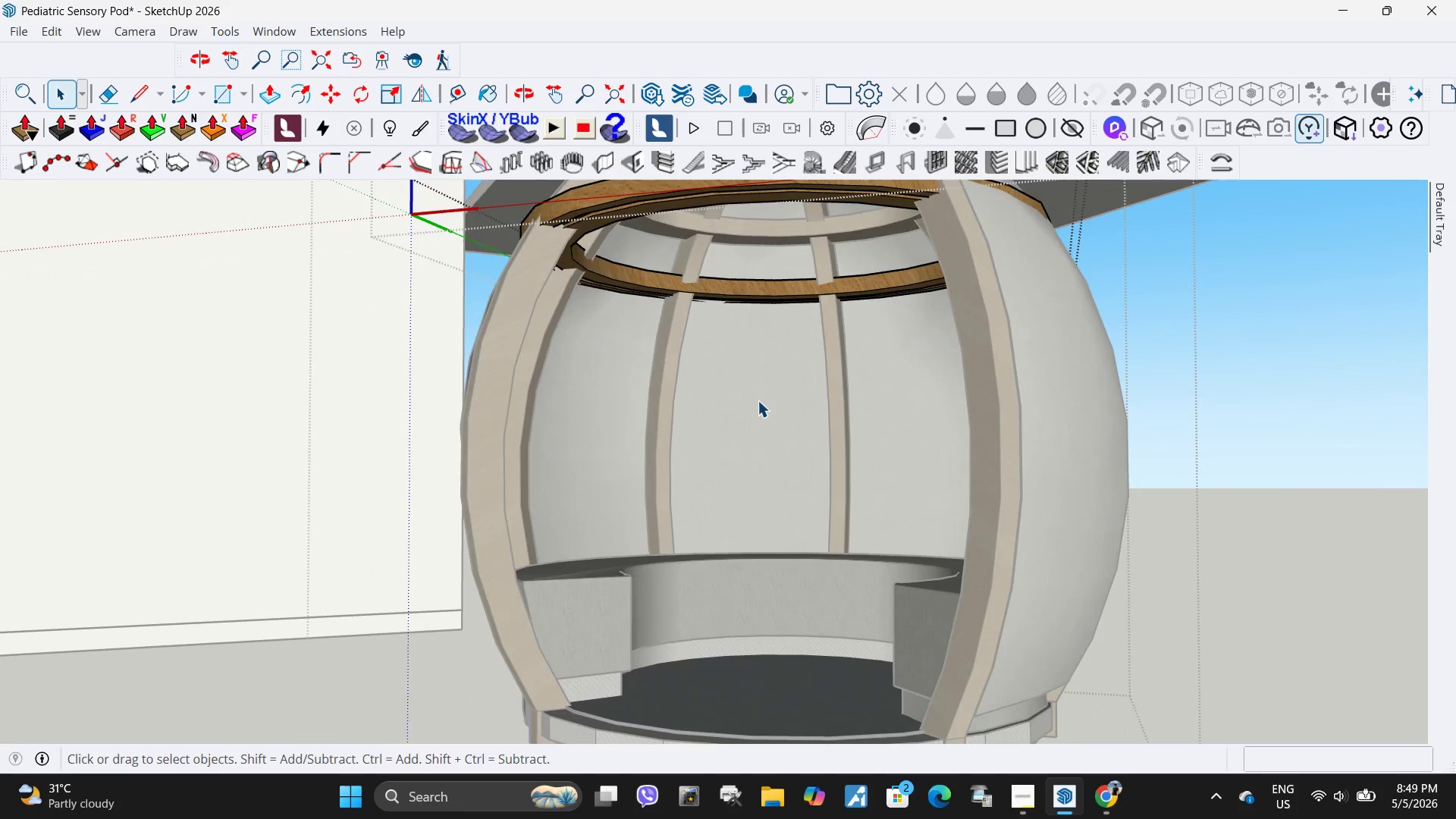 
key(Escape)
 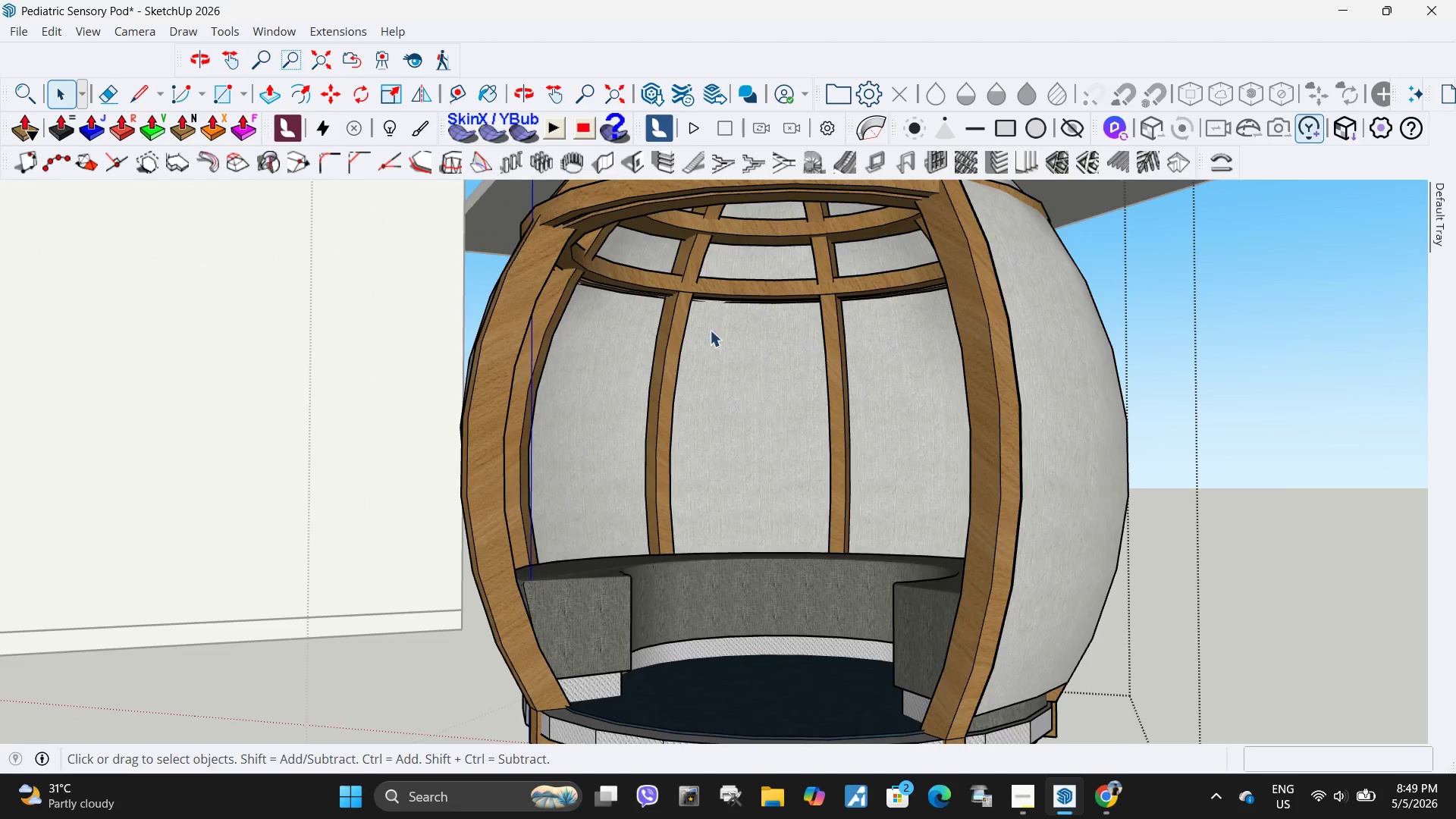 
scroll: coordinate [670, 287], scroll_direction: up, amount: 11.0
 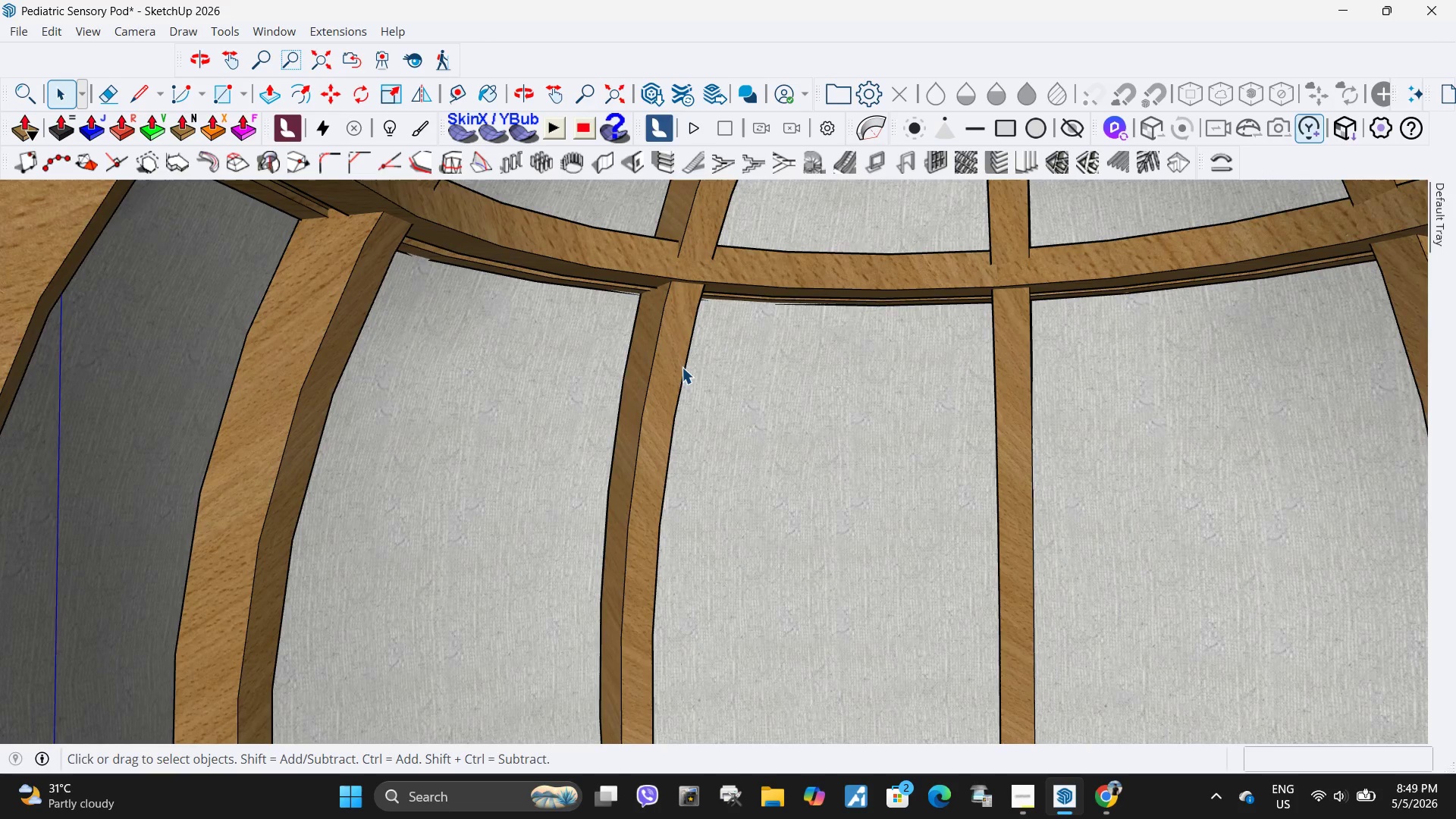 
scroll: coordinate [683, 367], scroll_direction: down, amount: 17.0
 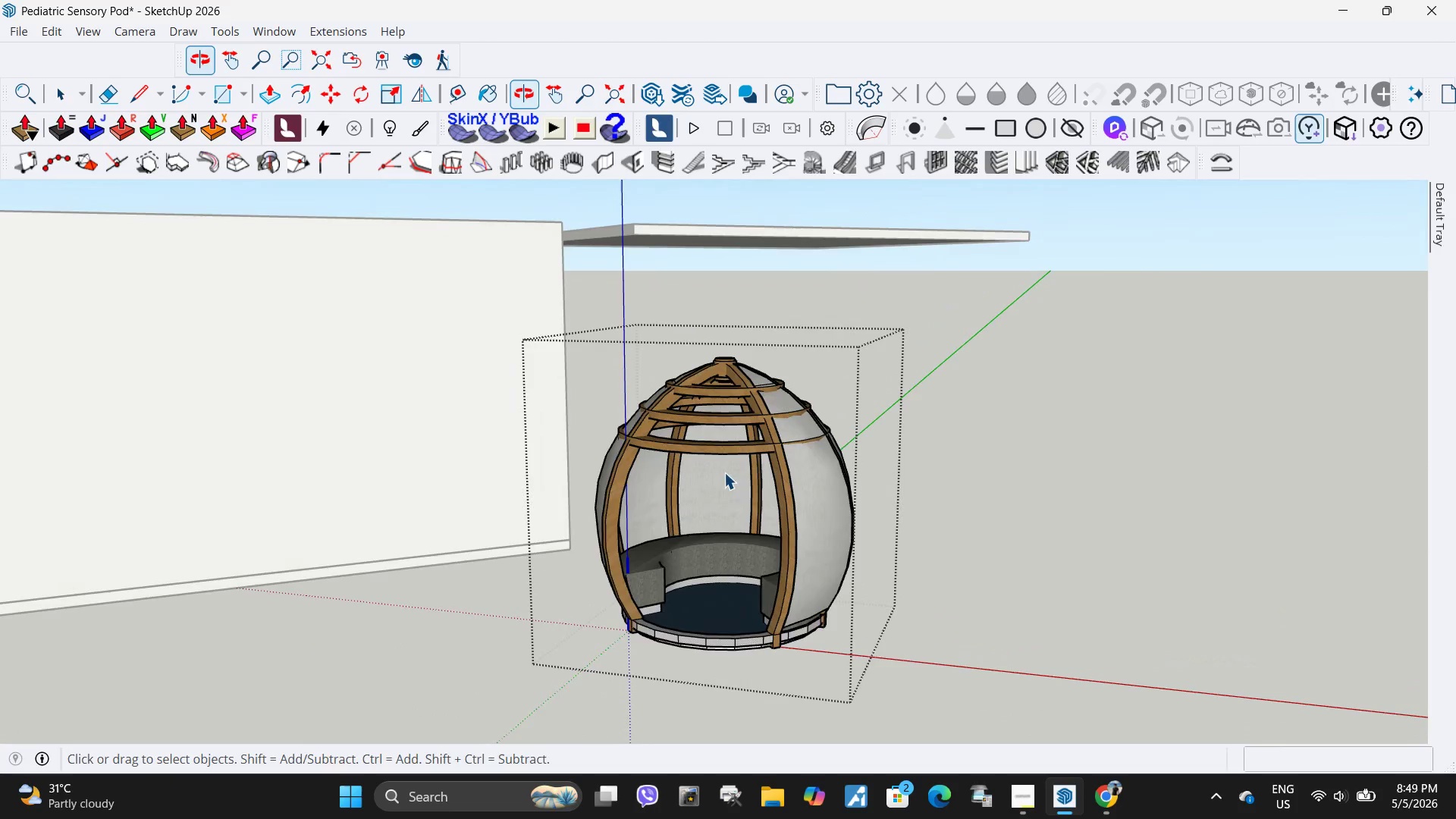 
key(Escape)
 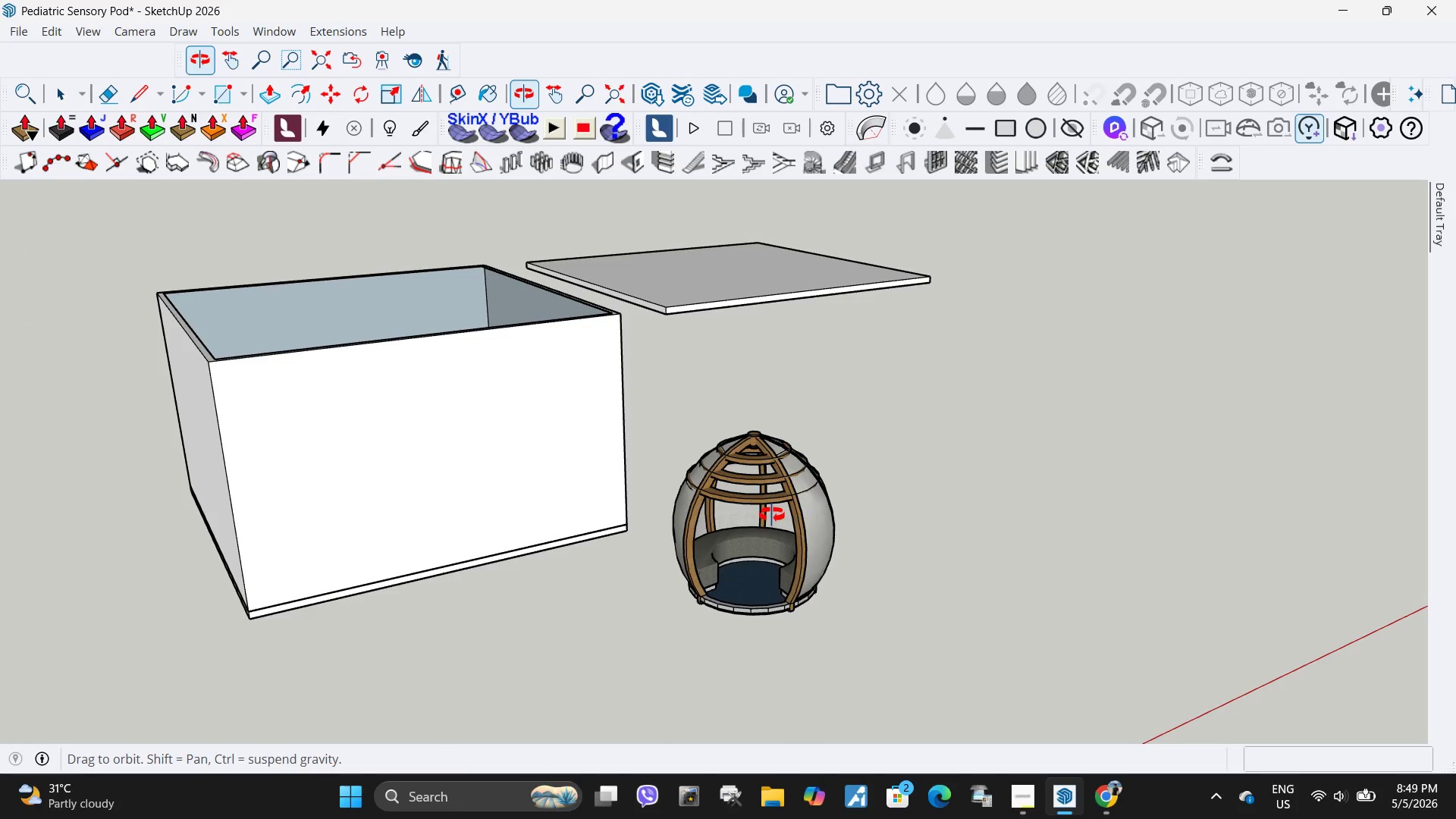 
scroll: coordinate [723, 454], scroll_direction: down, amount: 6.0
 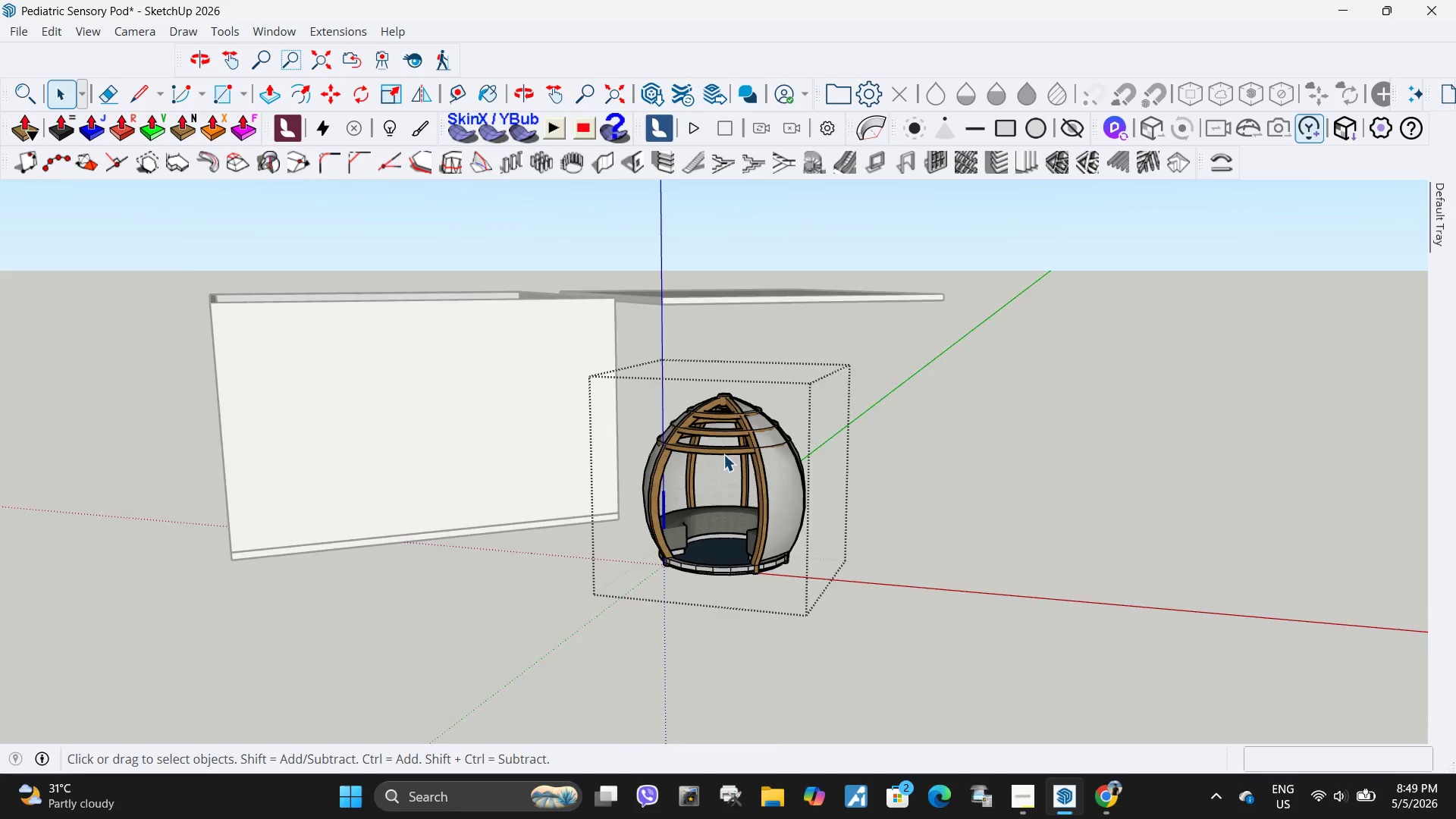 
scroll: coordinate [759, 481], scroll_direction: up, amount: 5.0
 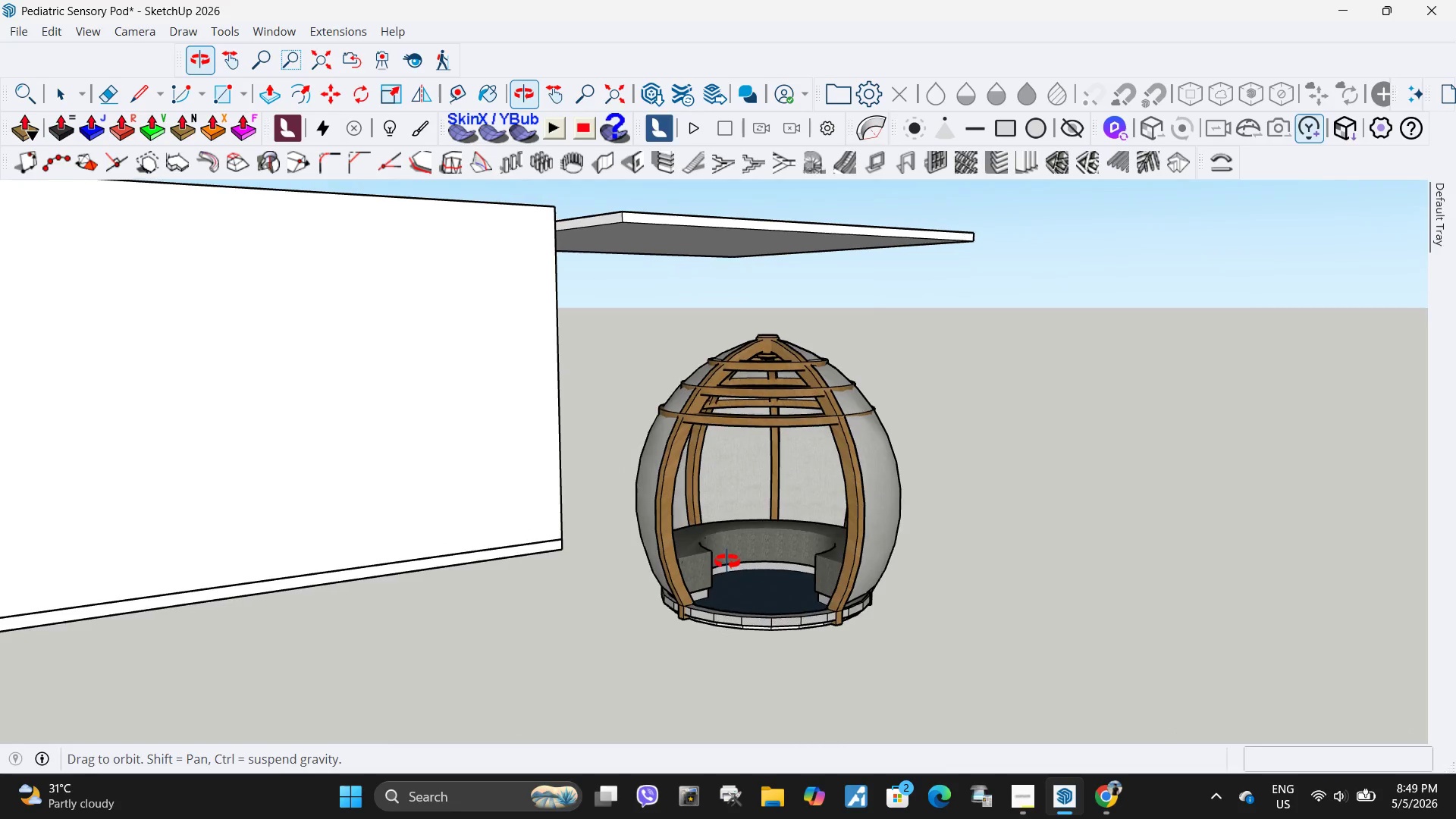 
scroll: coordinate [774, 512], scroll_direction: down, amount: 5.0
 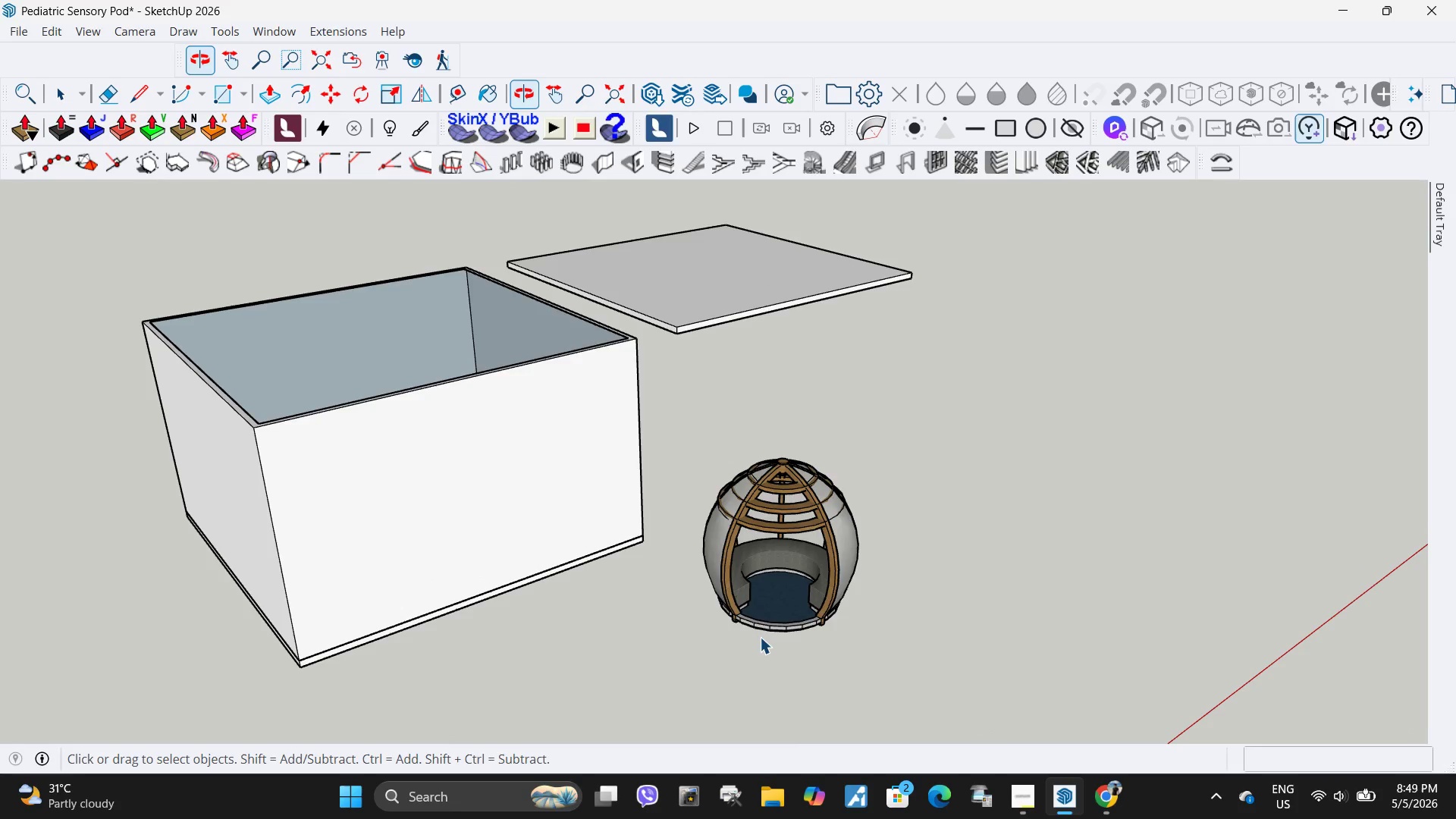 
left_click([770, 620])
 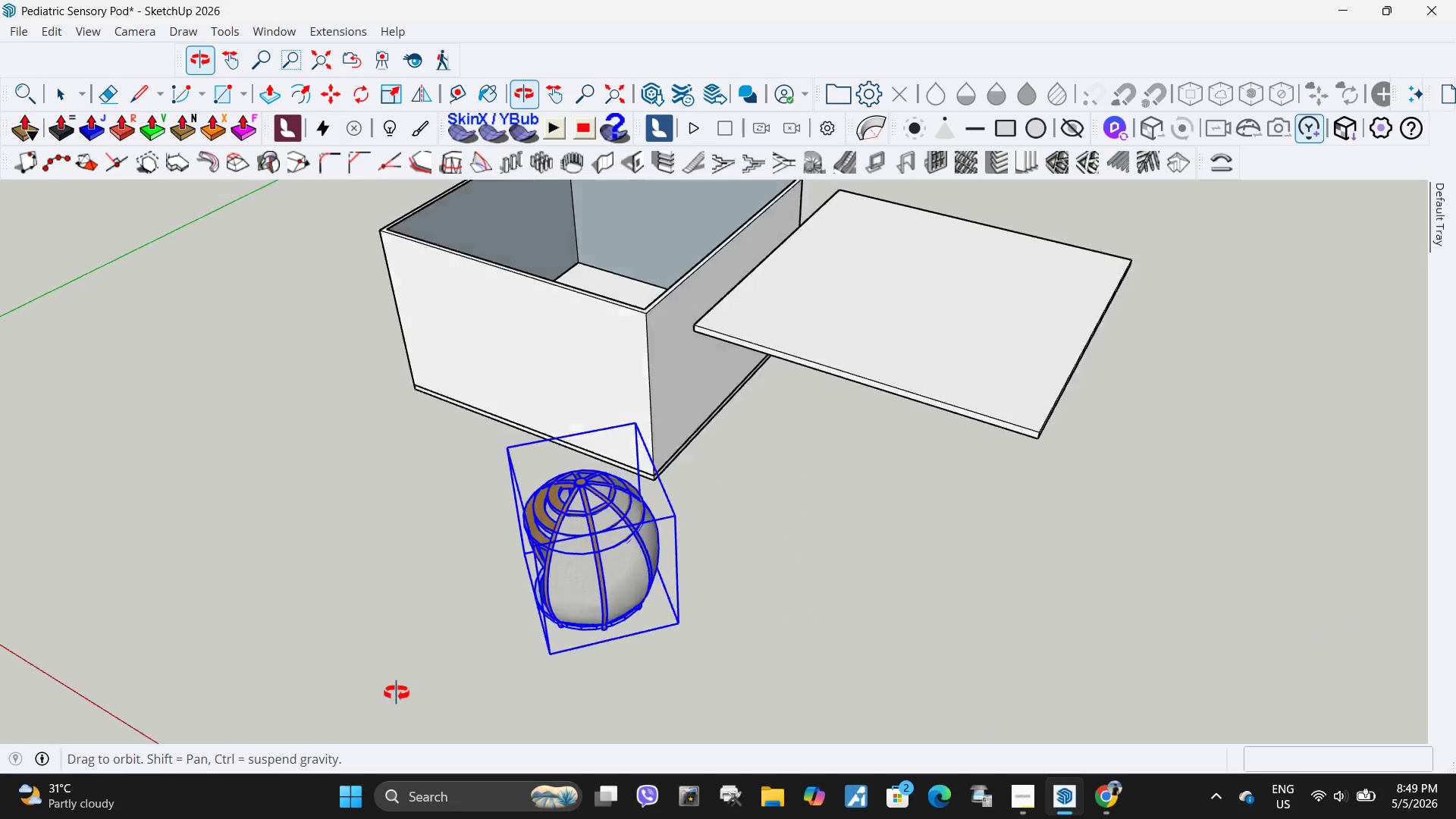 
key(M)
 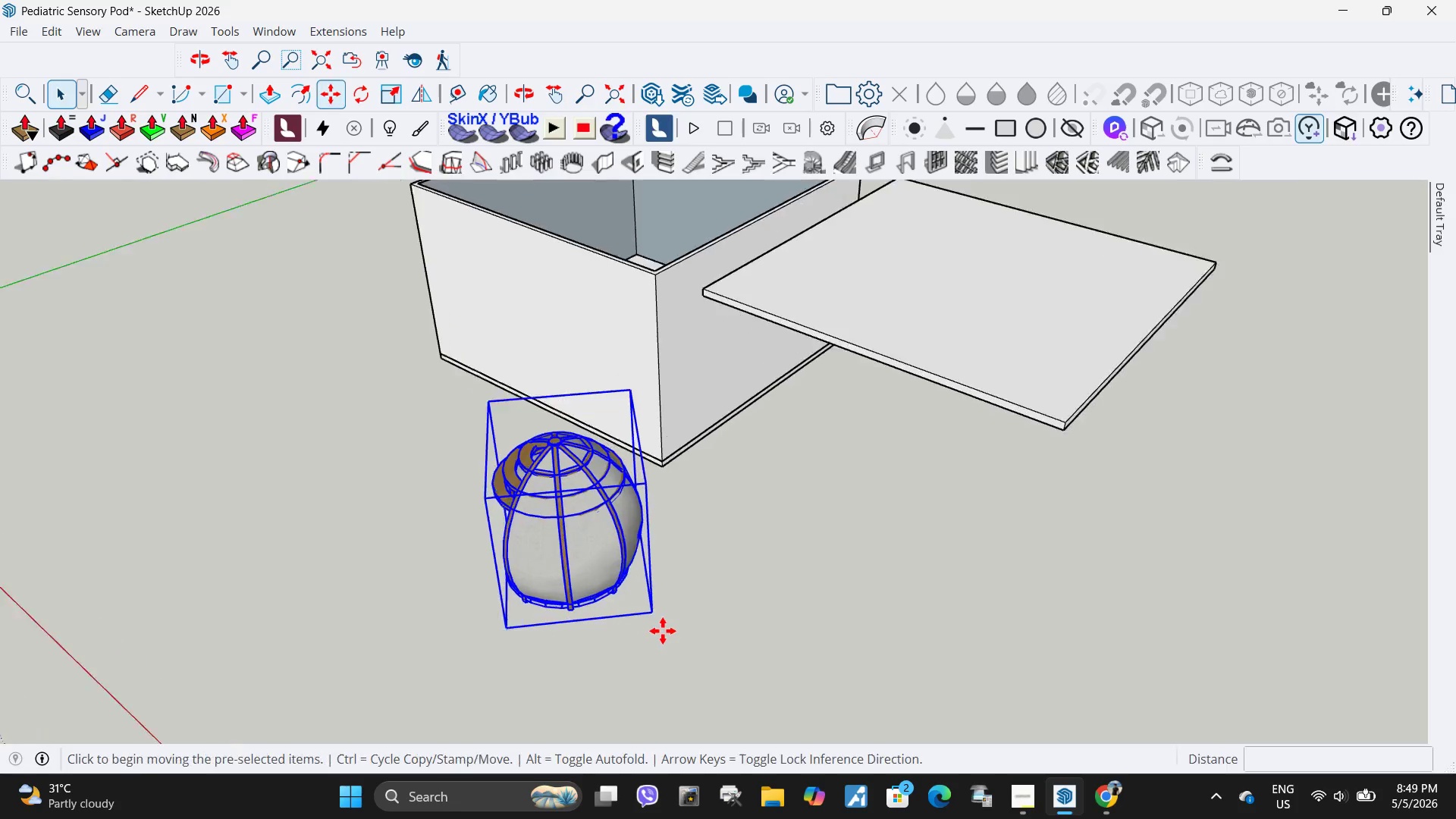 
scroll: coordinate [664, 630], scroll_direction: up, amount: 4.0
 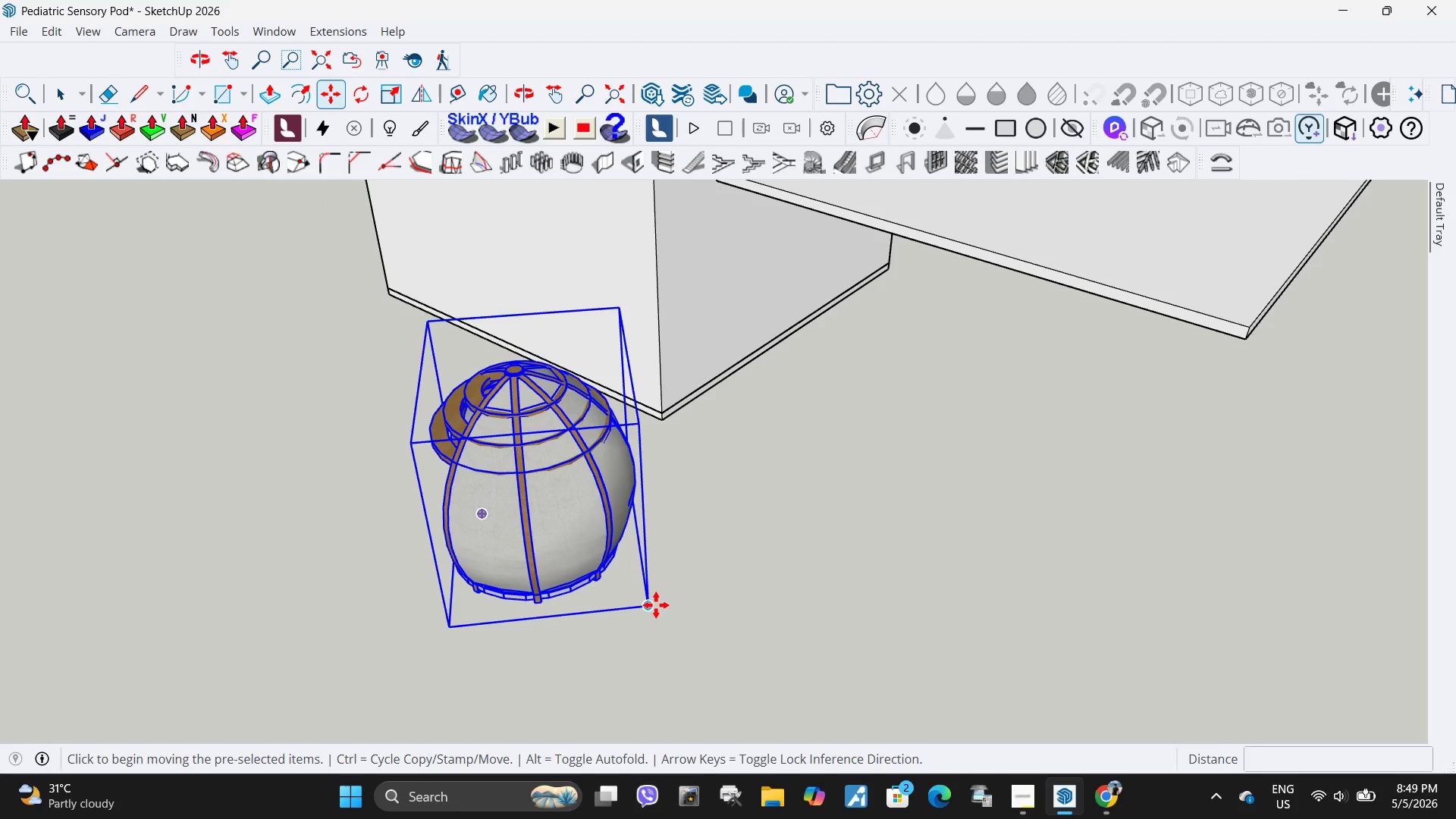 
left_click([654, 605])
 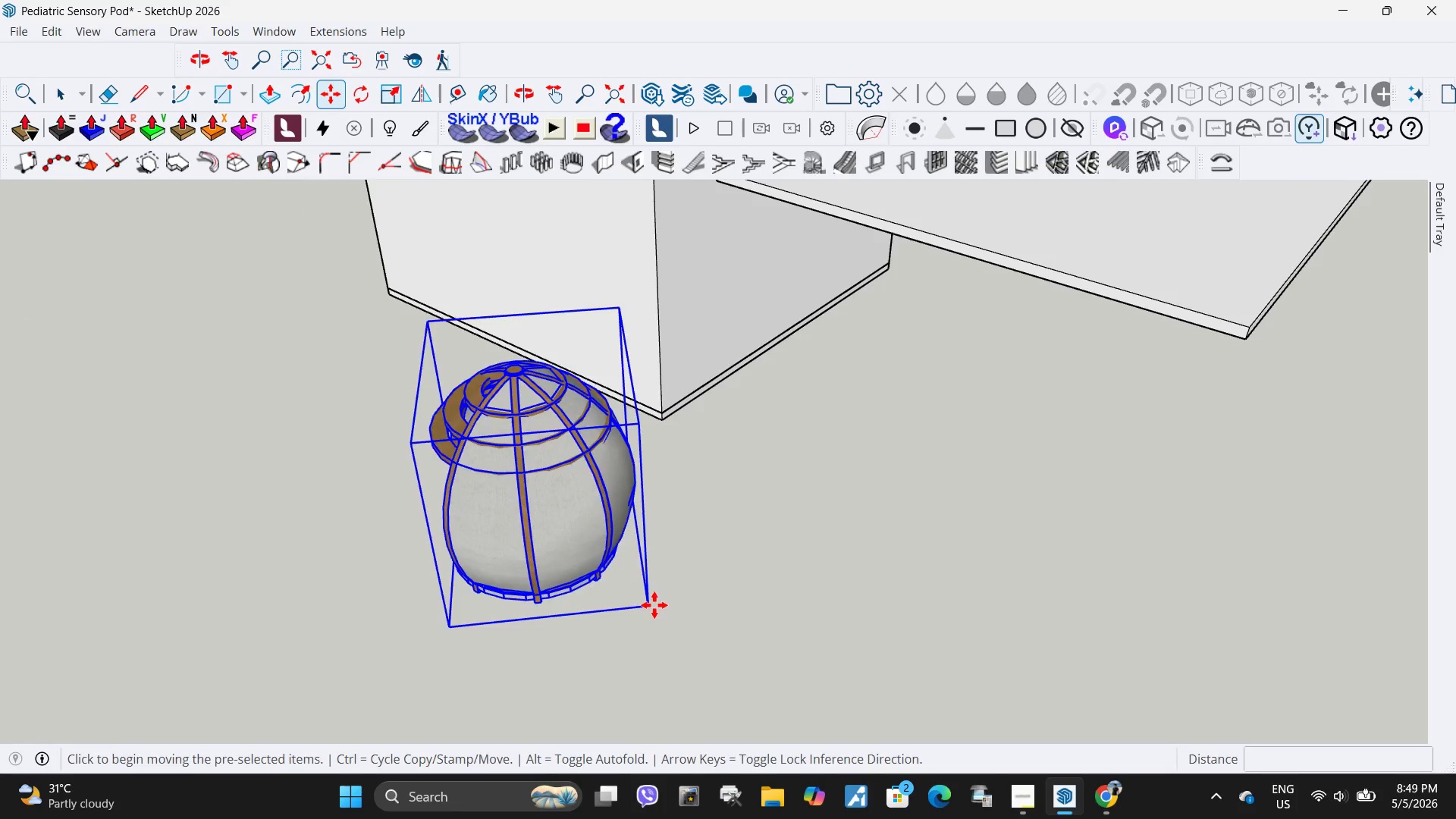 
scroll: coordinate [776, 586], scroll_direction: down, amount: 10.0
 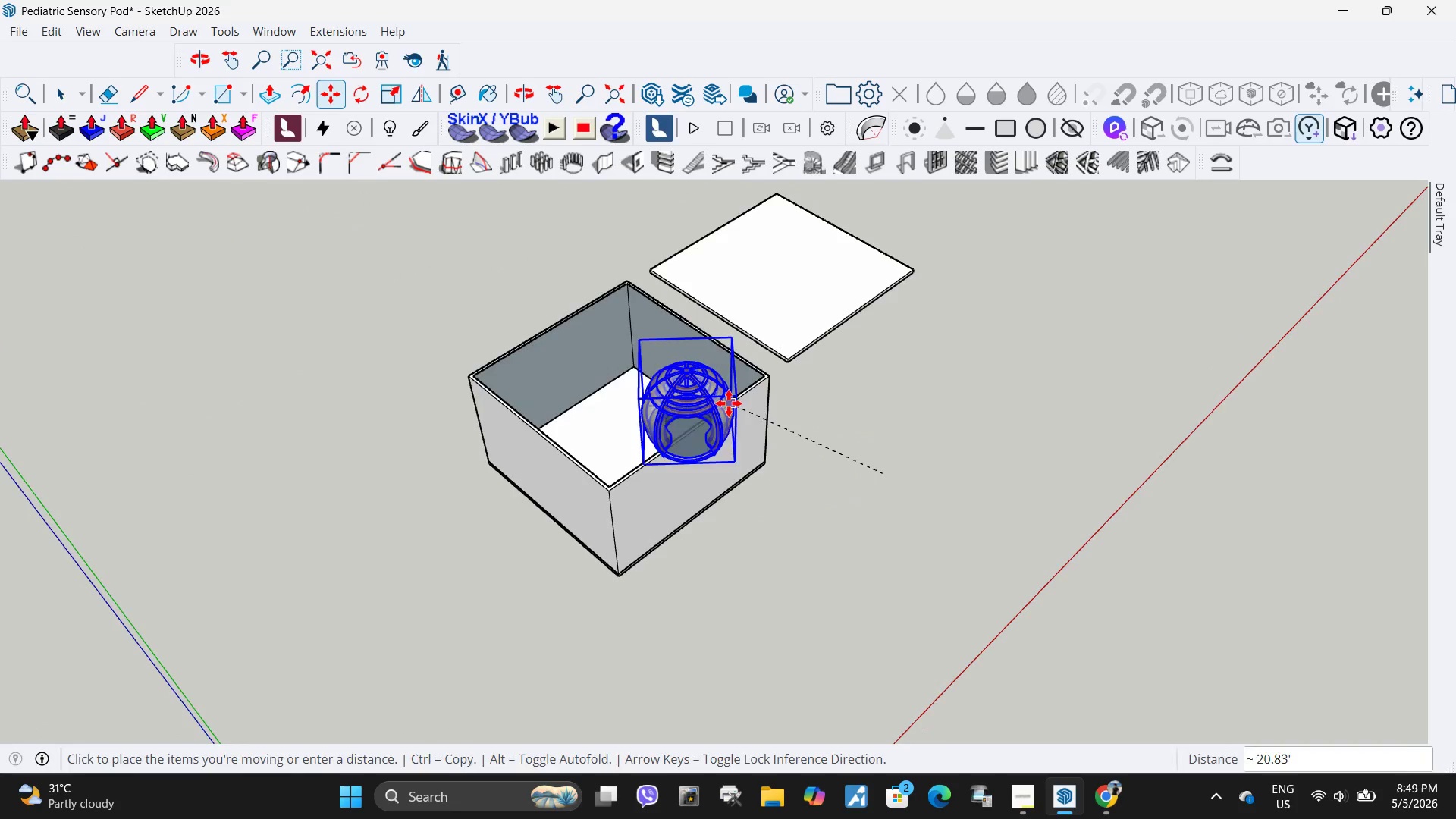 
scroll: coordinate [667, 403], scroll_direction: up, amount: 9.0
 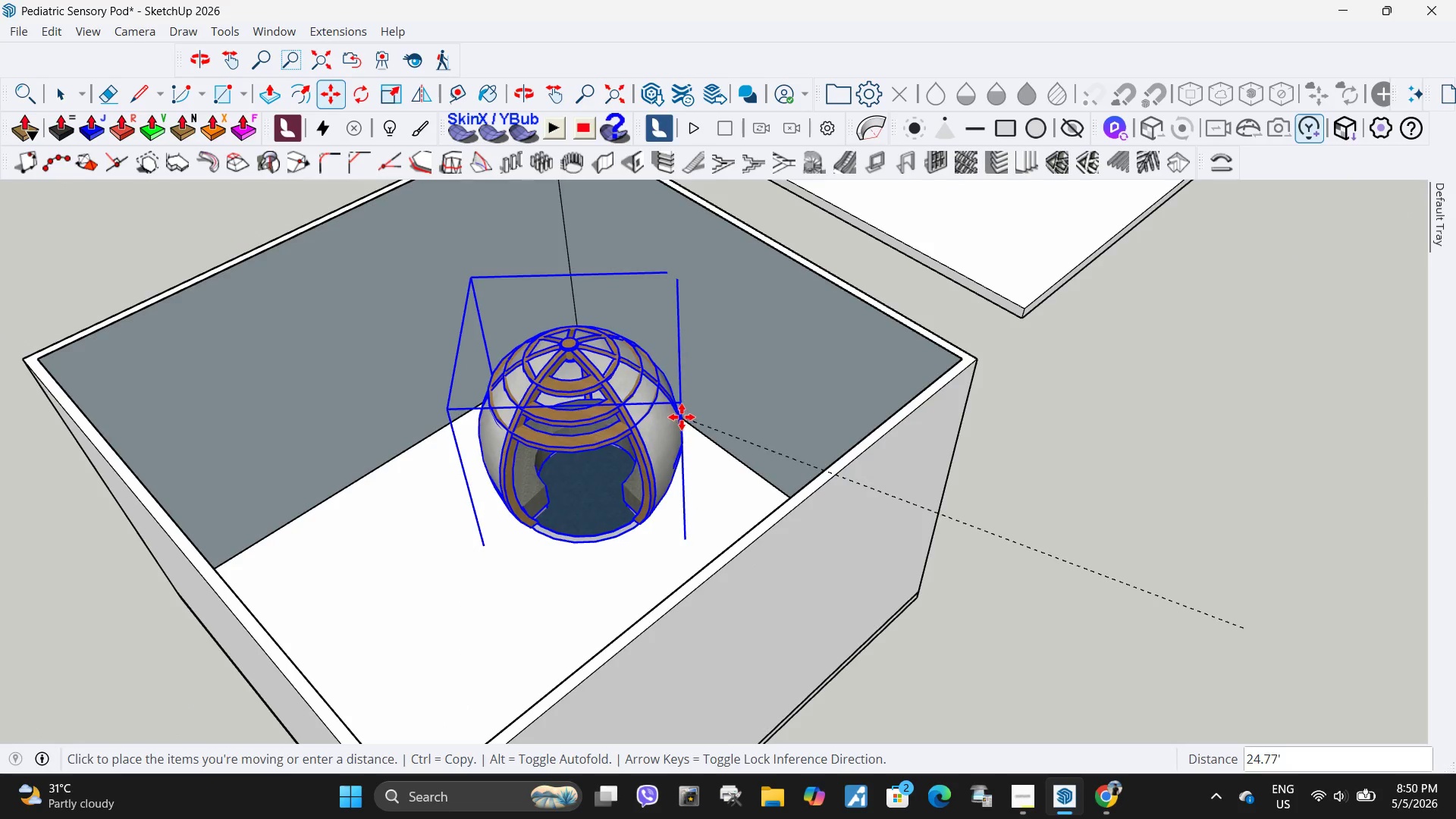 
left_click([676, 420])
 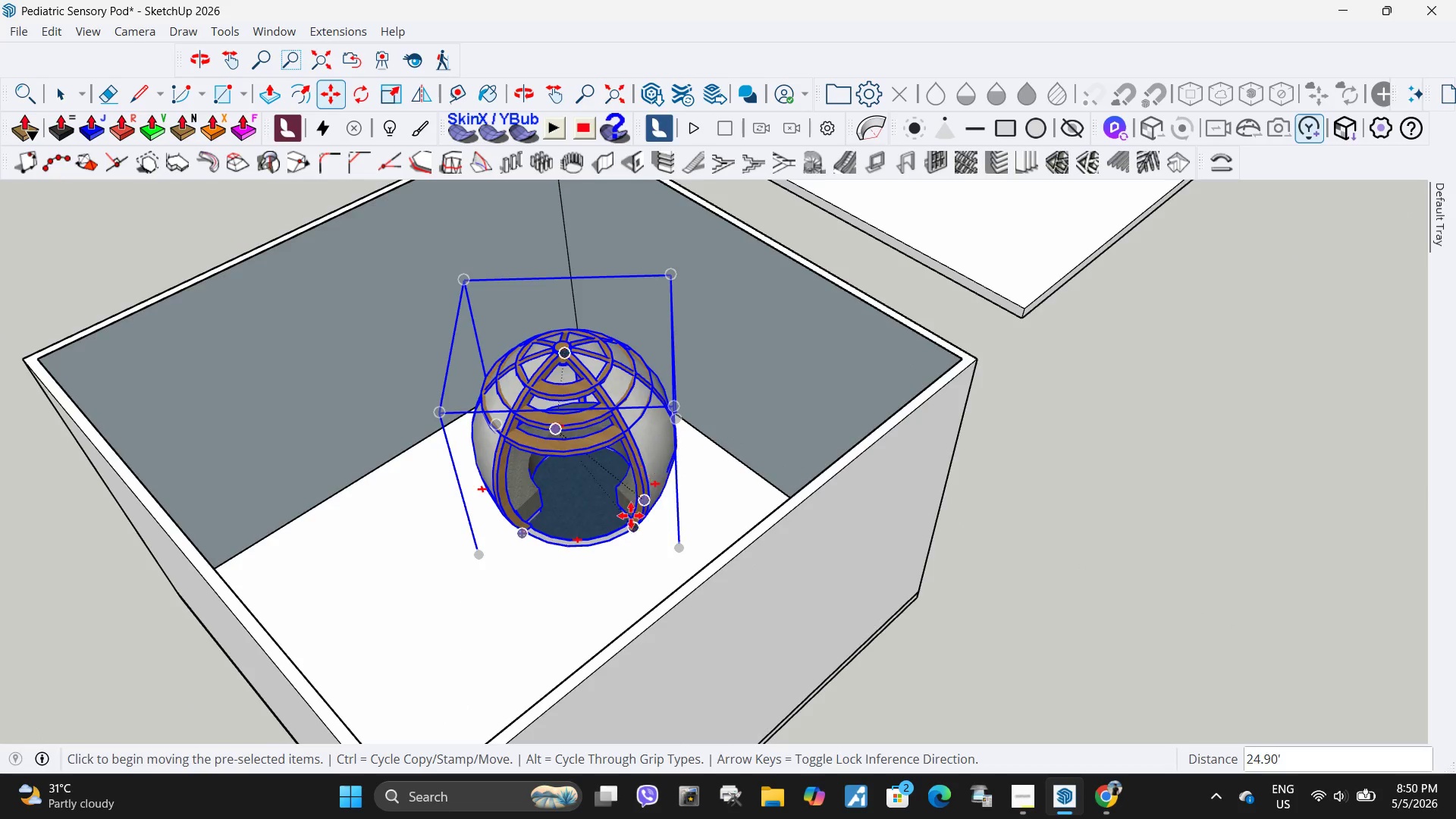 
scroll: coordinate [631, 516], scroll_direction: up, amount: 6.0
 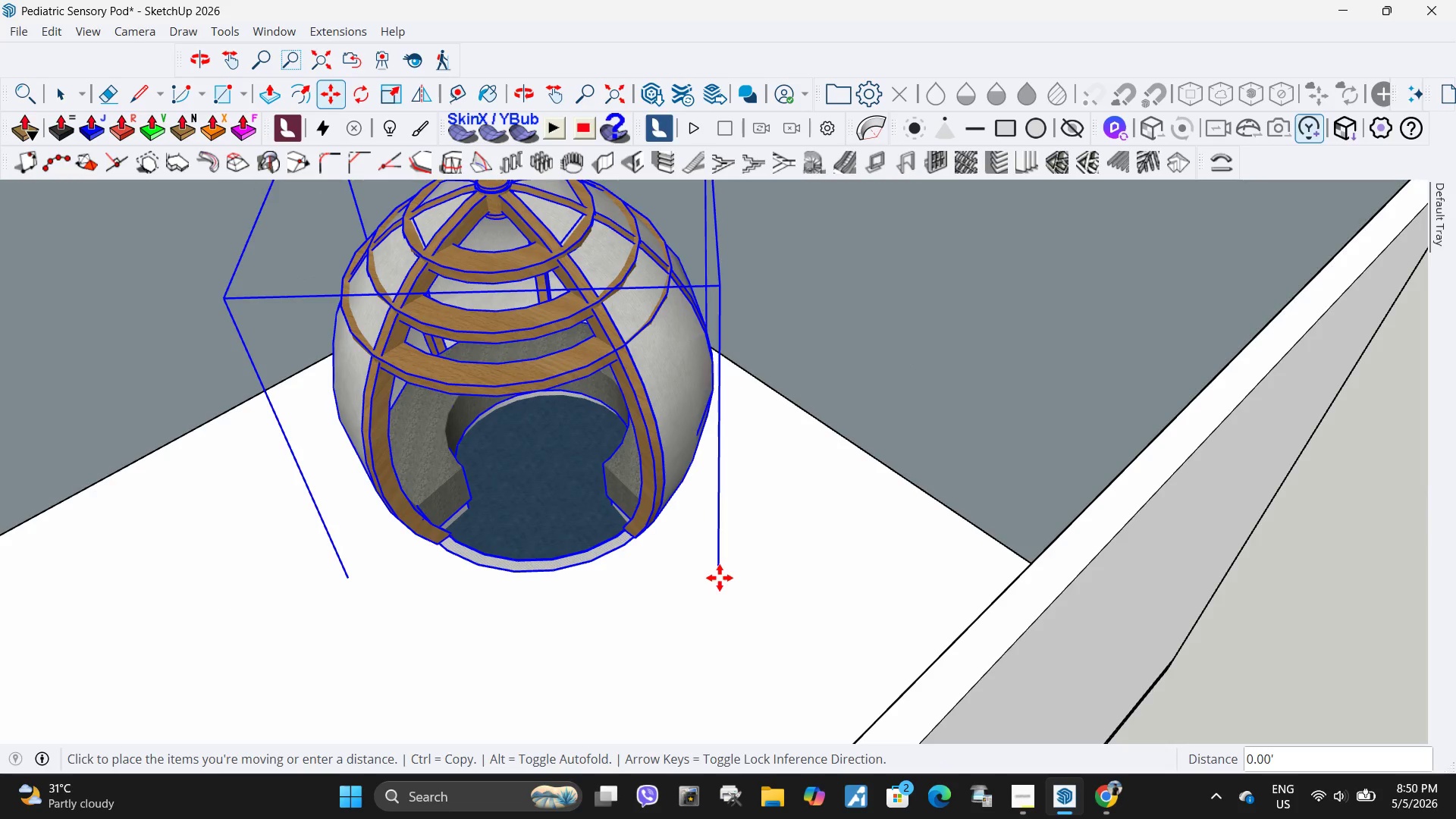 
left_click([718, 568])
 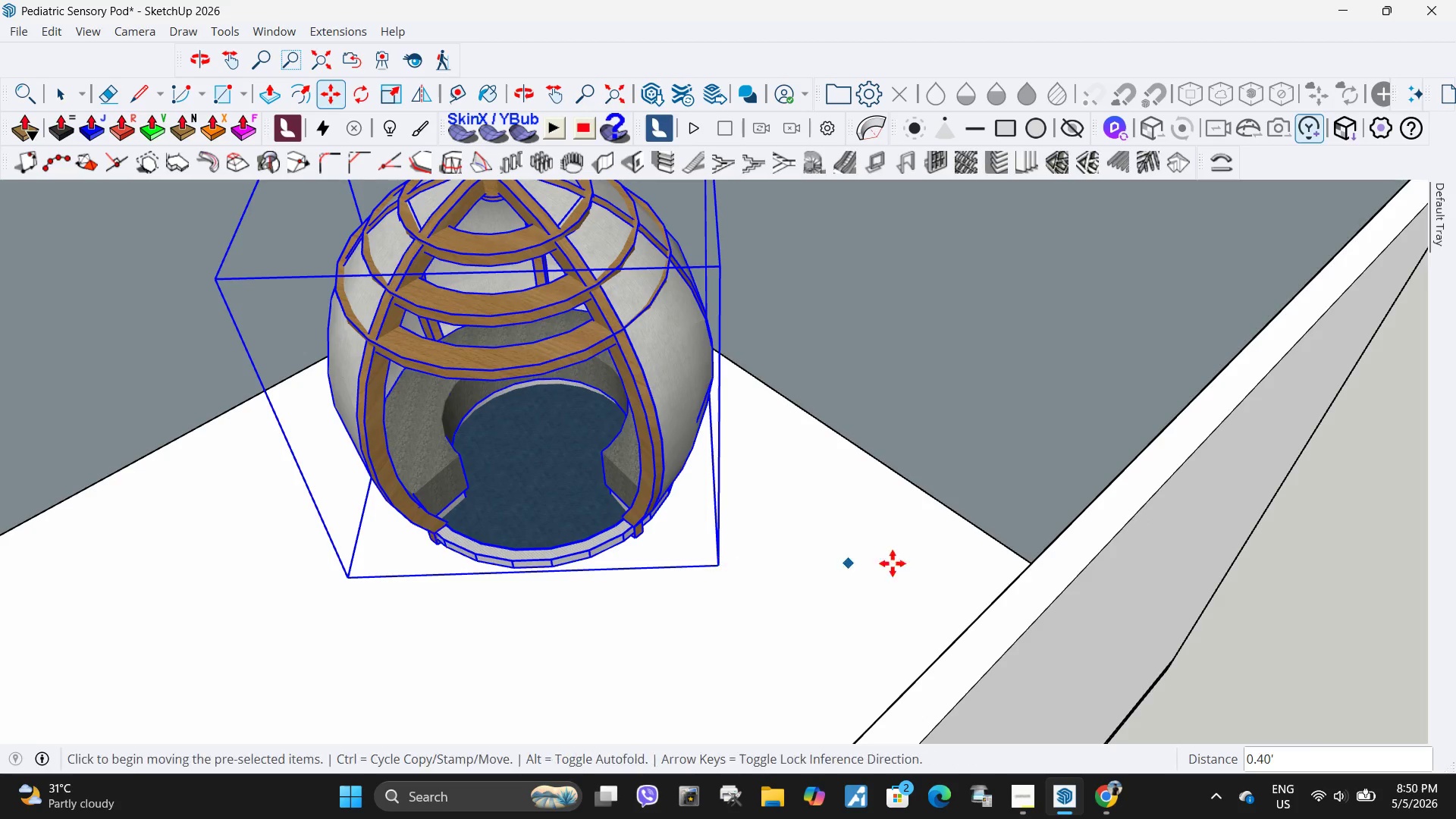 
key(Space)
 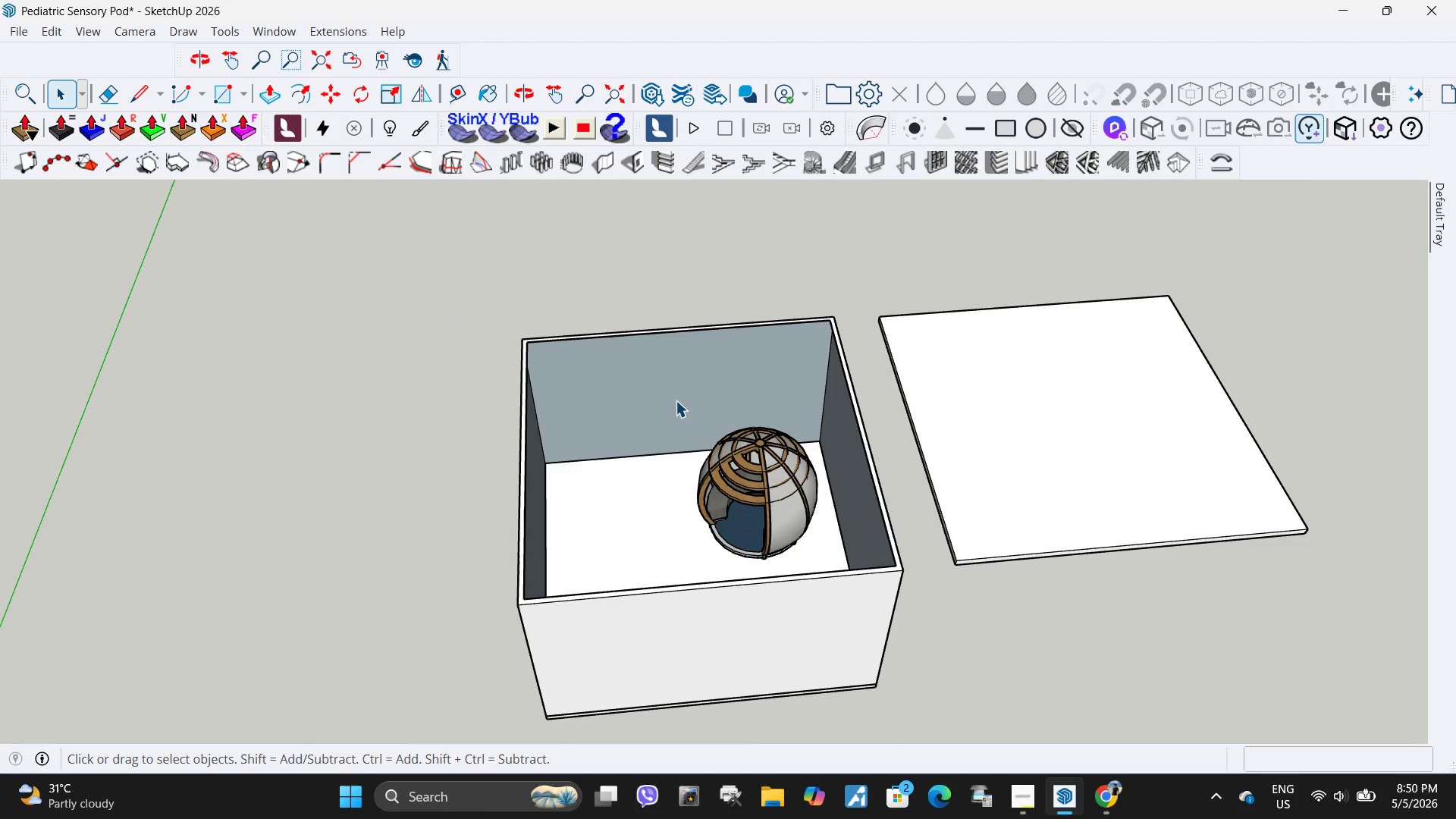 
scroll: coordinate [812, 482], scroll_direction: down, amount: 12.0
 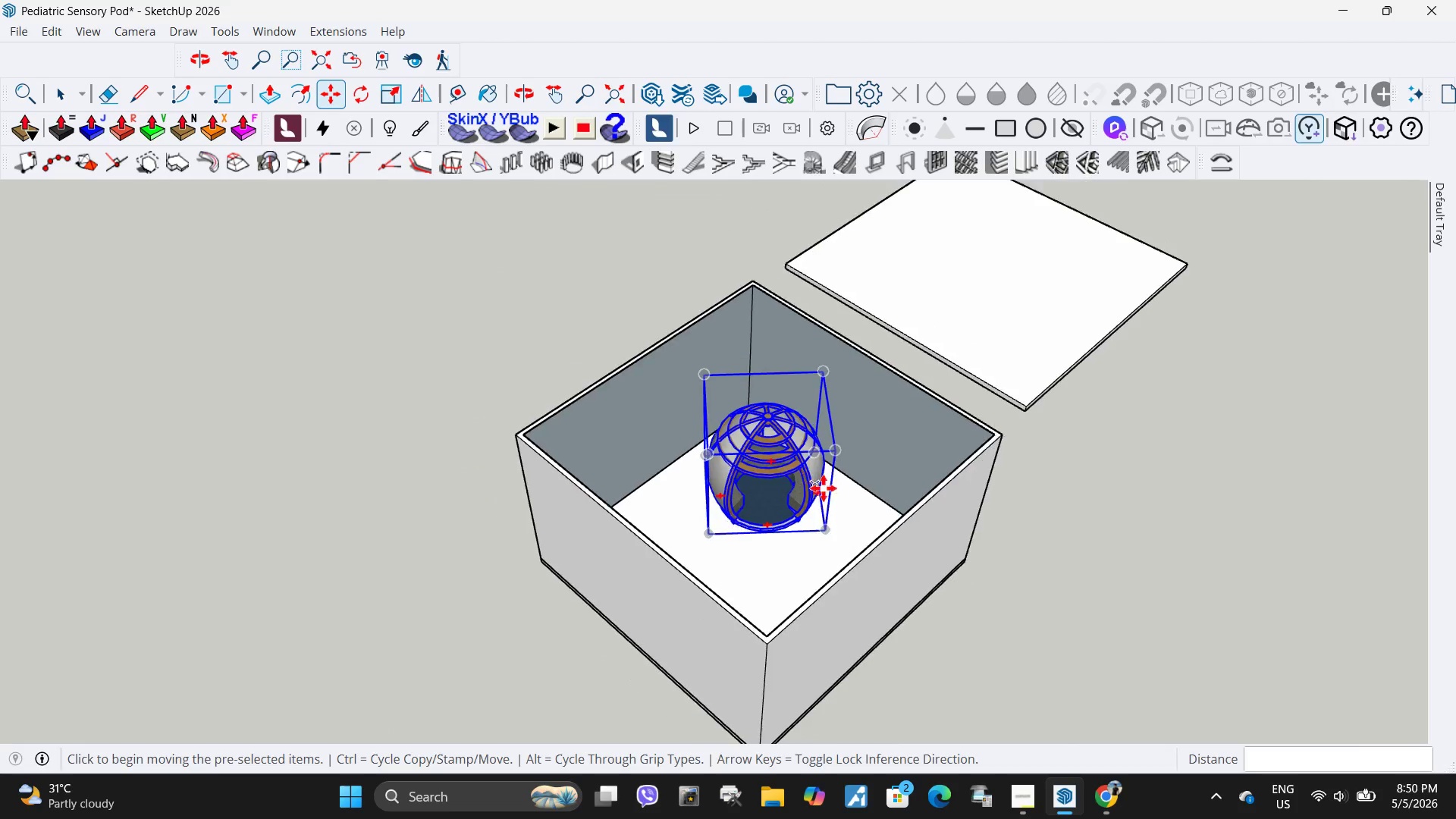 
double_click([676, 400])
 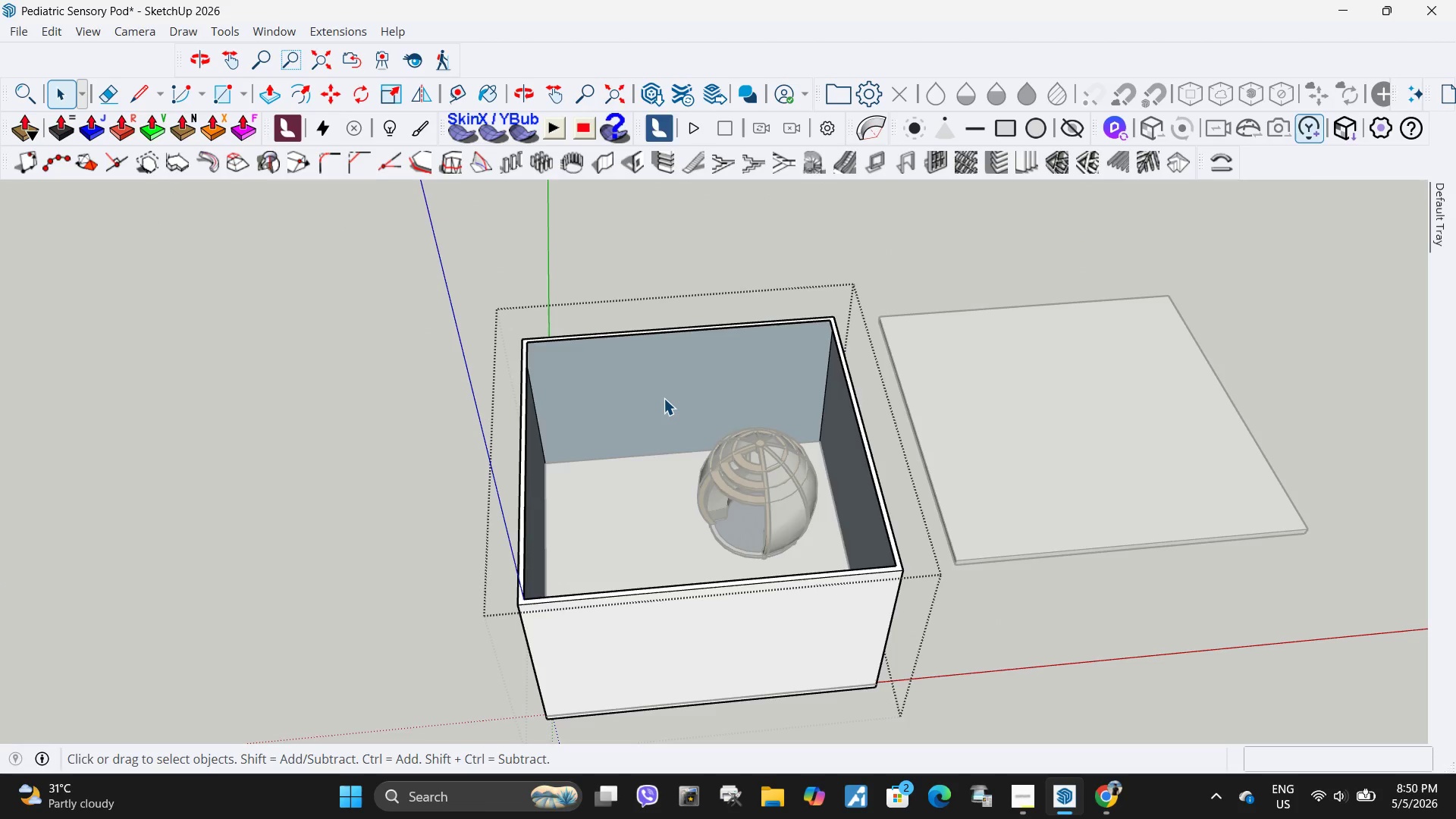 
triple_click([663, 397])
 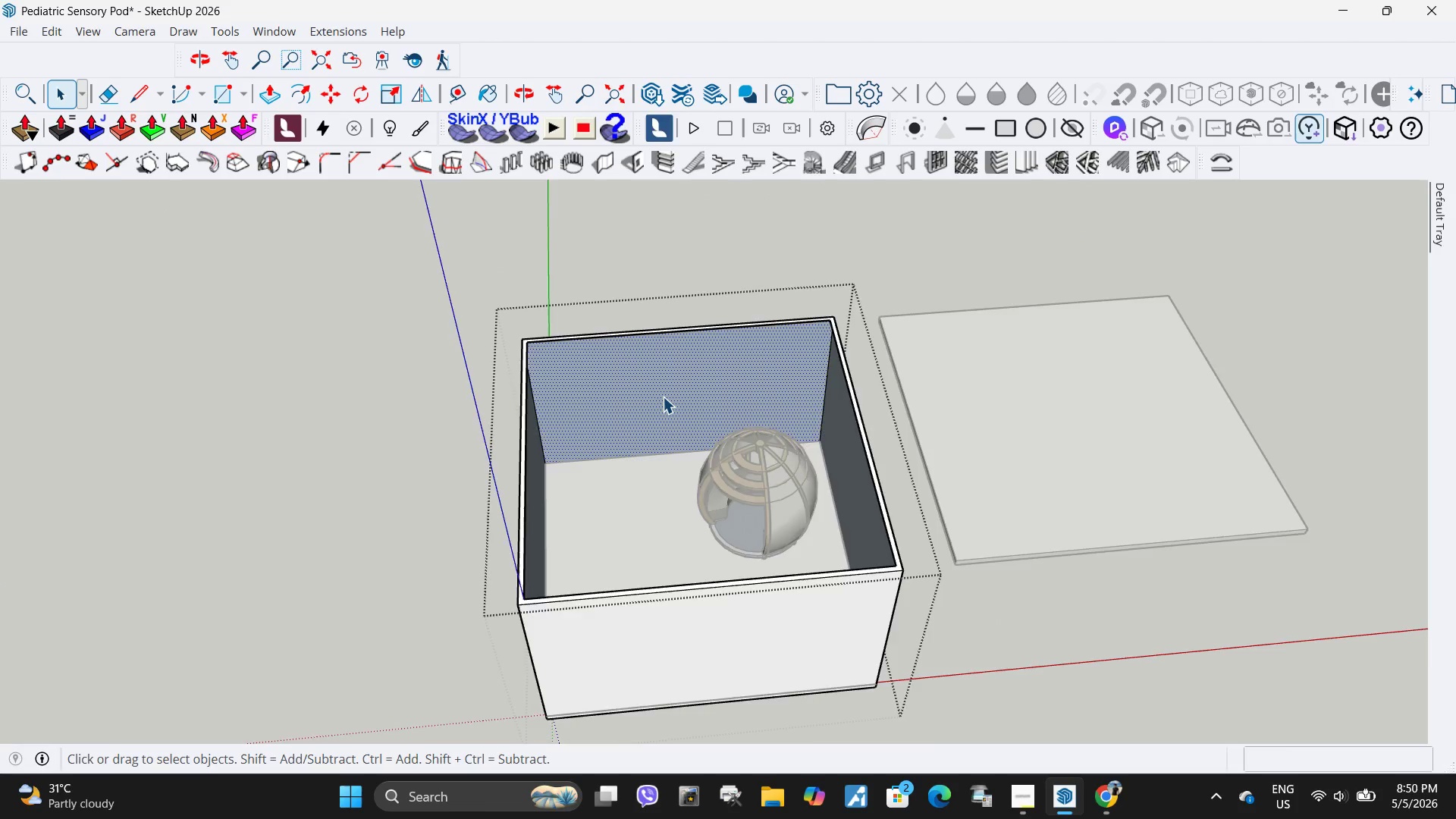 
scroll: coordinate [663, 397], scroll_direction: up, amount: 5.0
 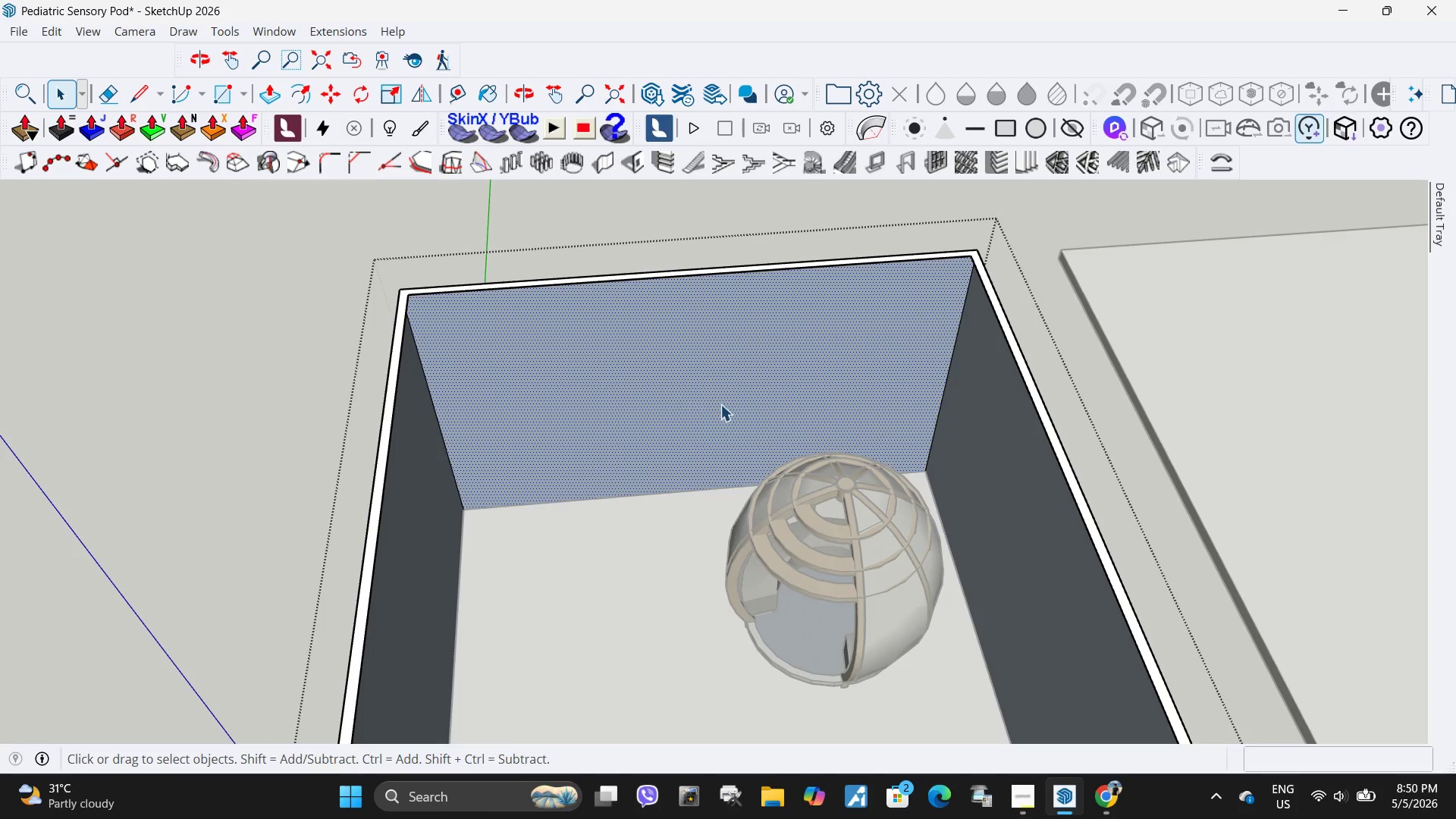 
key(Escape)
 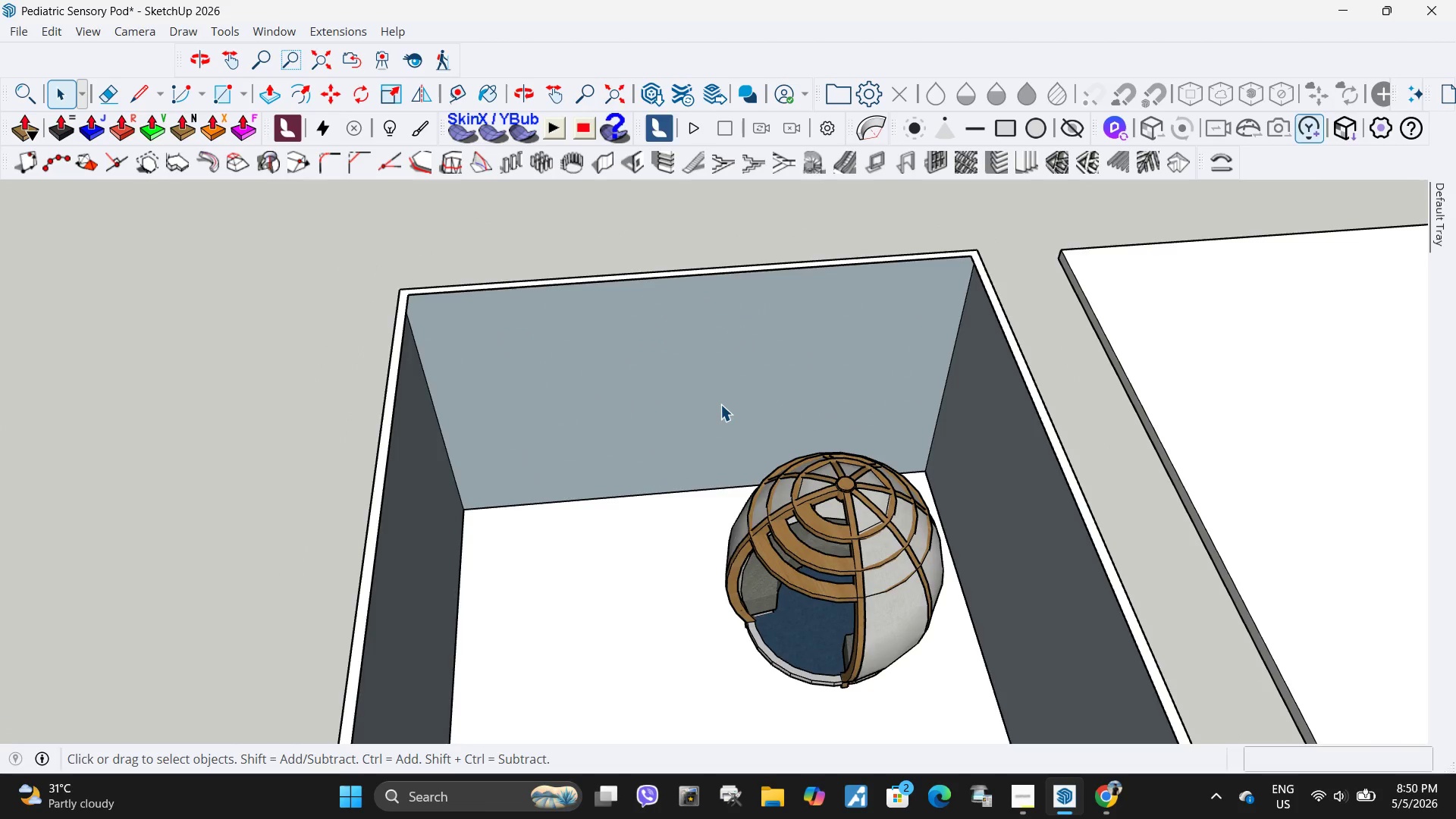 
scroll: coordinate [719, 402], scroll_direction: down, amount: 5.0
 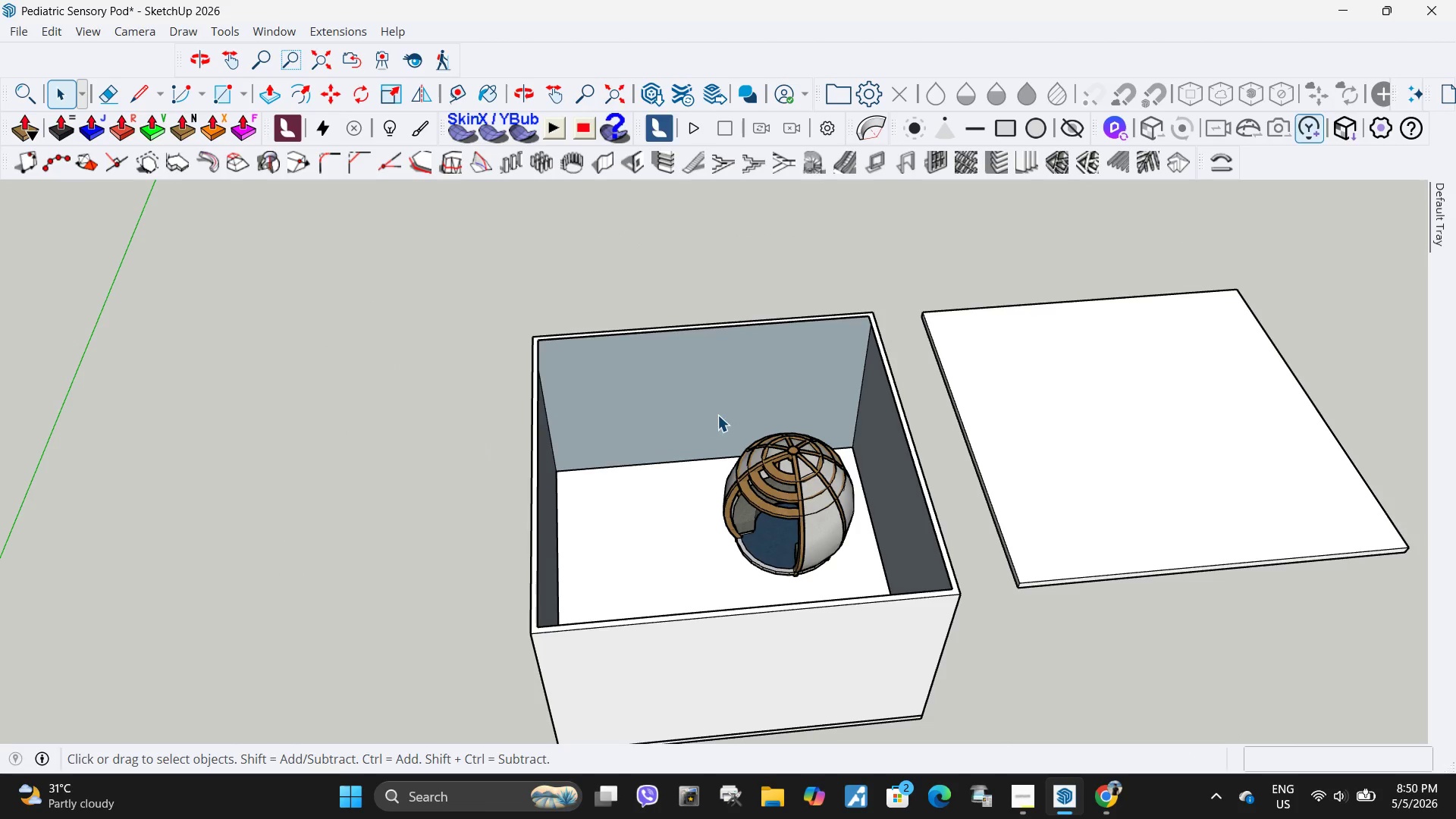 
left_click([704, 420])
 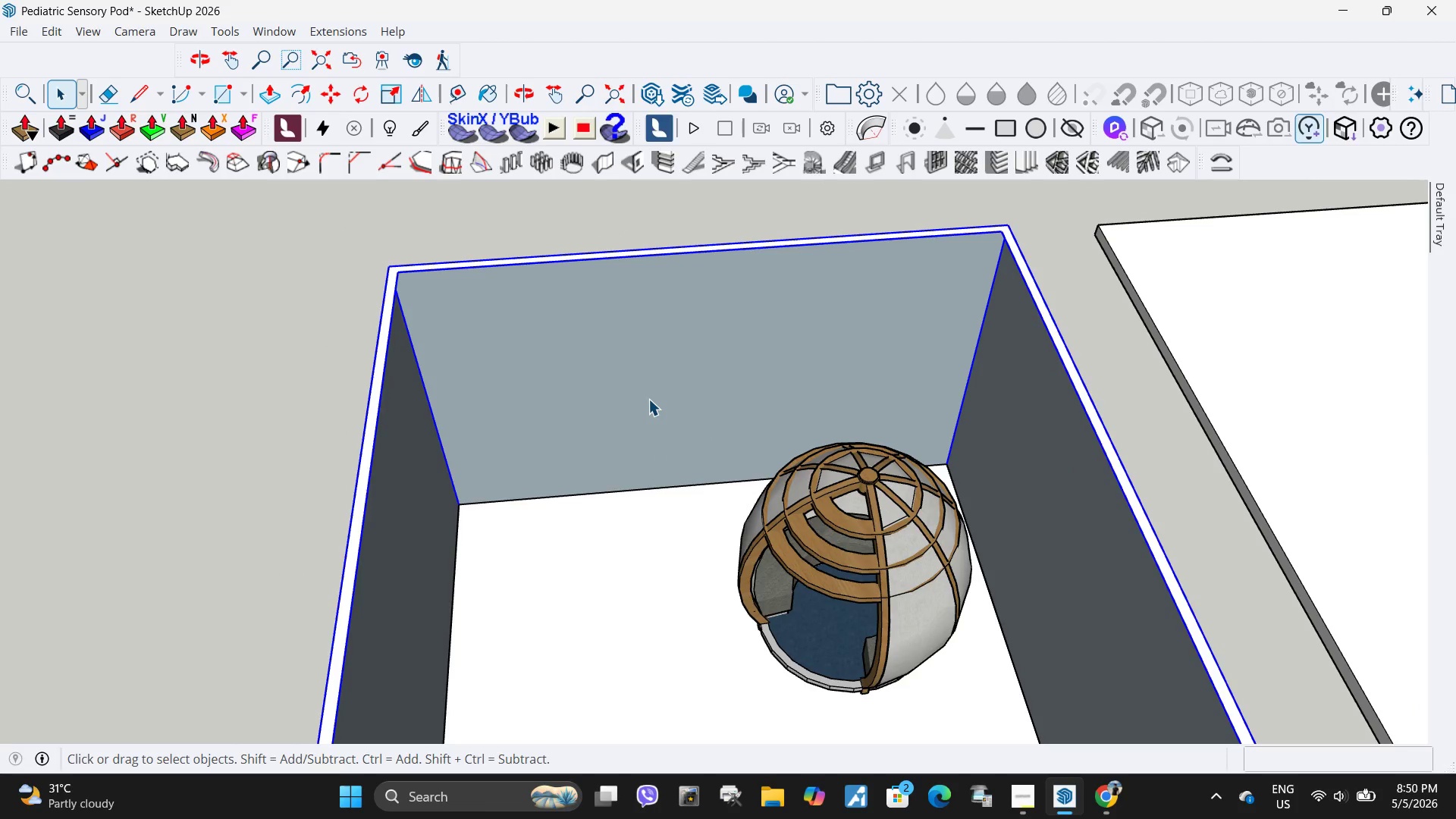 
scroll: coordinate [704, 420], scroll_direction: up, amount: 5.0
 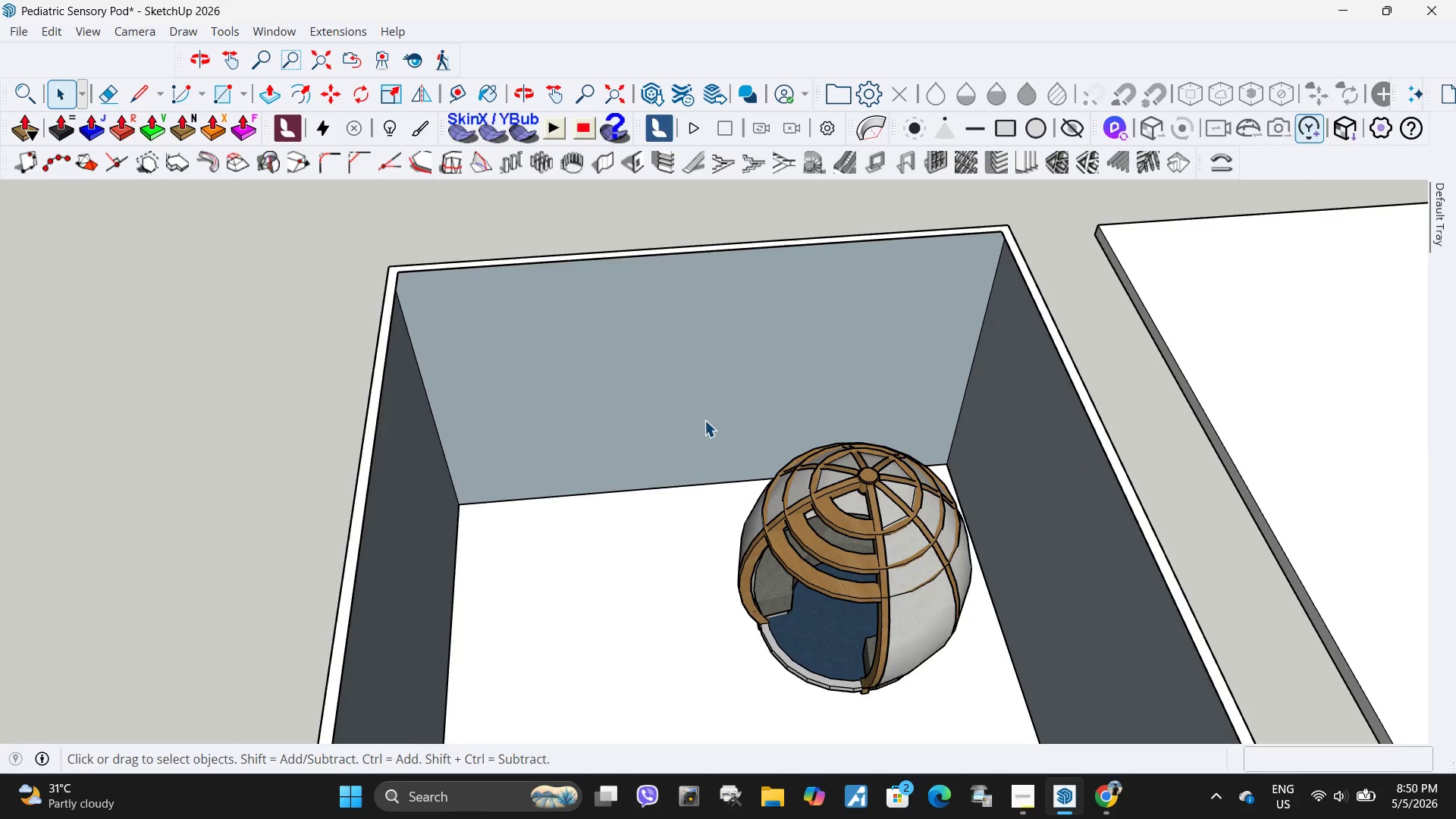 
double_click([648, 399])
 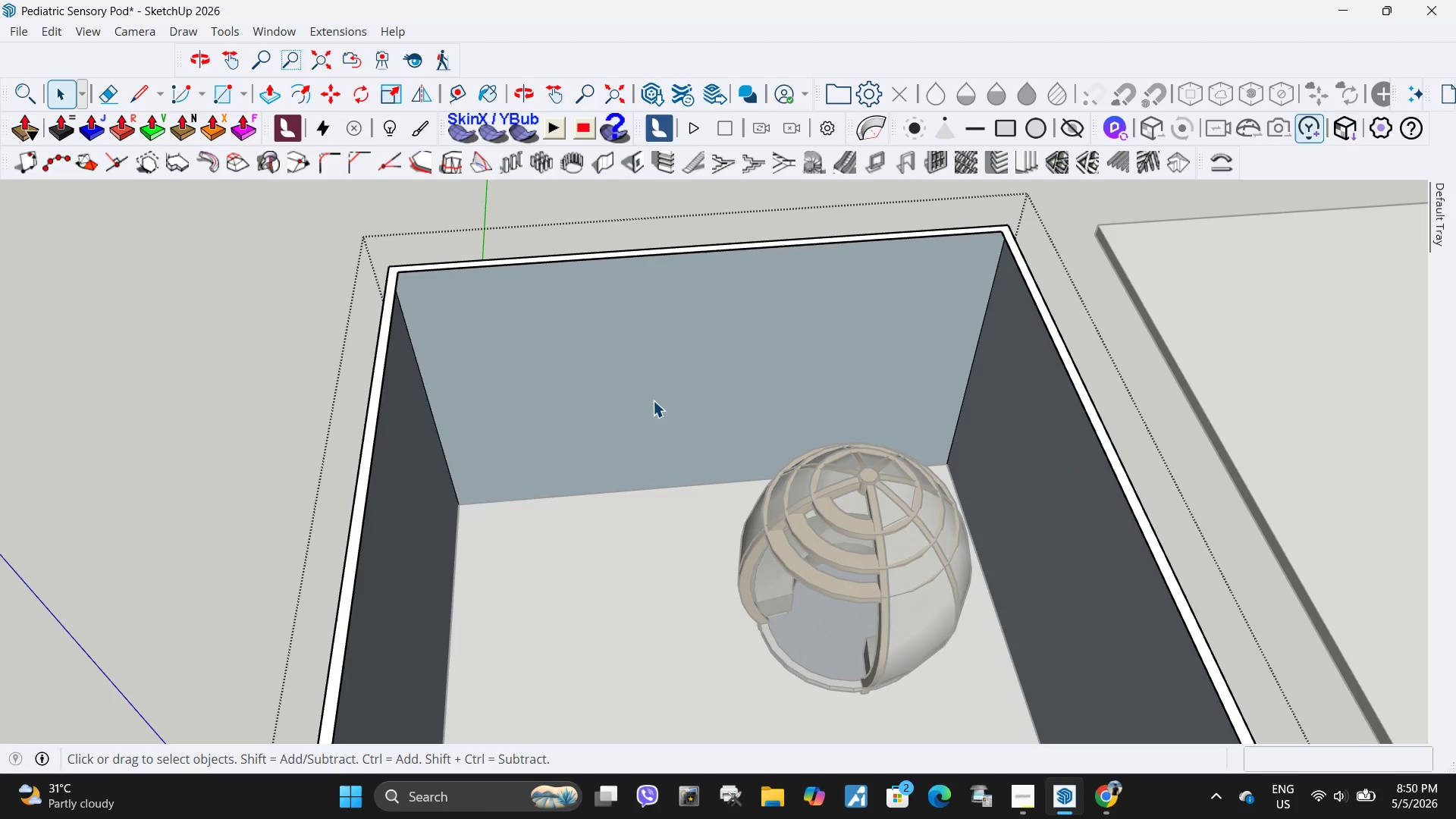 
triple_click([658, 402])
 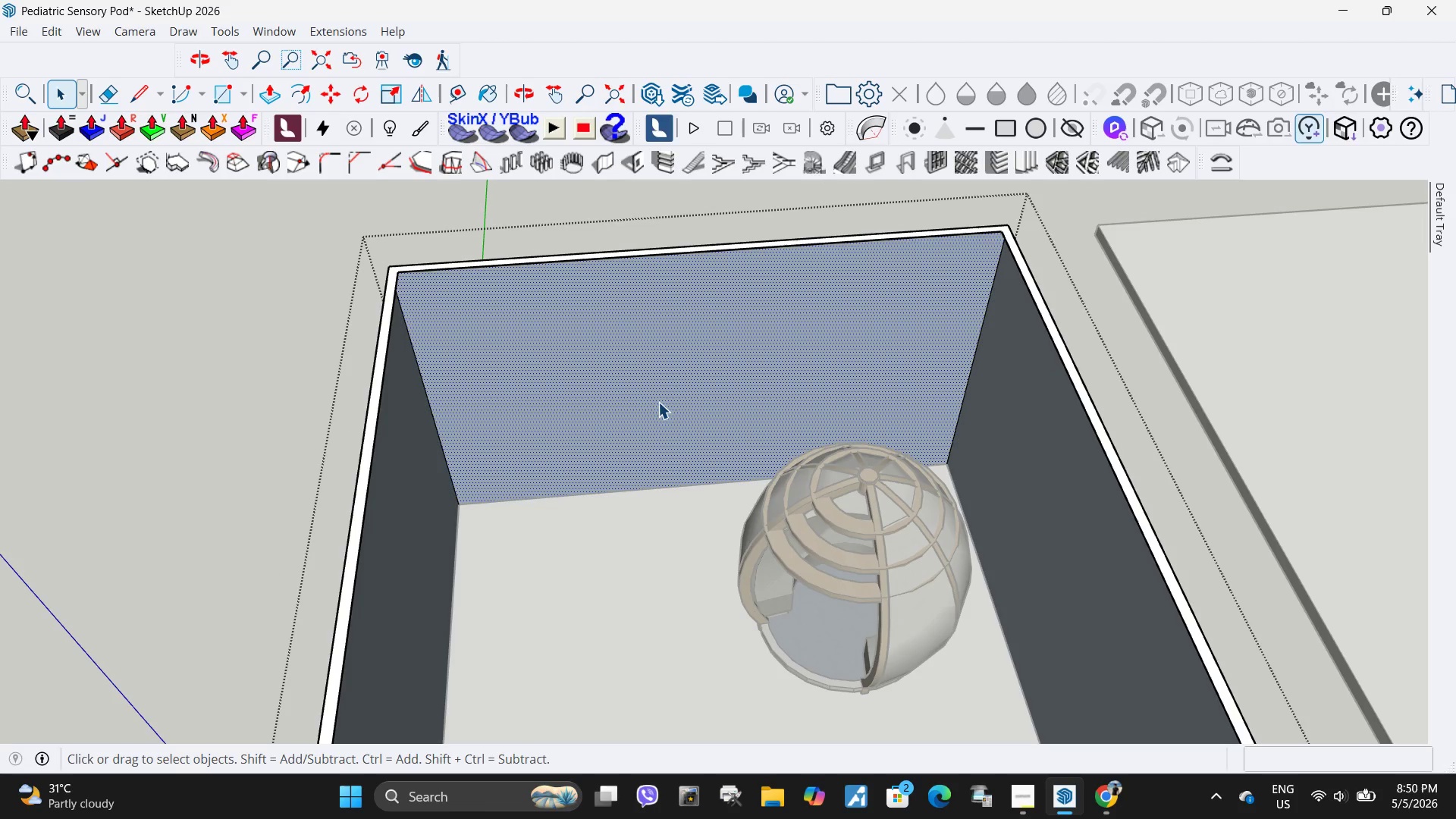 
key(L)
 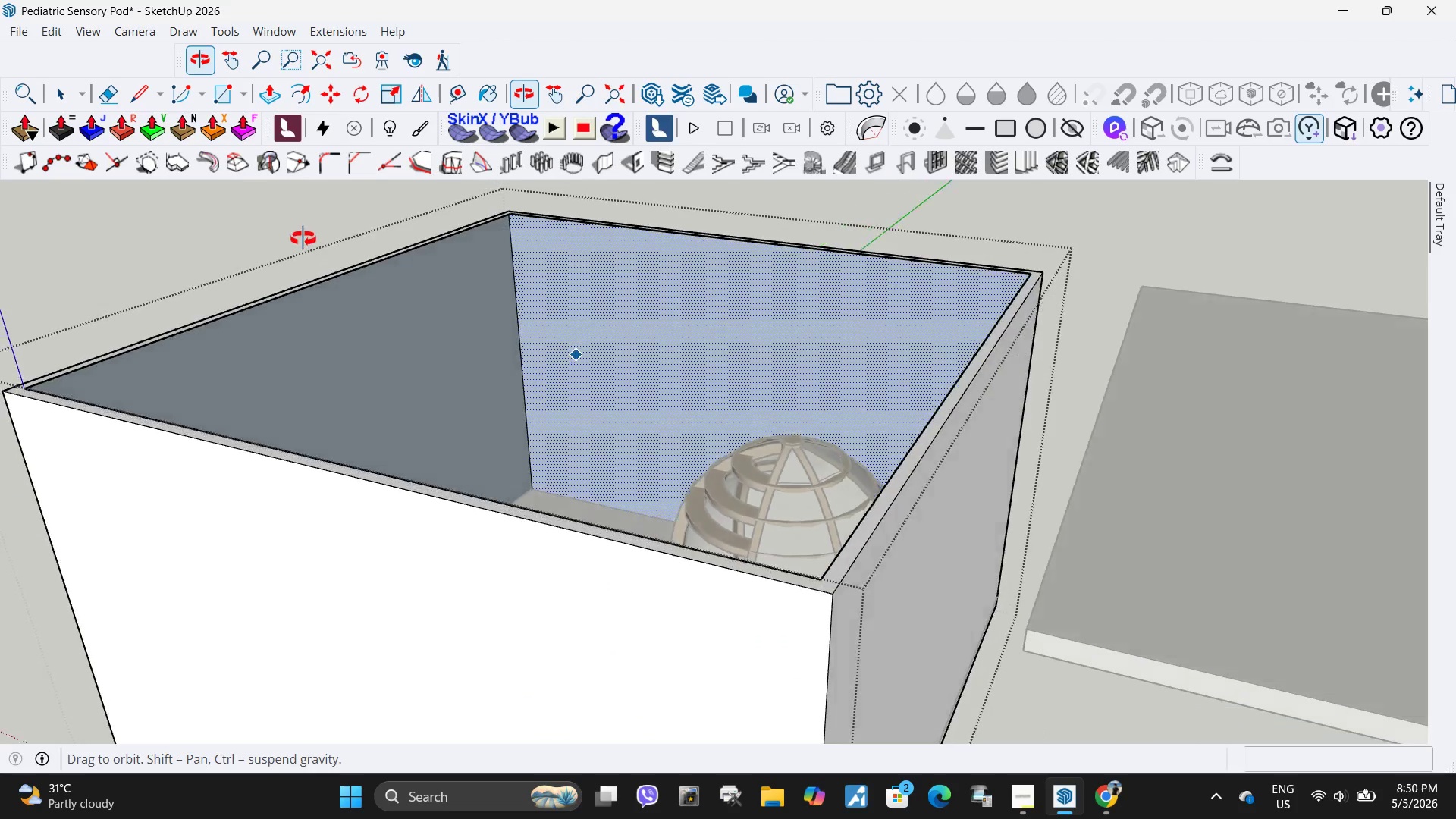 
scroll: coordinate [522, 256], scroll_direction: up, amount: 4.0
 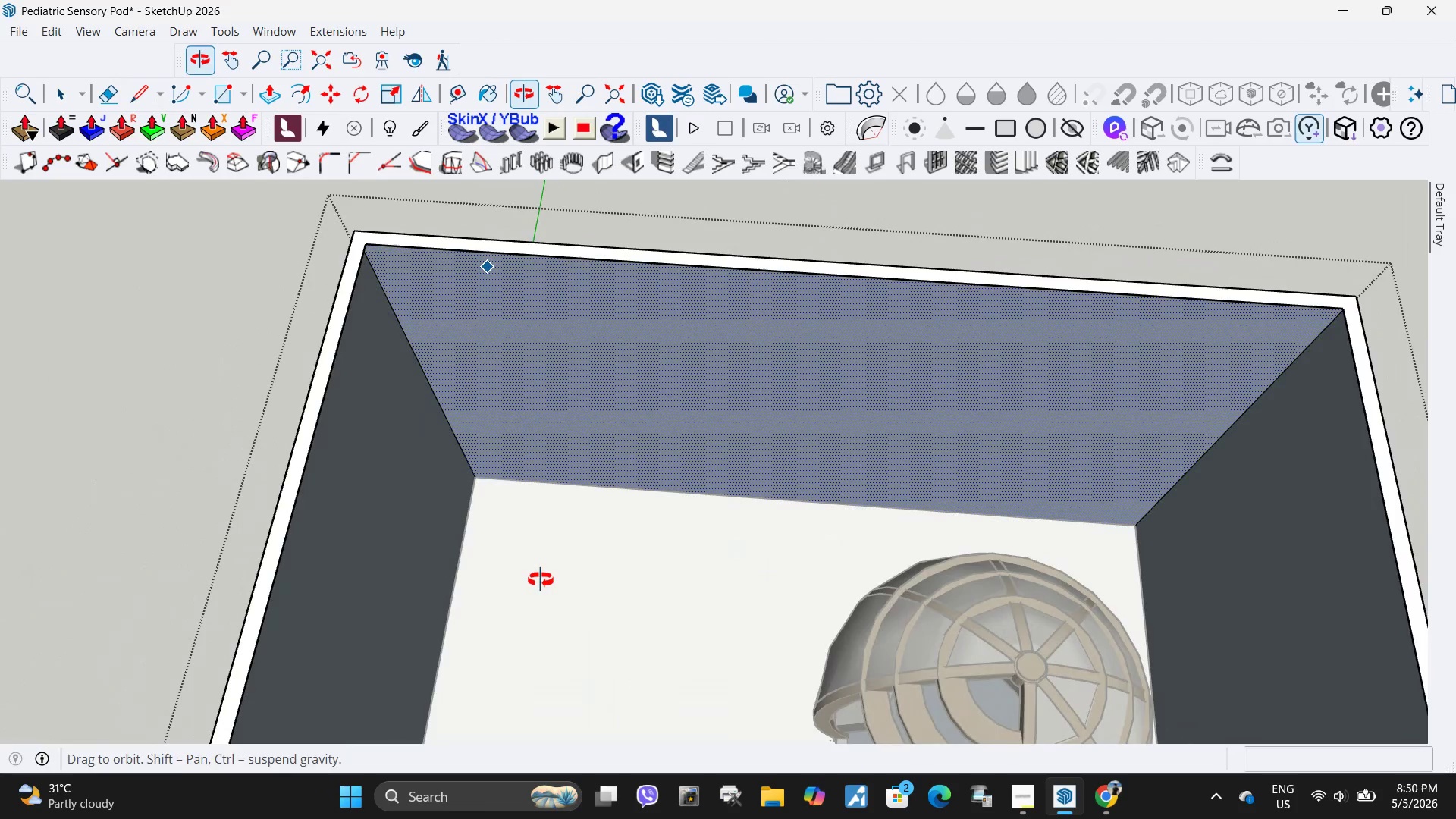 
key(Space)
 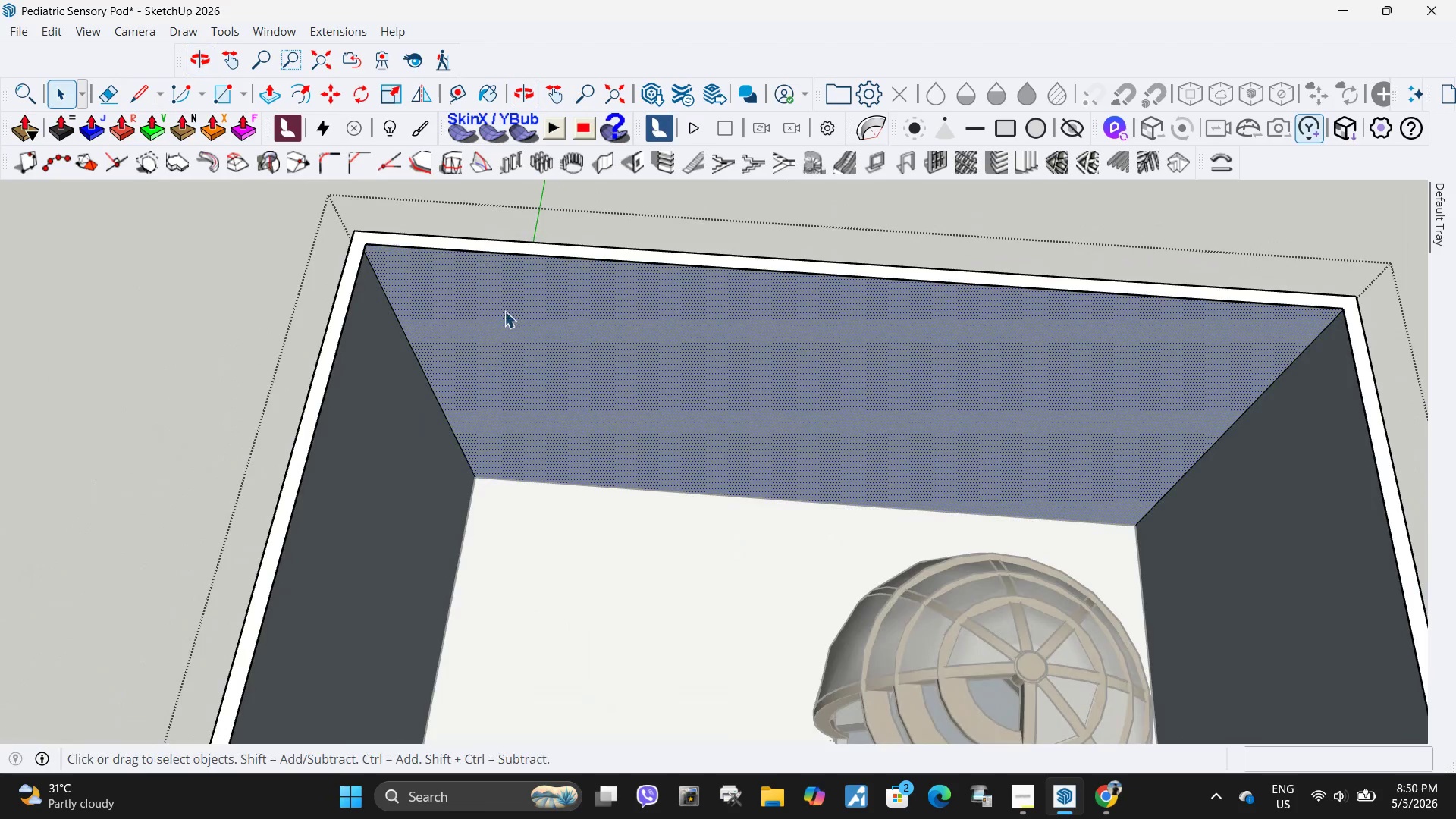 
key(Escape)
 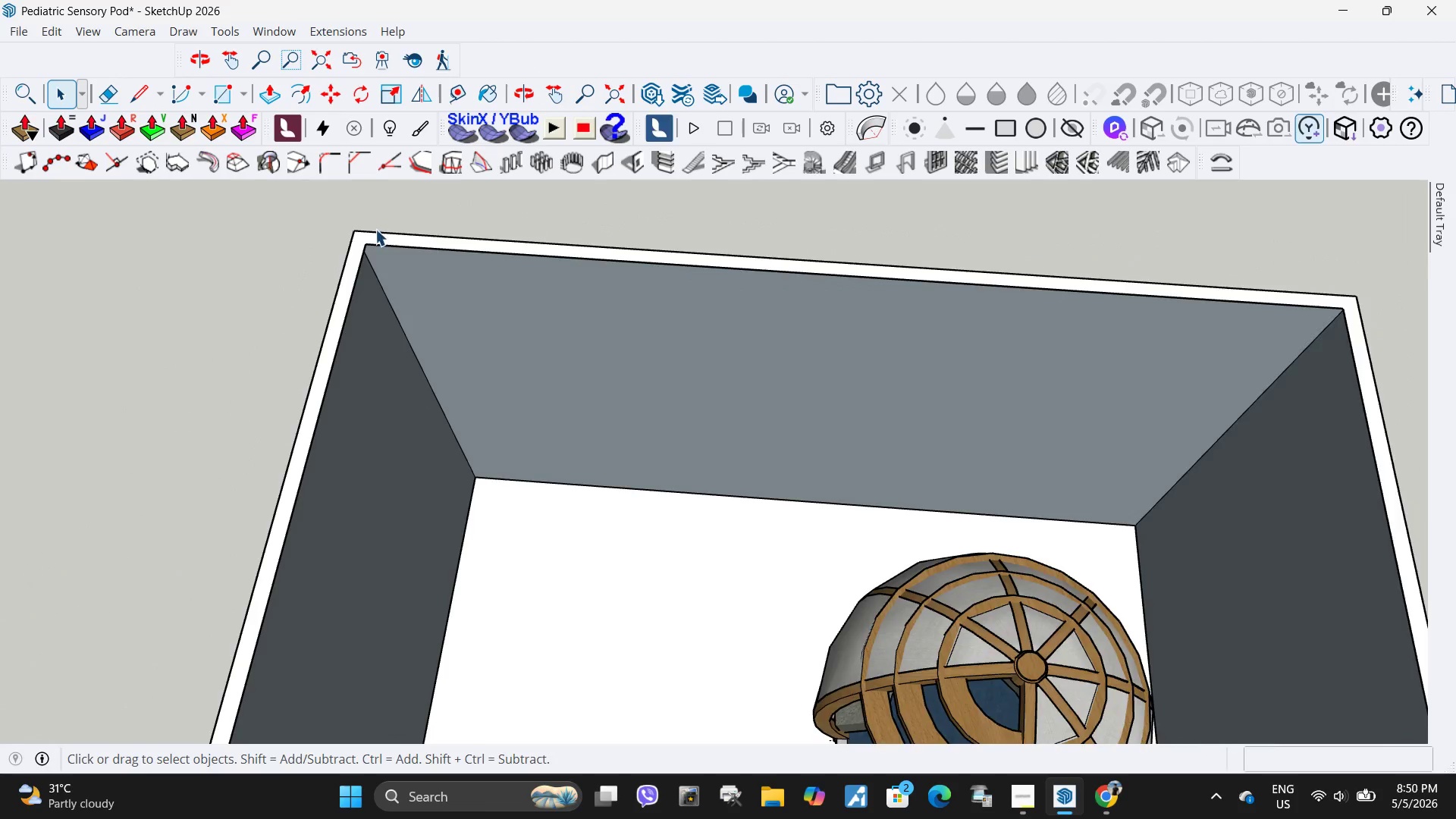 
scroll: coordinate [385, 263], scroll_direction: up, amount: 10.0
 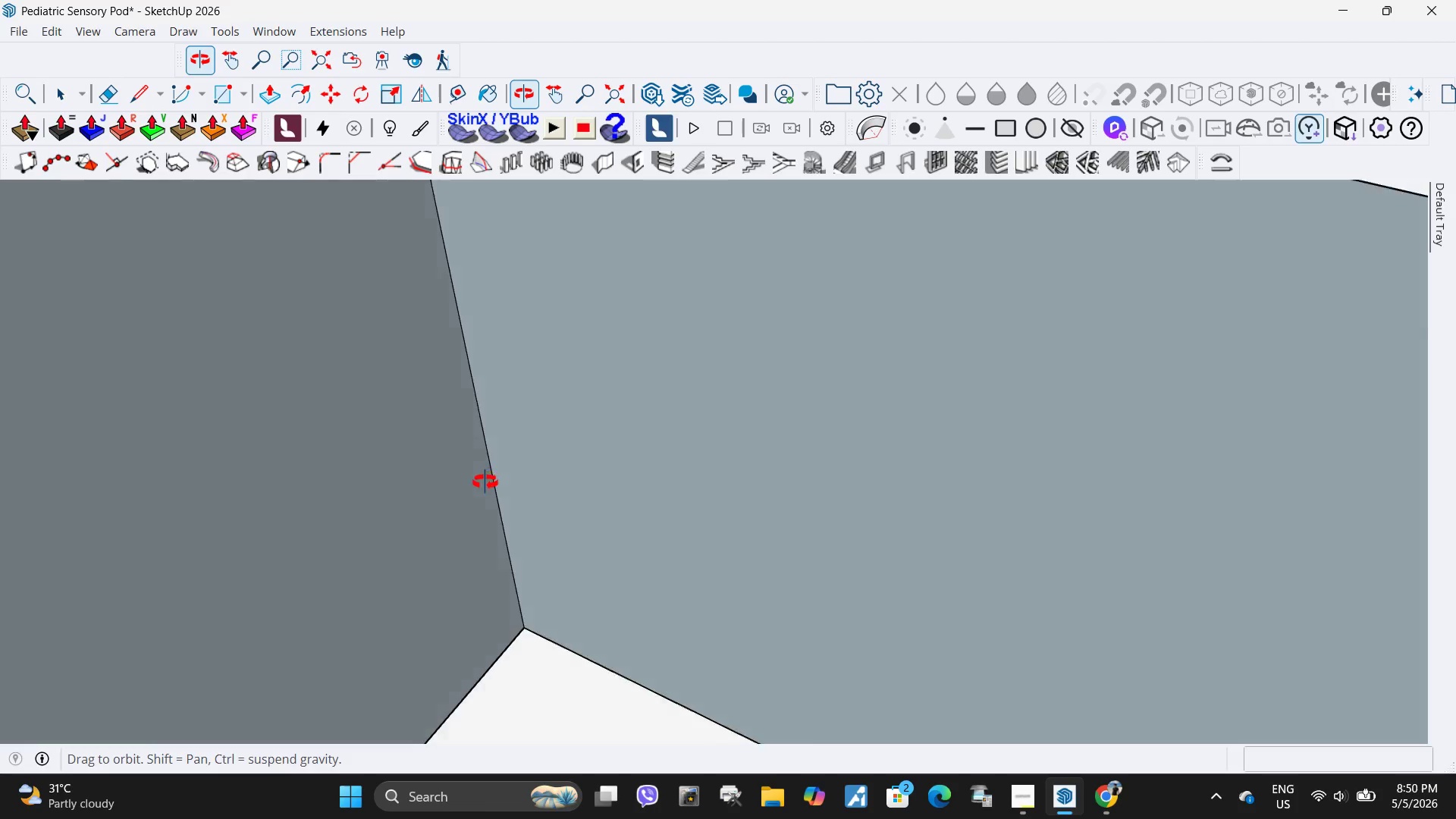 
scroll: coordinate [573, 541], scroll_direction: down, amount: 13.0
 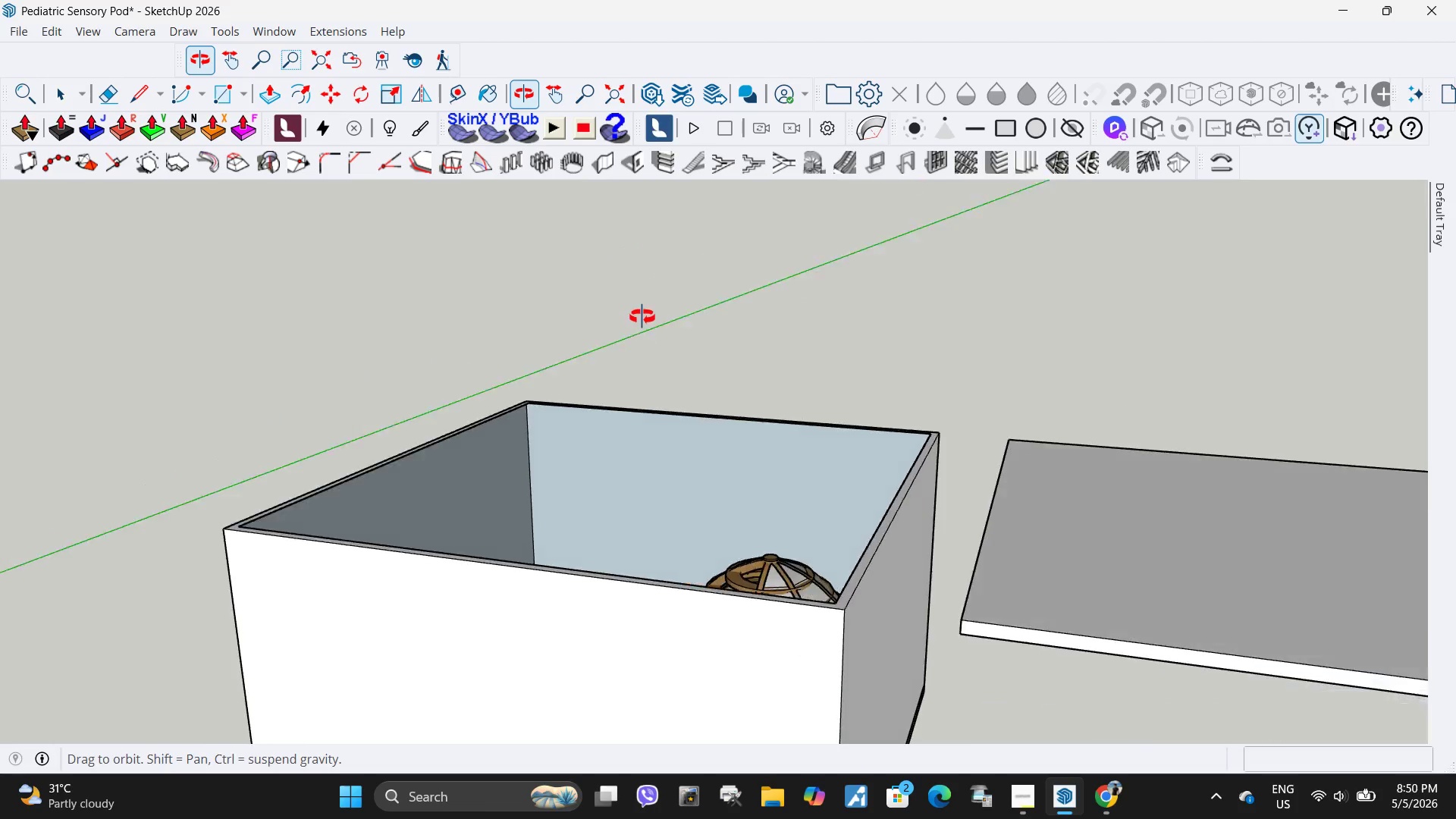 
scroll: coordinate [519, 430], scroll_direction: up, amount: 21.0
 